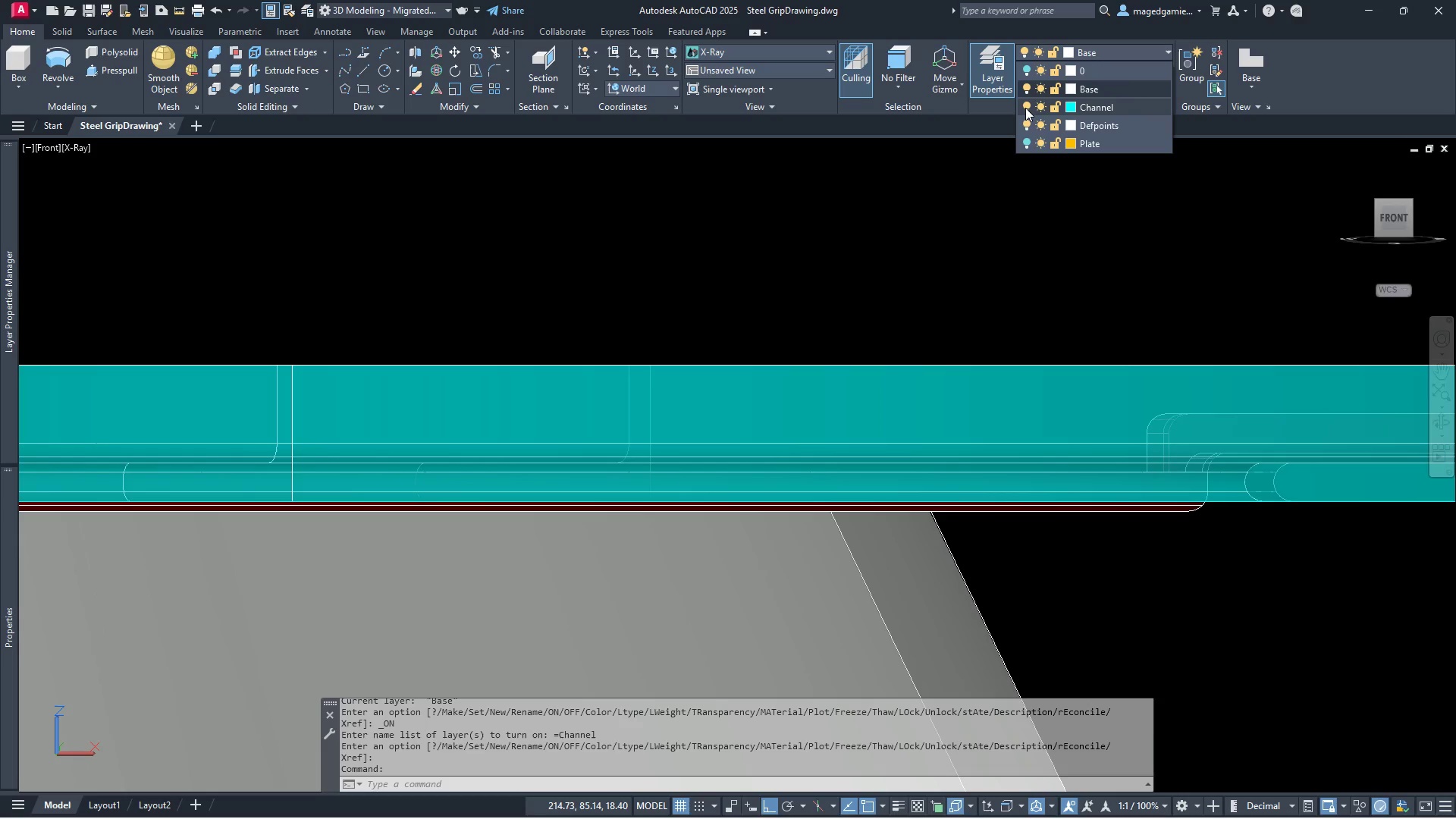 
left_click([1028, 108])
 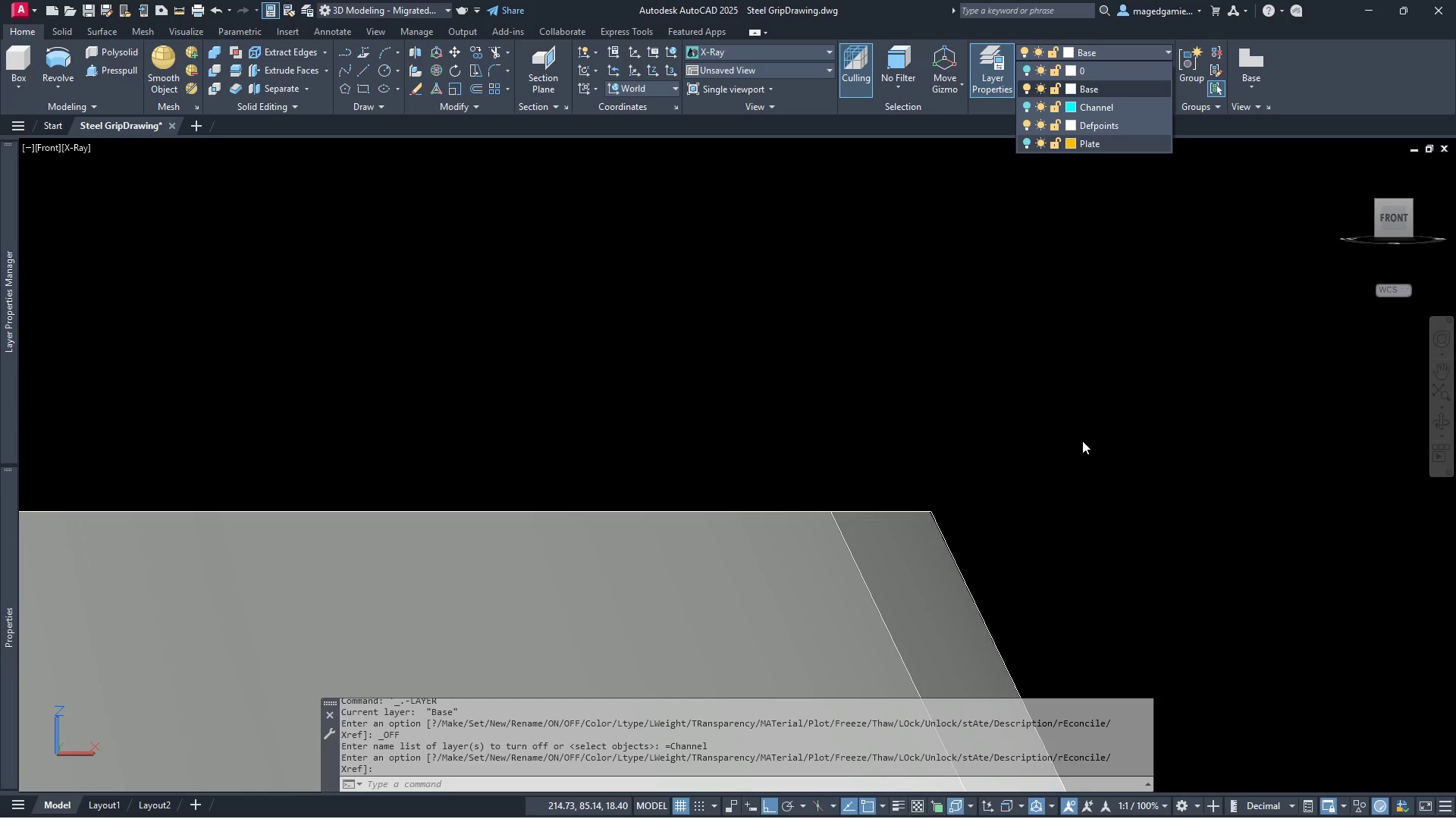 
wait(8.76)
 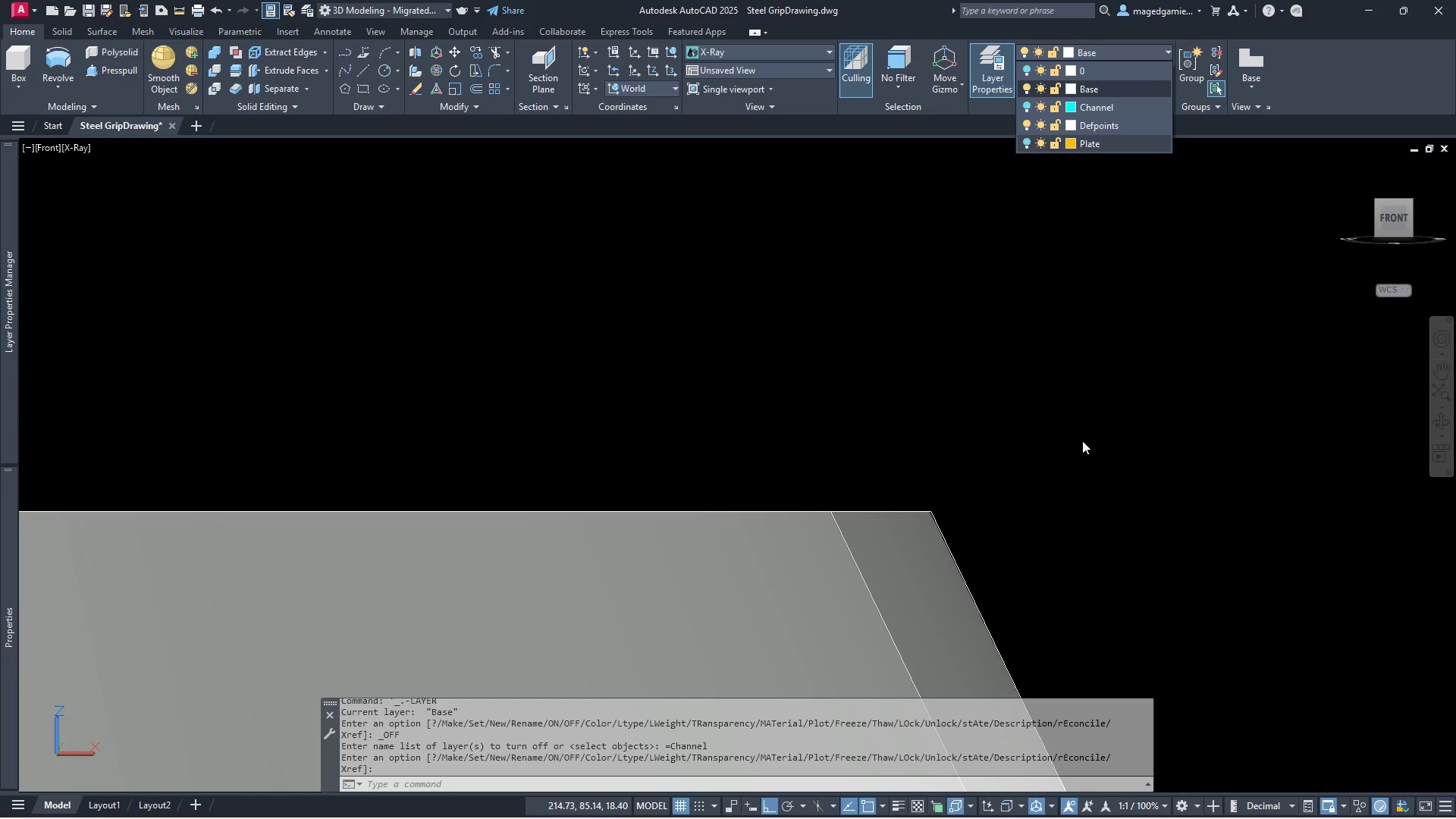 
double_click([1442, 417])
 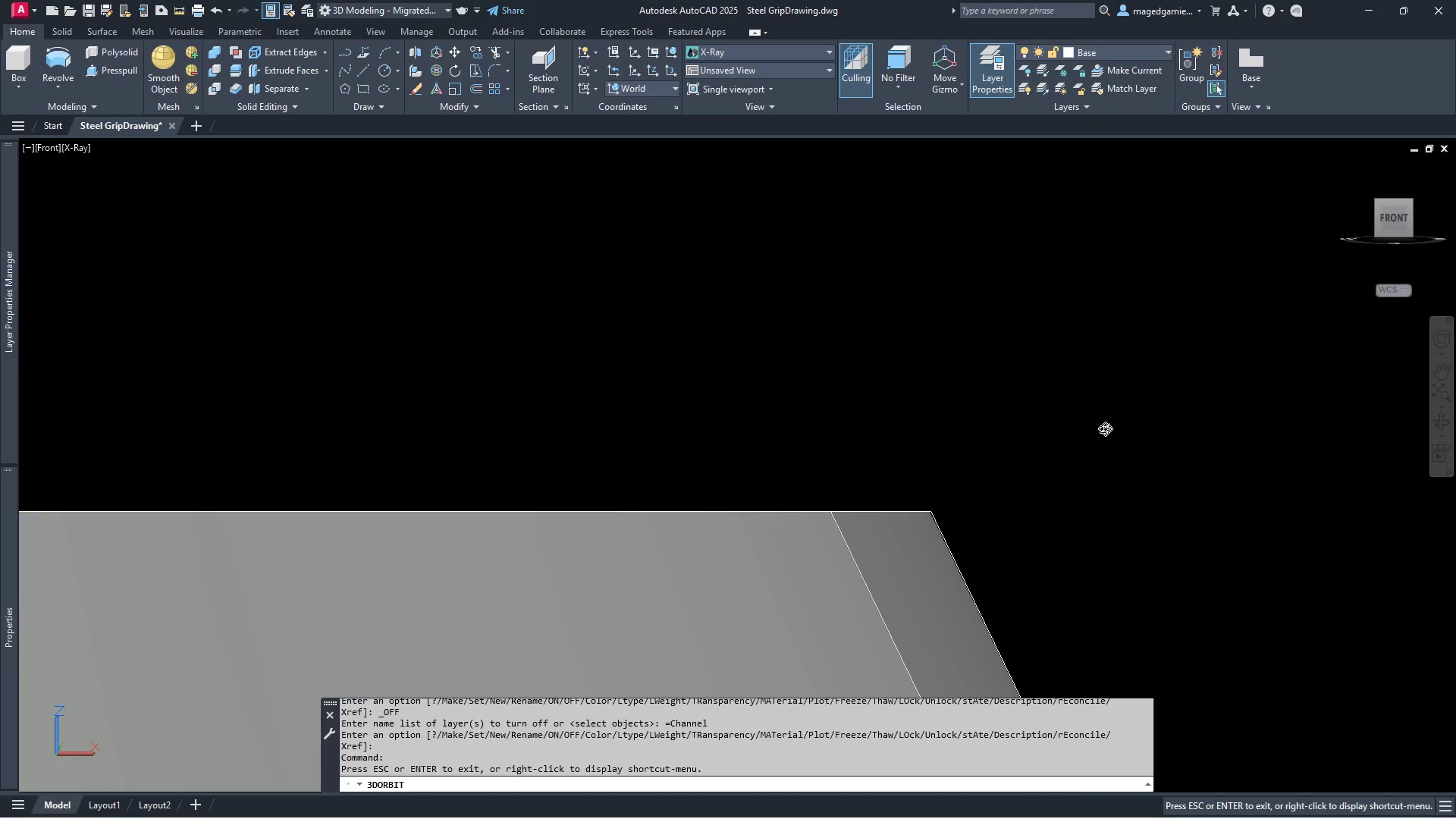 
left_click_drag(start_coordinate=[1114, 438], to_coordinate=[1185, 469])
 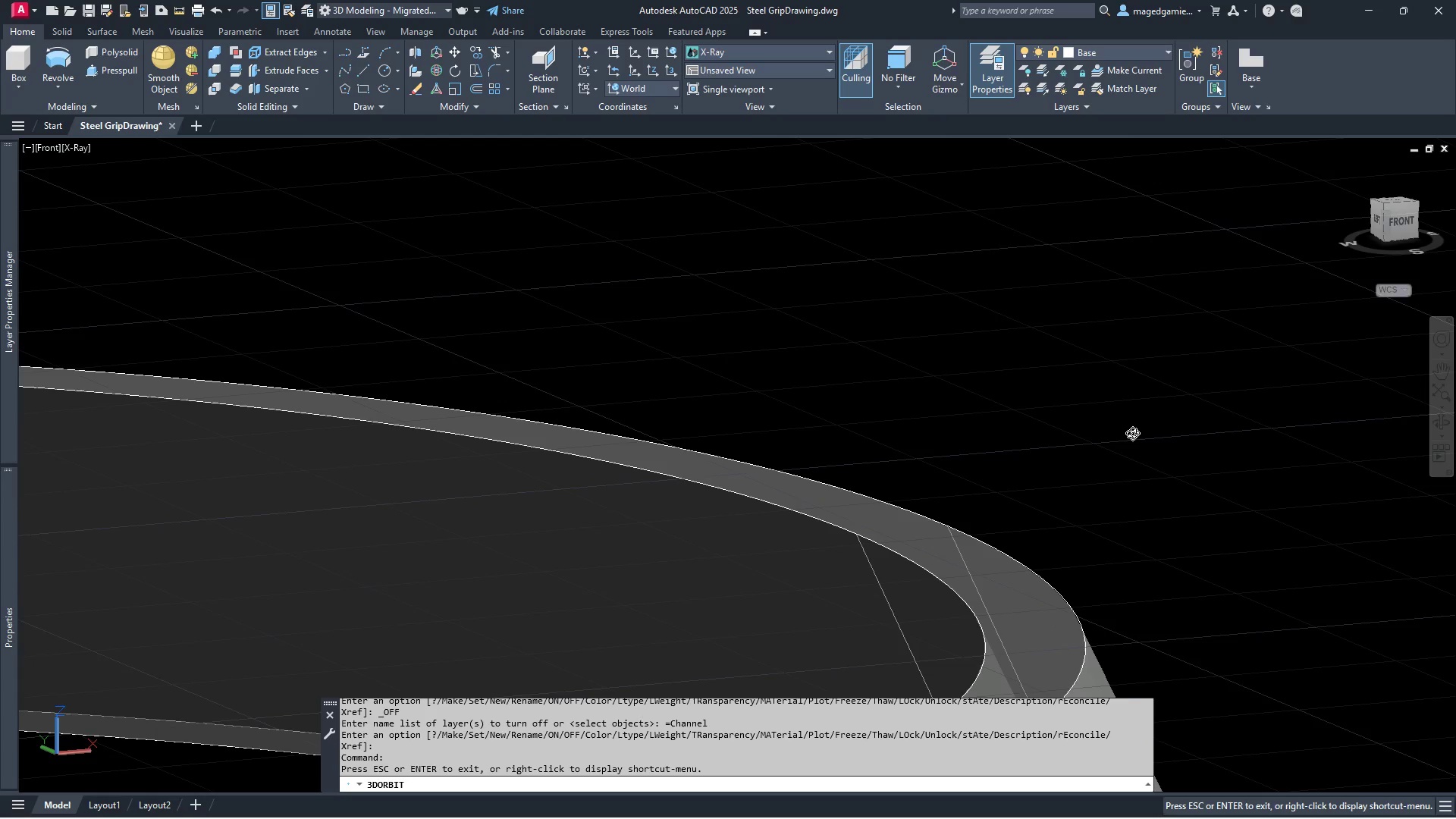 
scroll: coordinate [1130, 438], scroll_direction: down, amount: 6.0
 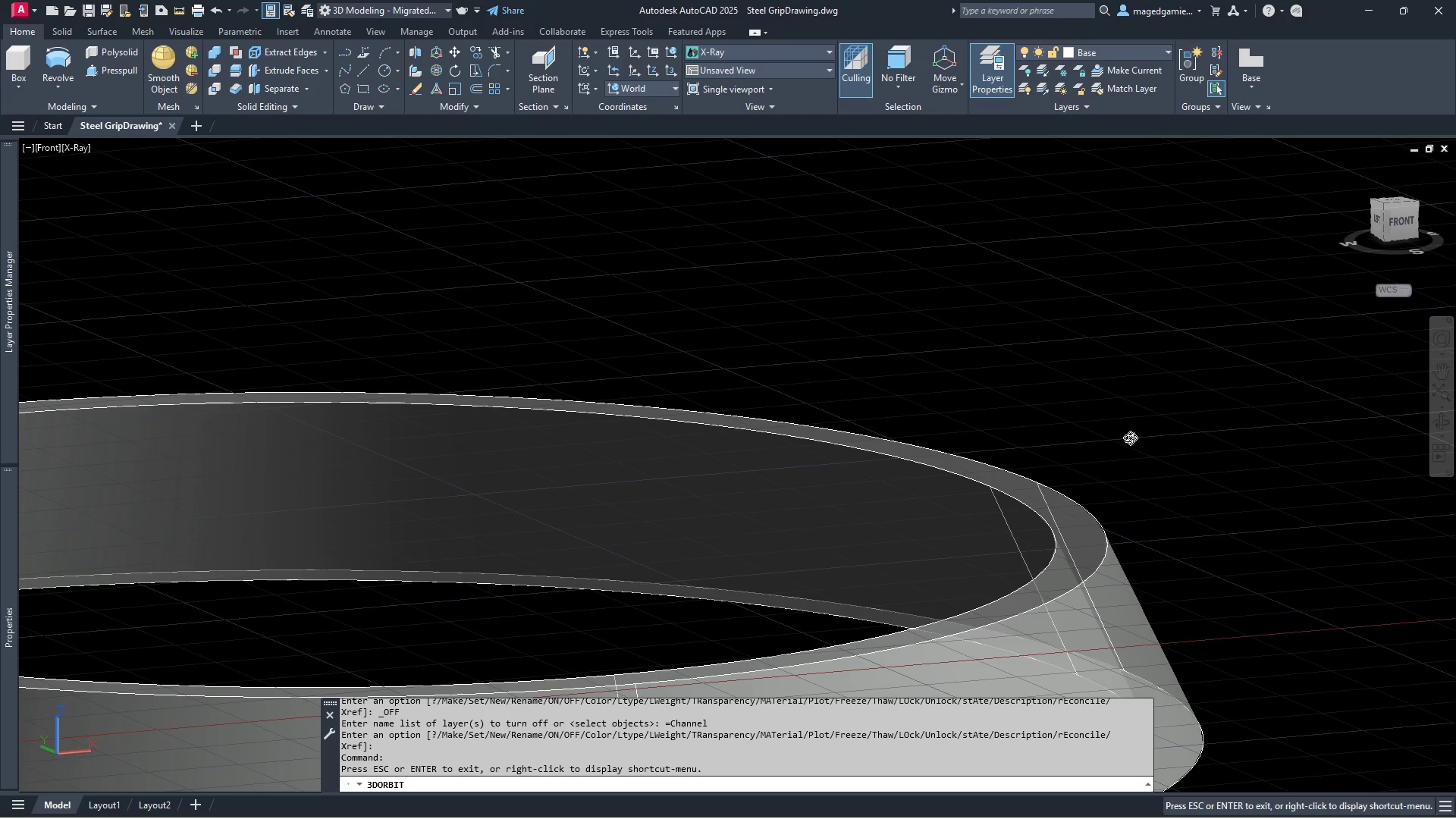 
wait(10.3)
 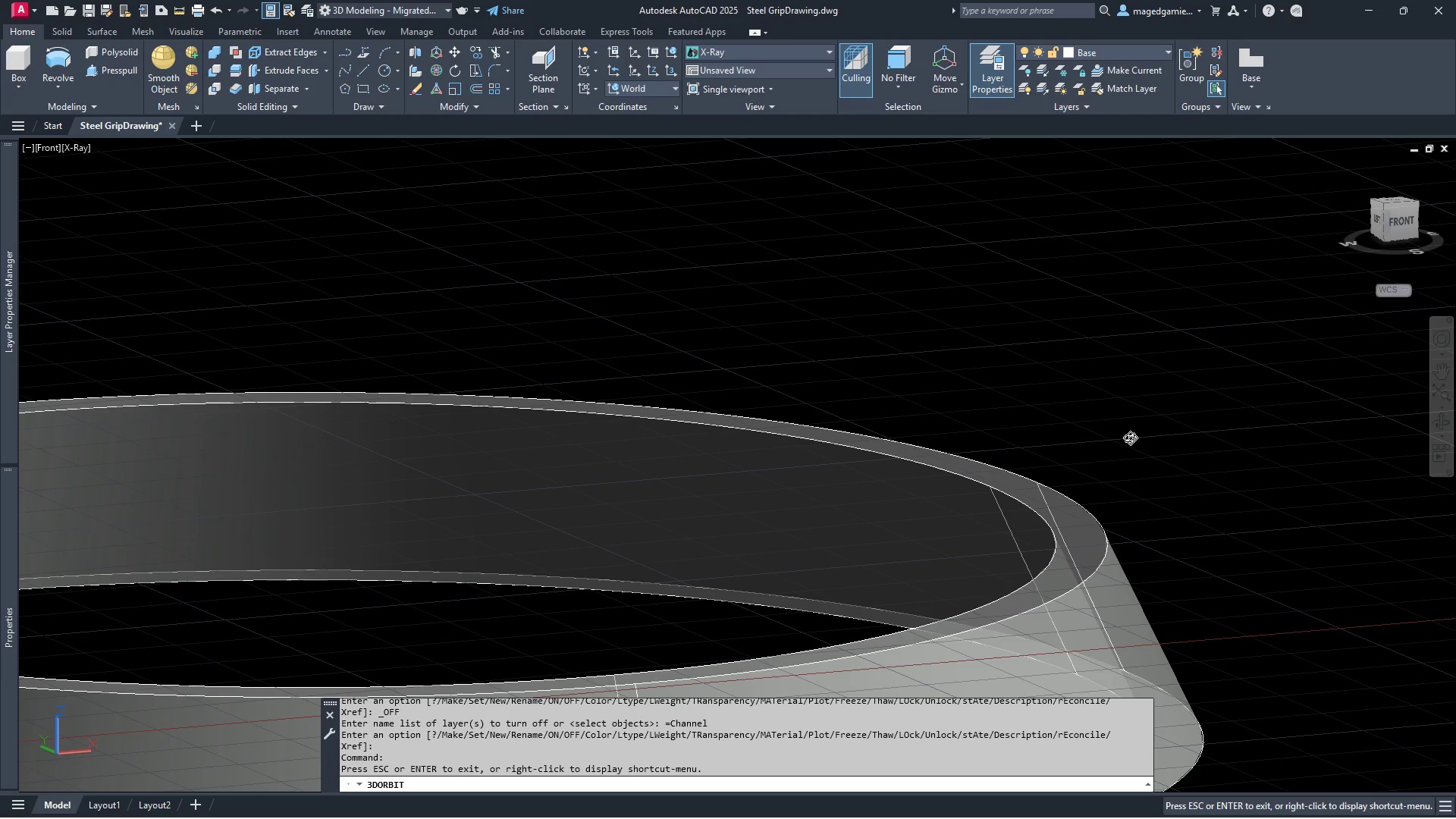 
left_click_drag(start_coordinate=[1133, 456], to_coordinate=[1194, 603])
 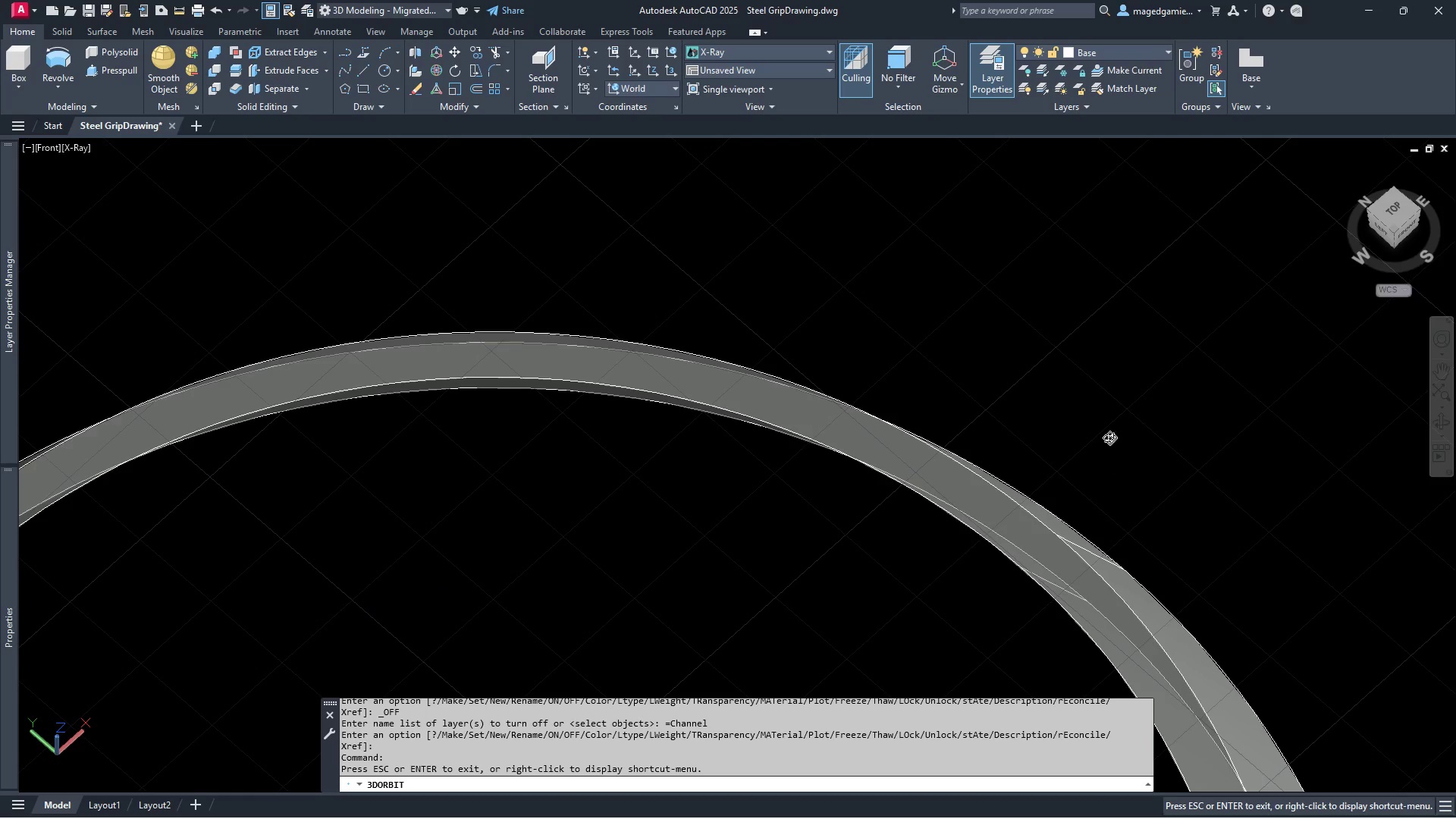 
left_click_drag(start_coordinate=[1100, 394], to_coordinate=[1019, 260])
 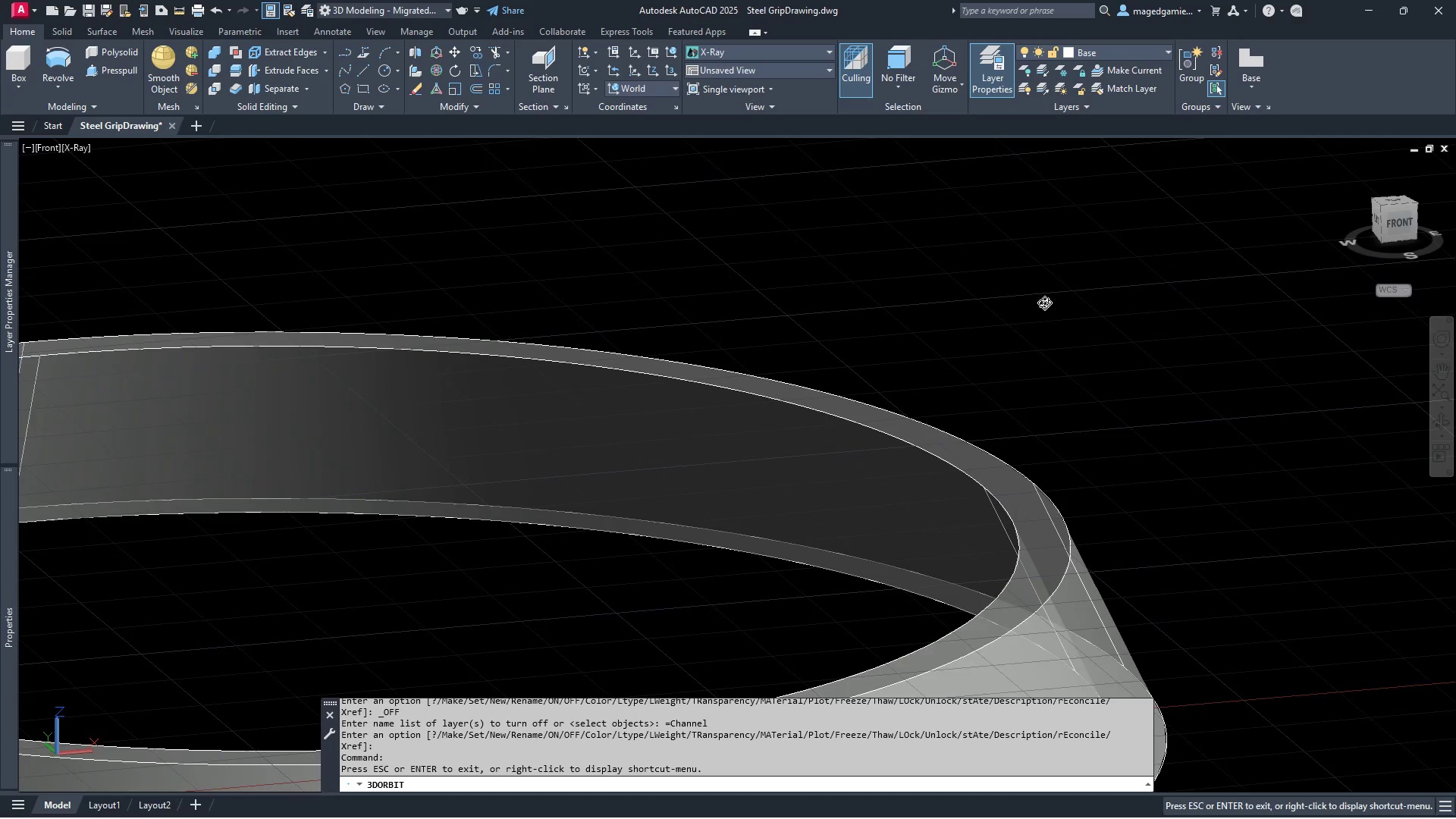 
right_click([1044, 303])
 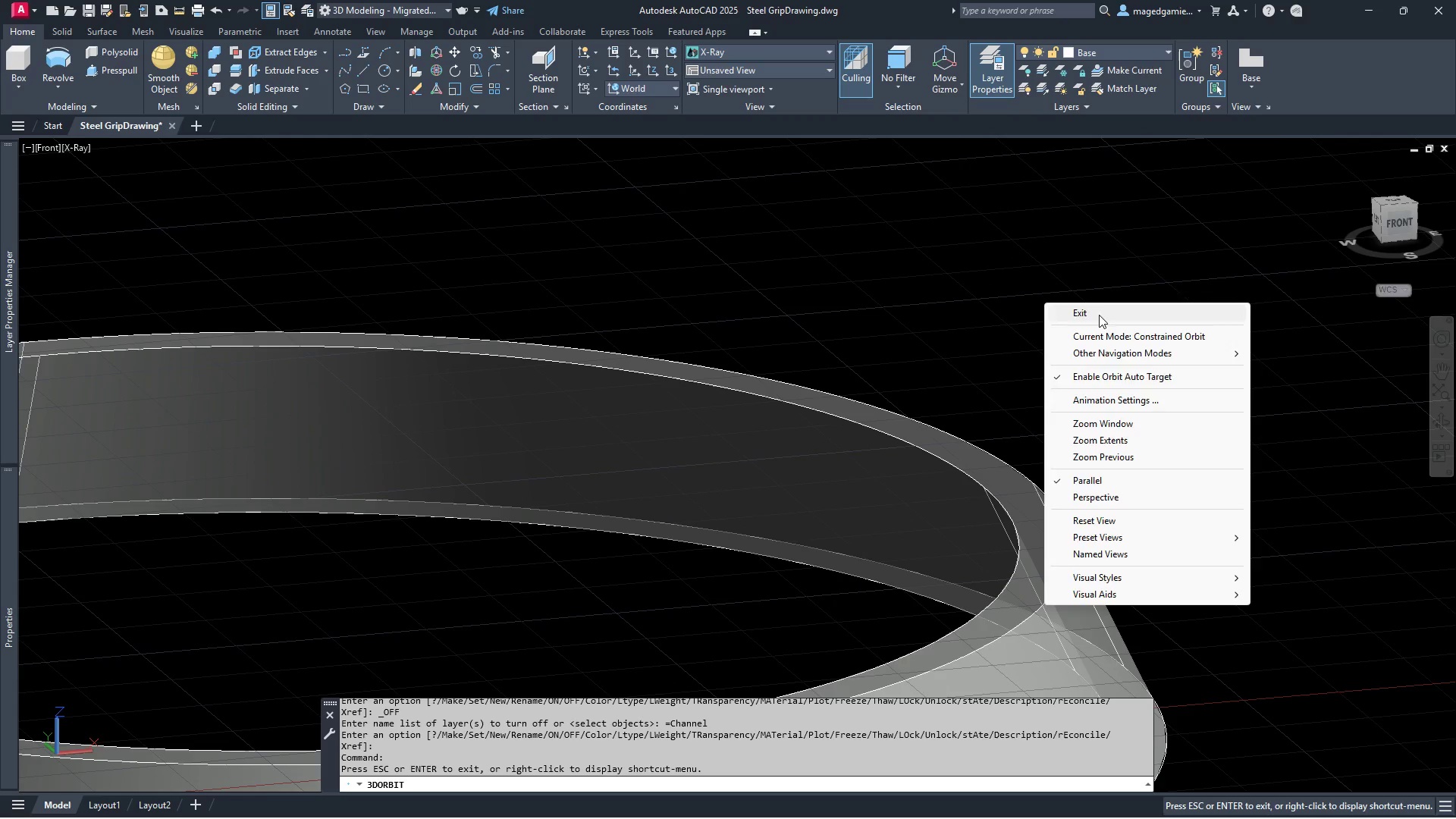 
left_click([1100, 306])
 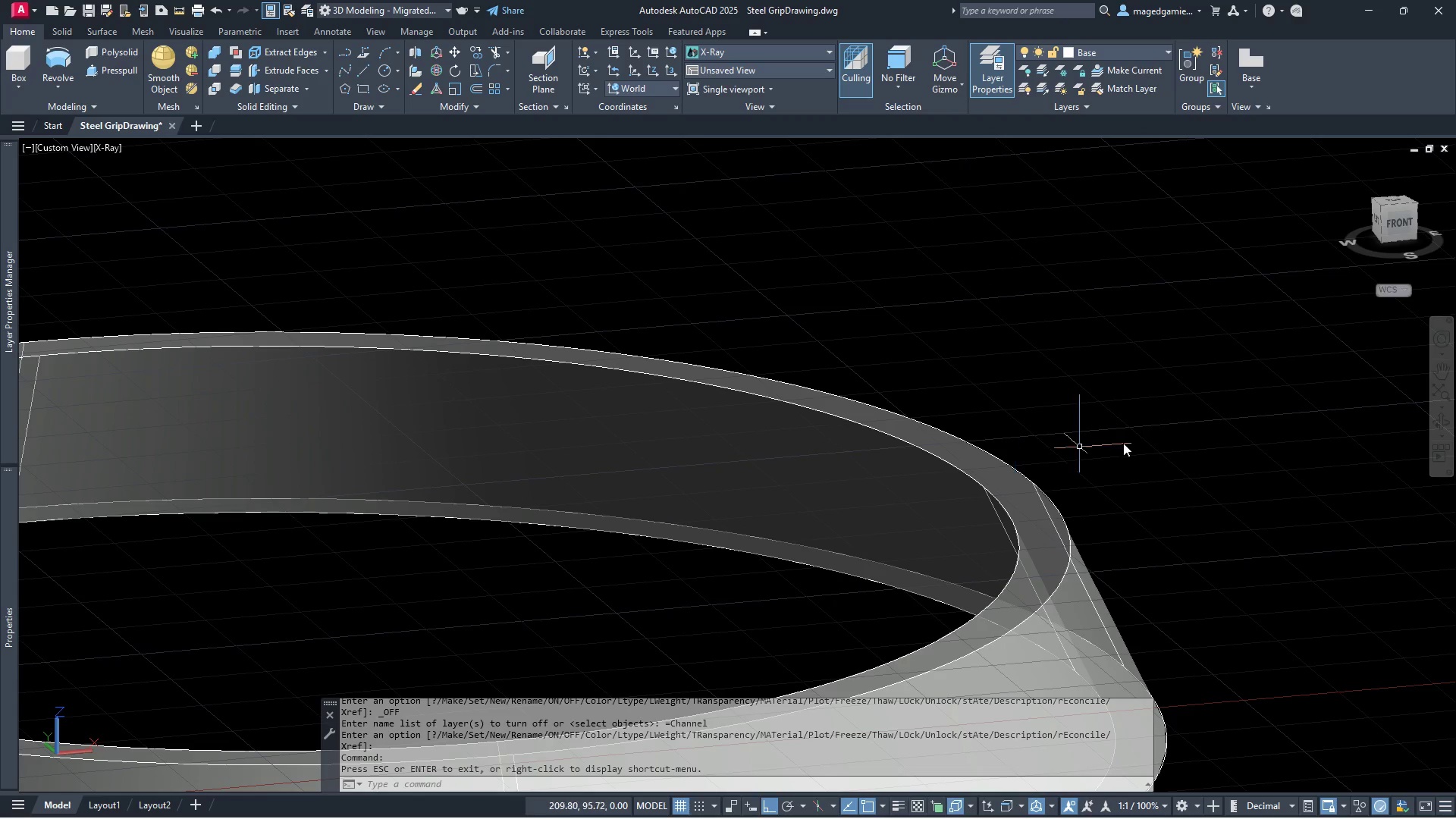 
scroll: coordinate [1152, 431], scroll_direction: down, amount: 2.0
 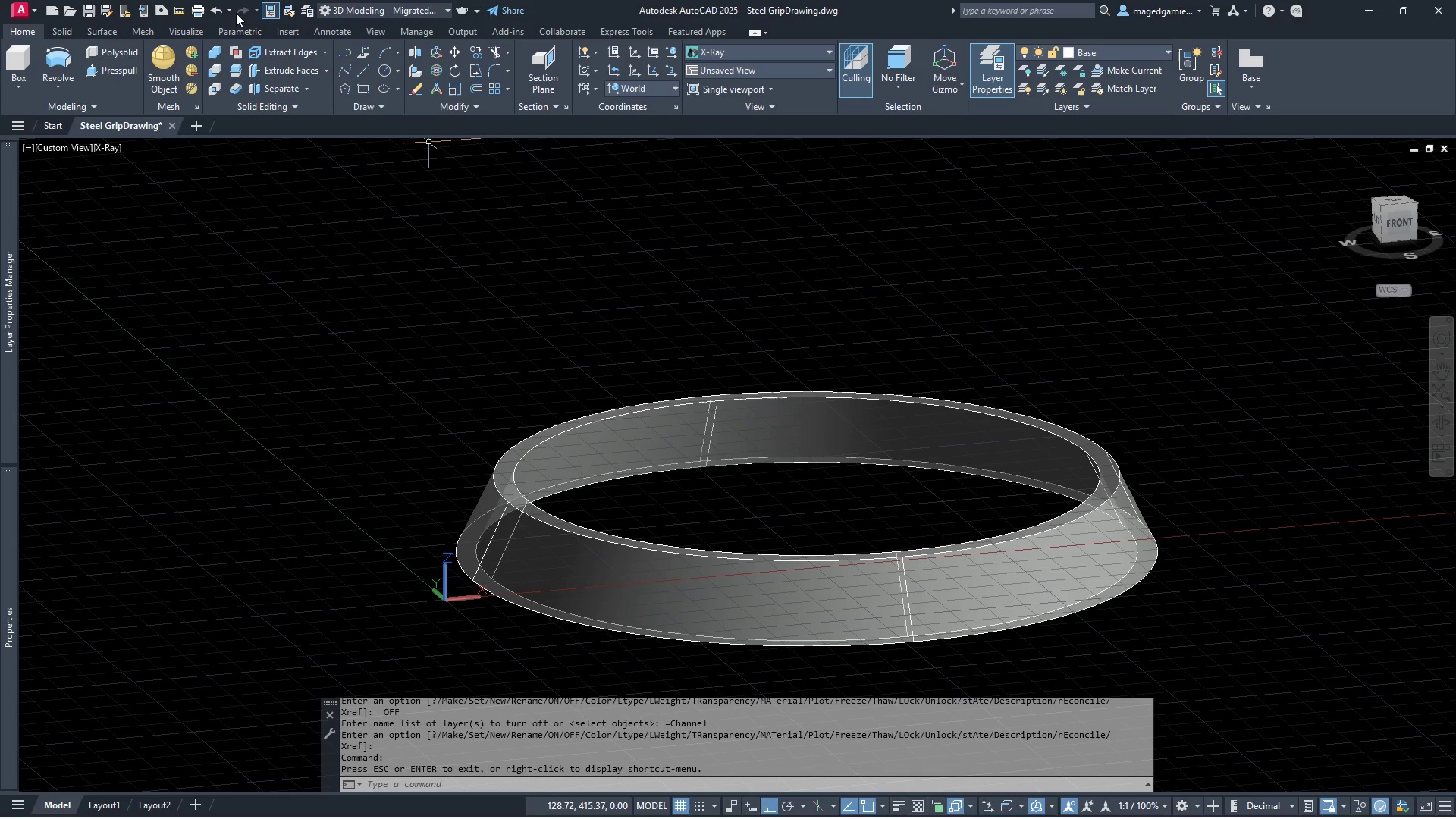 
left_click([177, 12])
 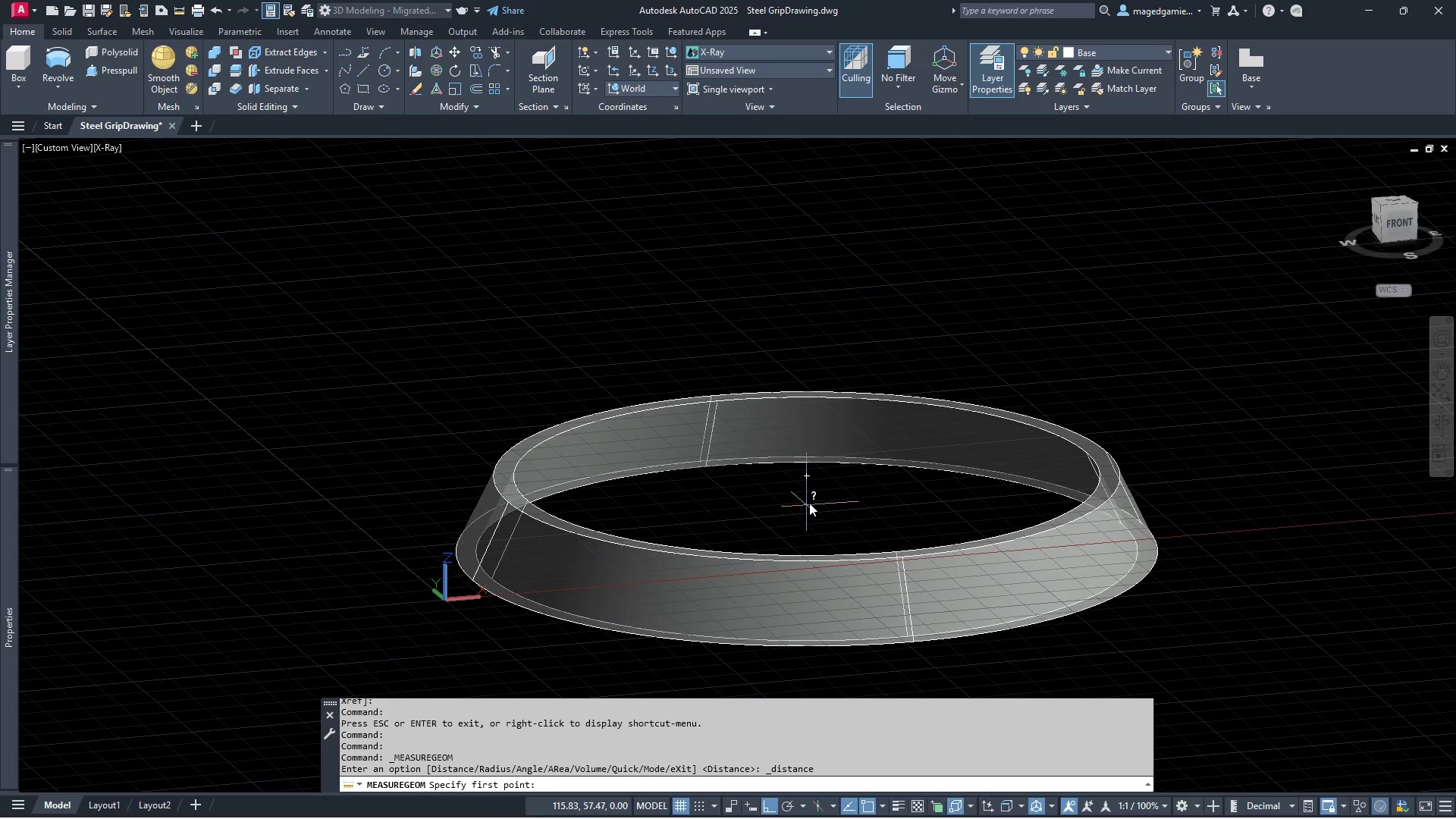 
left_click([811, 481])
 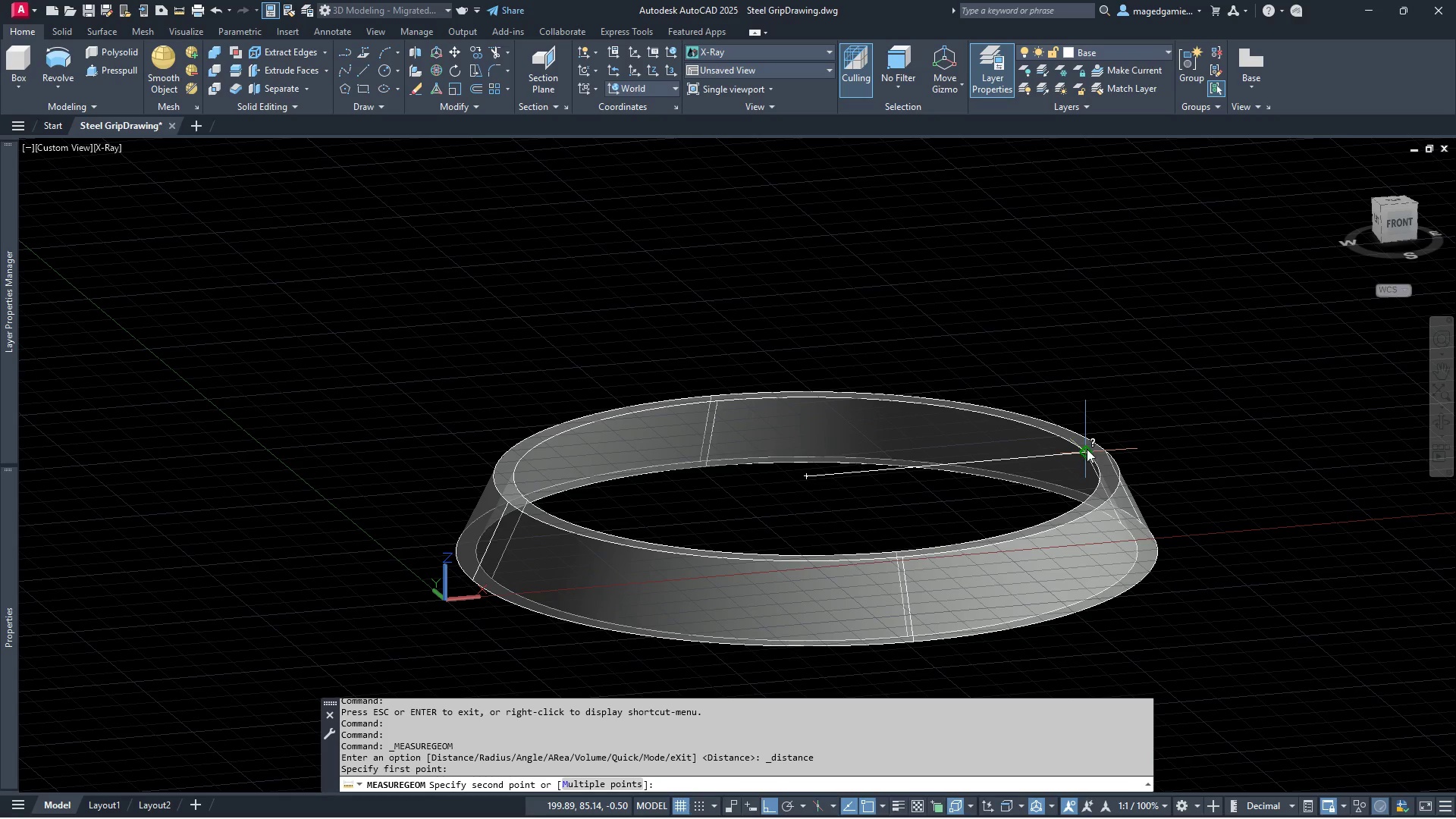 
left_click([1090, 453])
 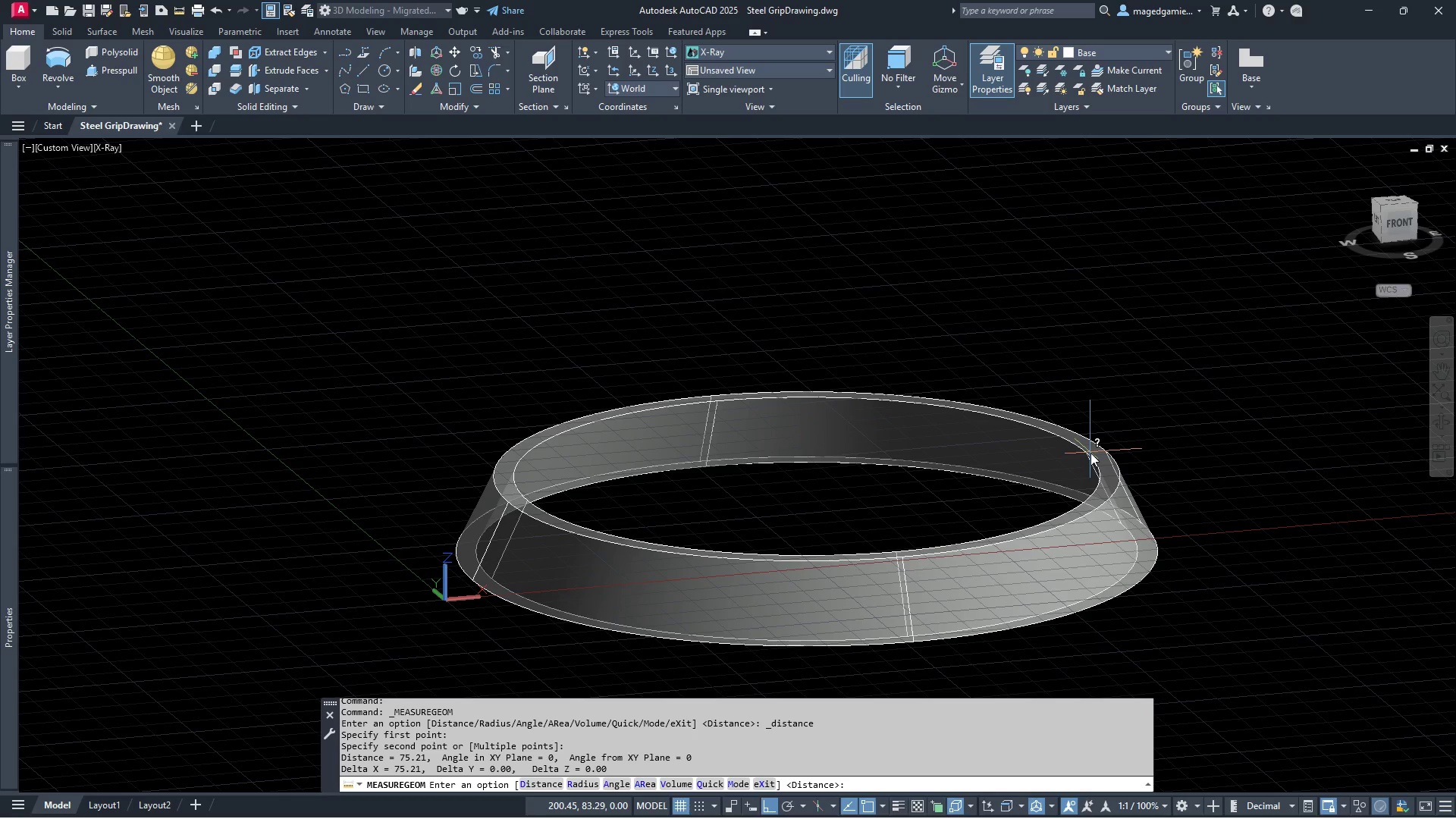 
wait(5.05)
 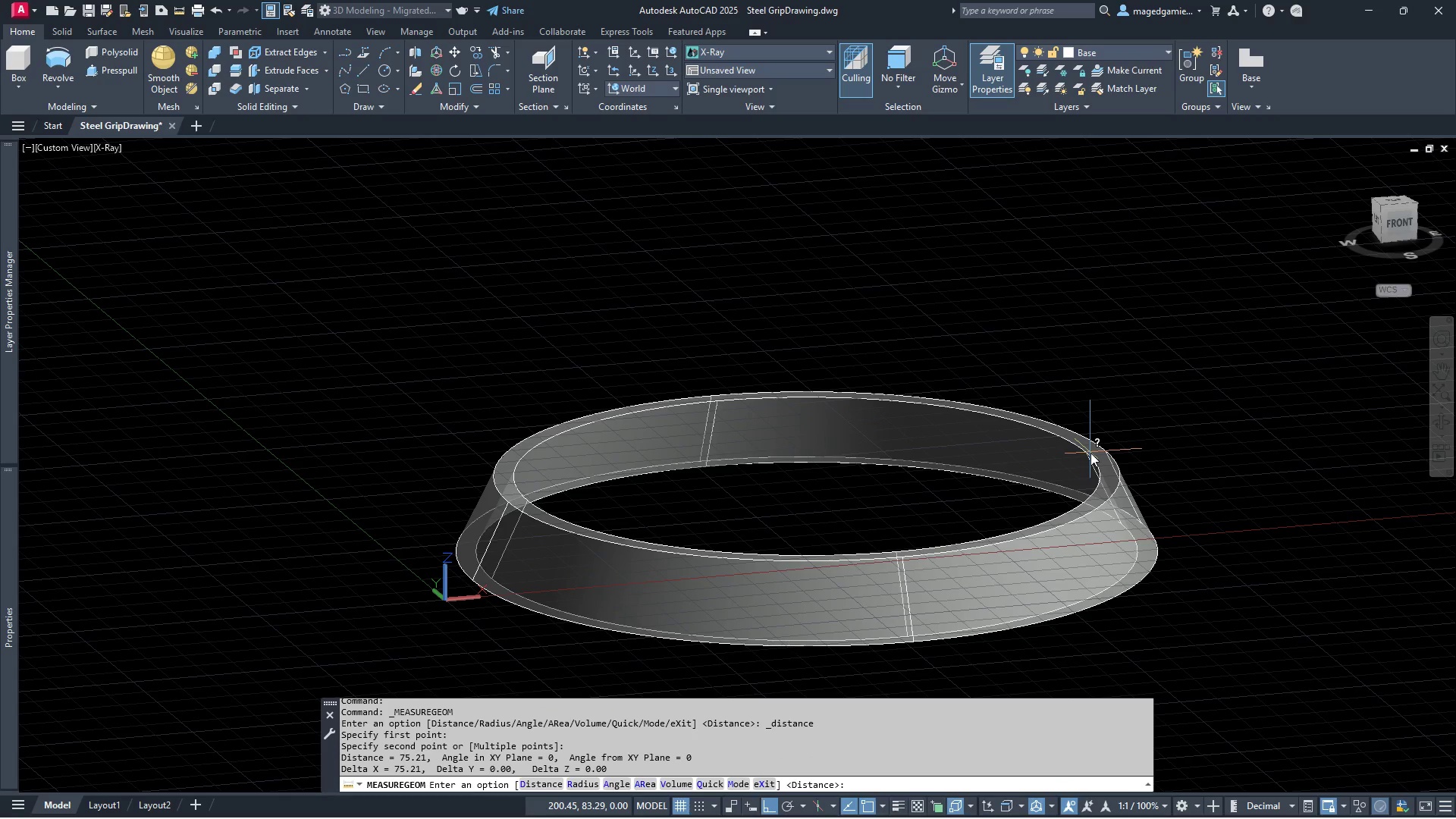 
right_click([910, 487])
 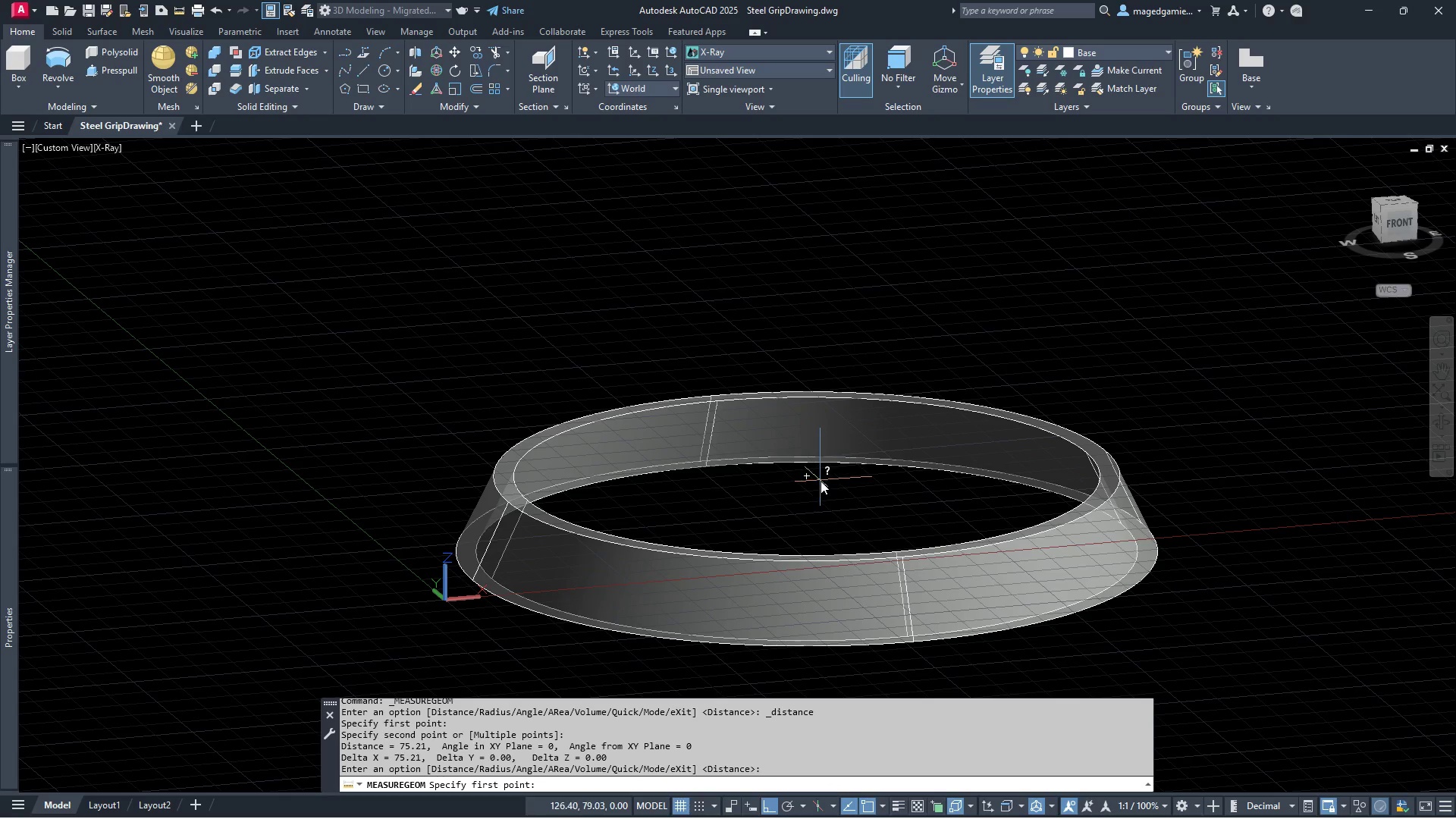 
left_click([802, 479])
 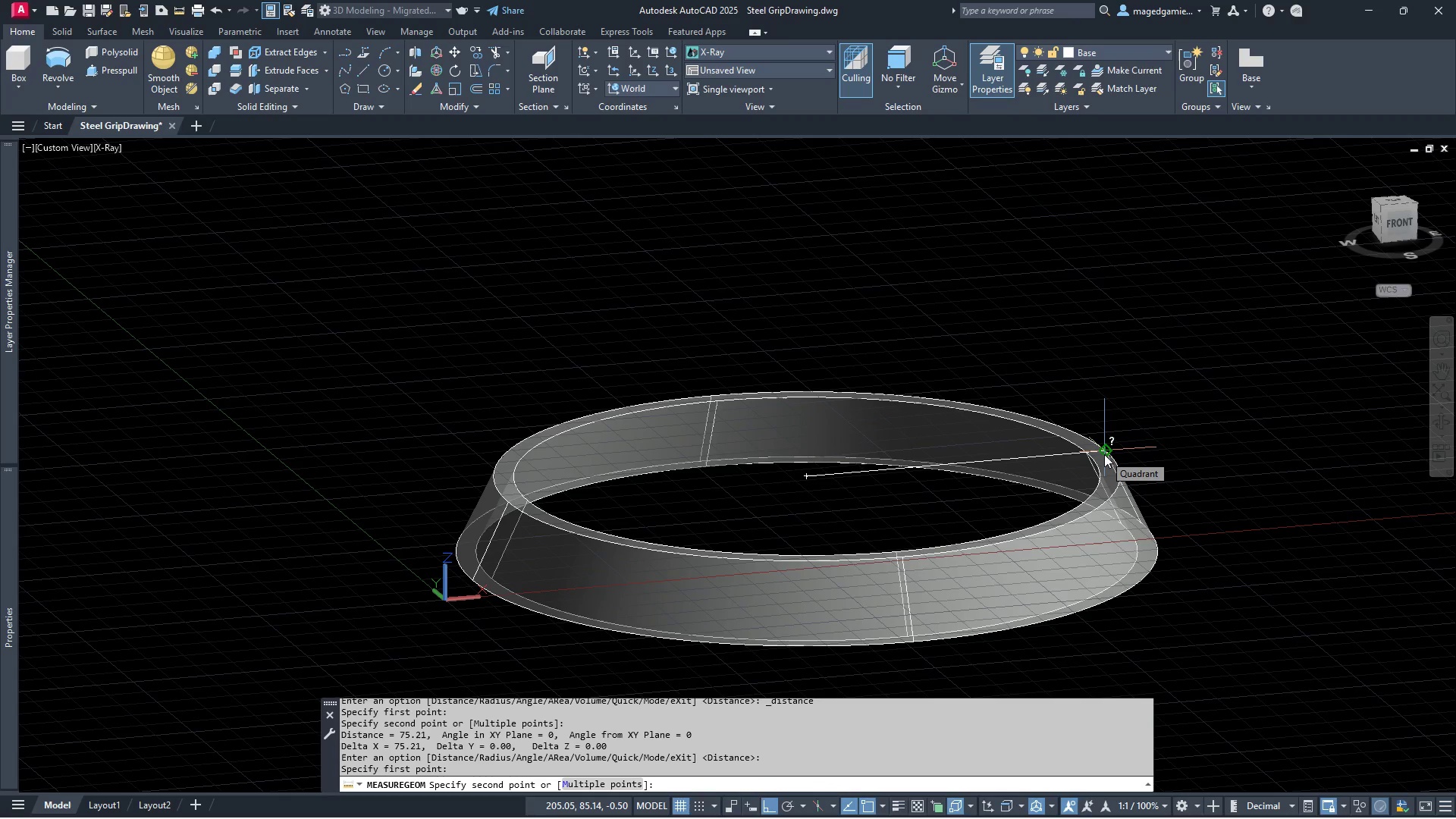 
left_click([1104, 454])
 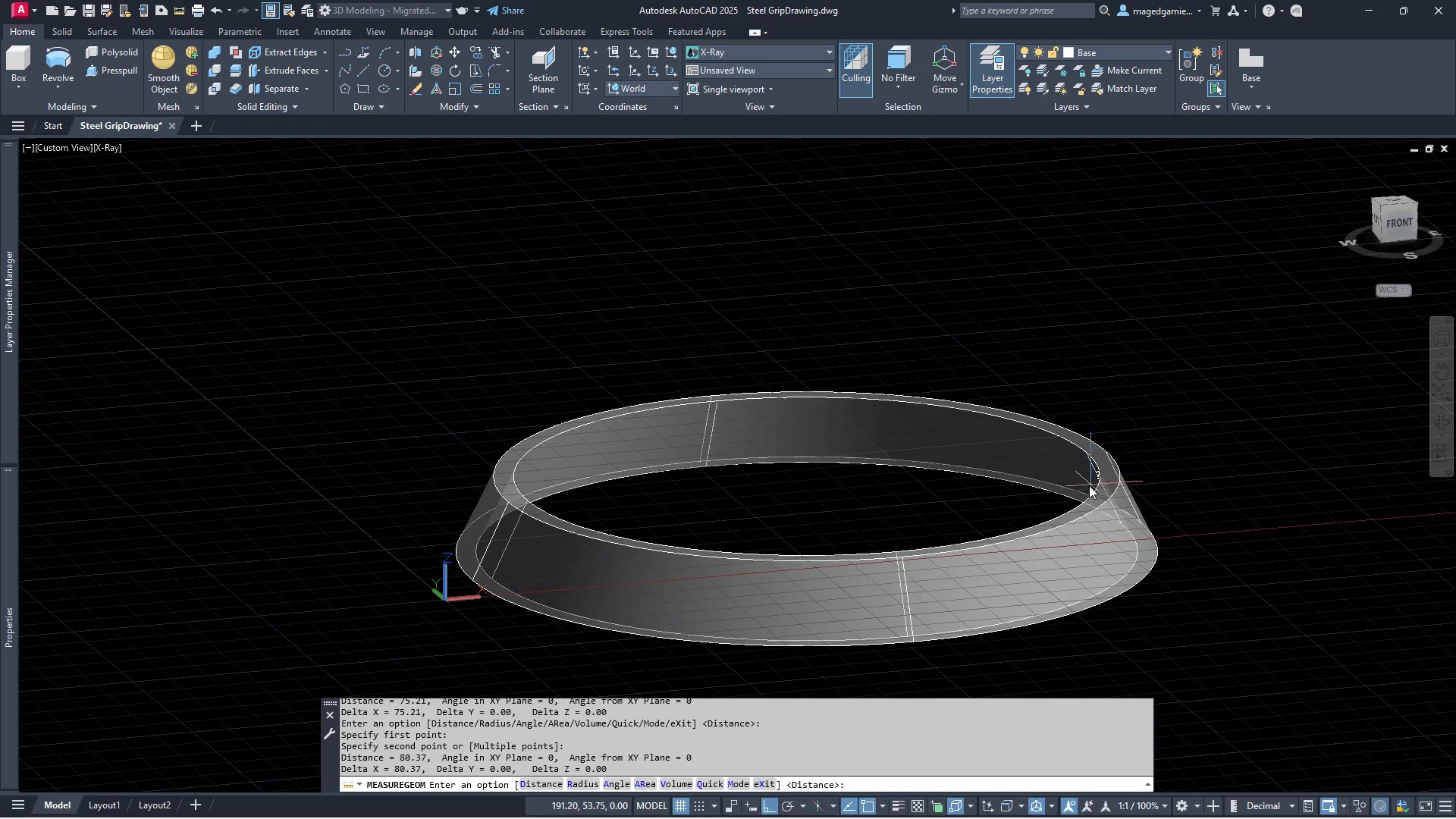 
right_click([866, 522])
 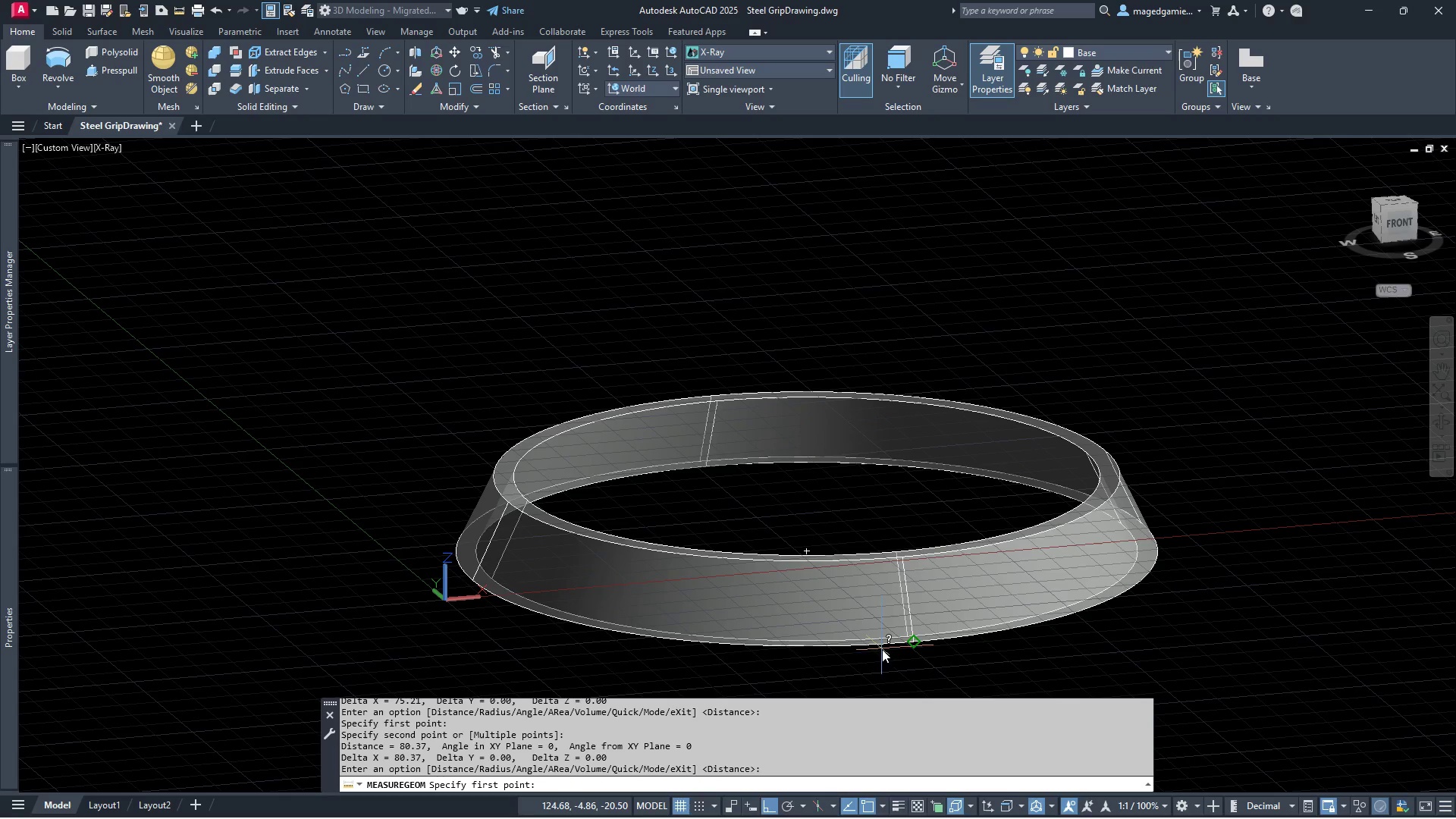 
left_click([807, 556])
 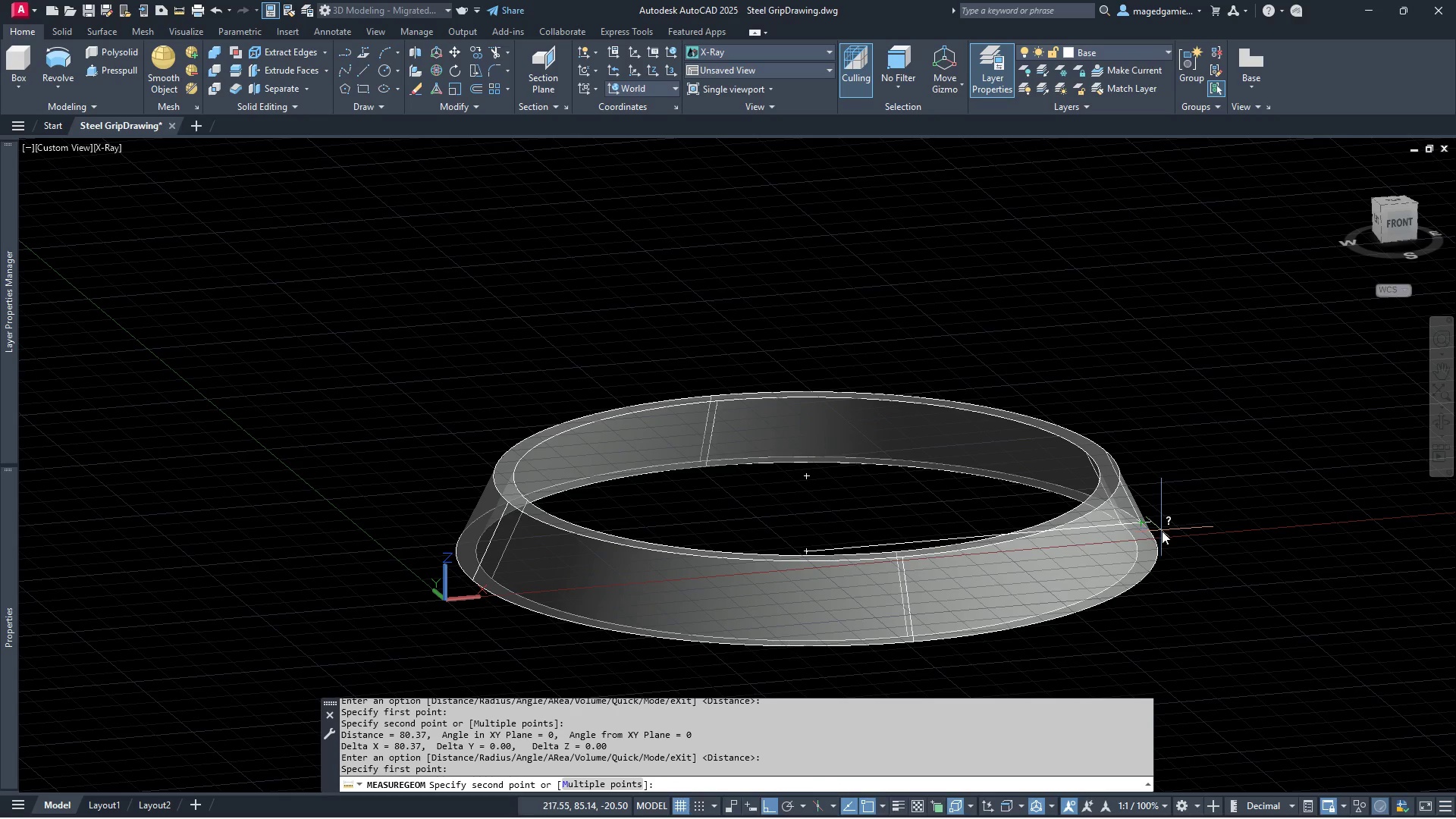 
wait(5.06)
 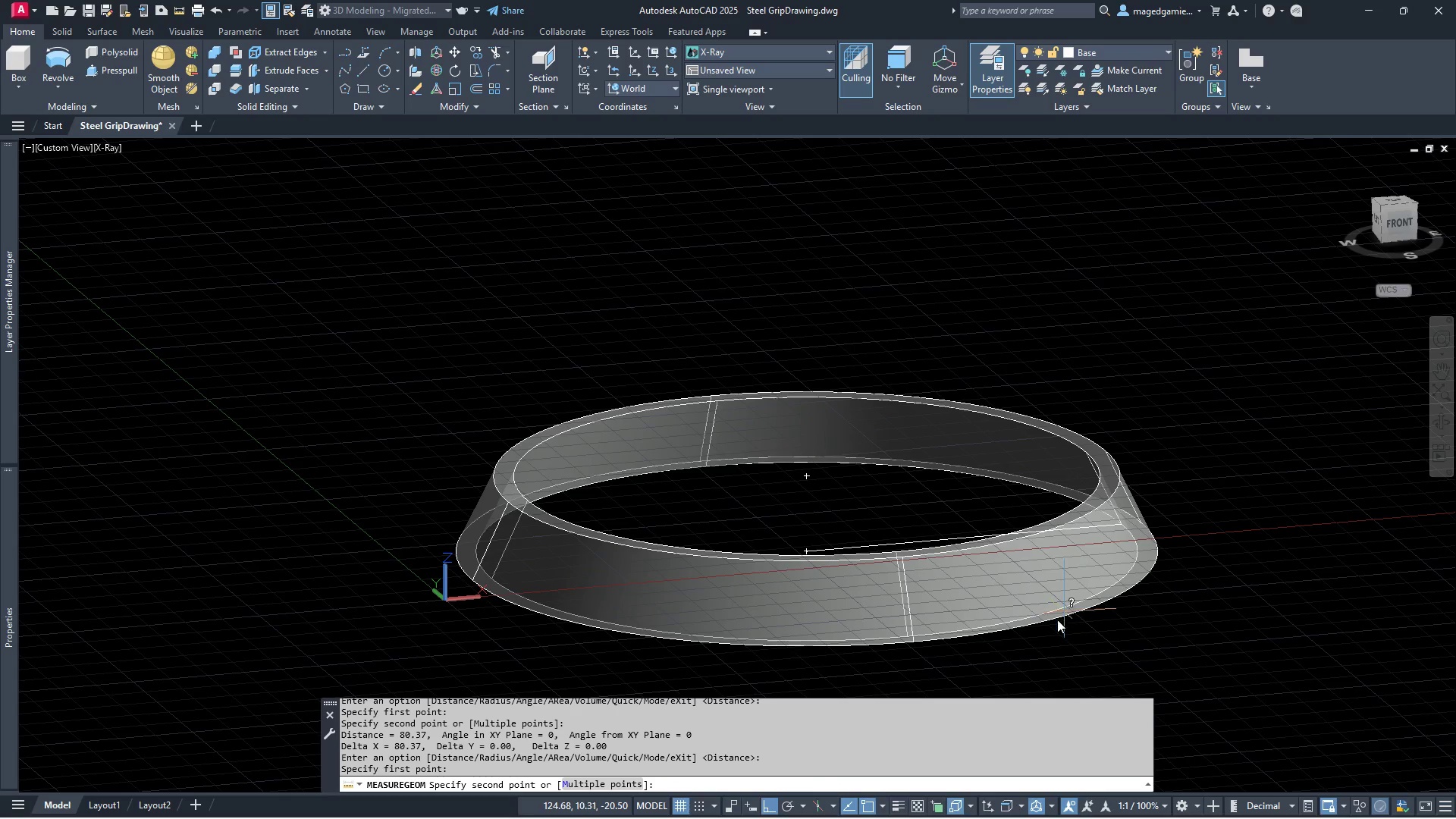 
scroll: coordinate [1154, 526], scroll_direction: up, amount: 4.0
 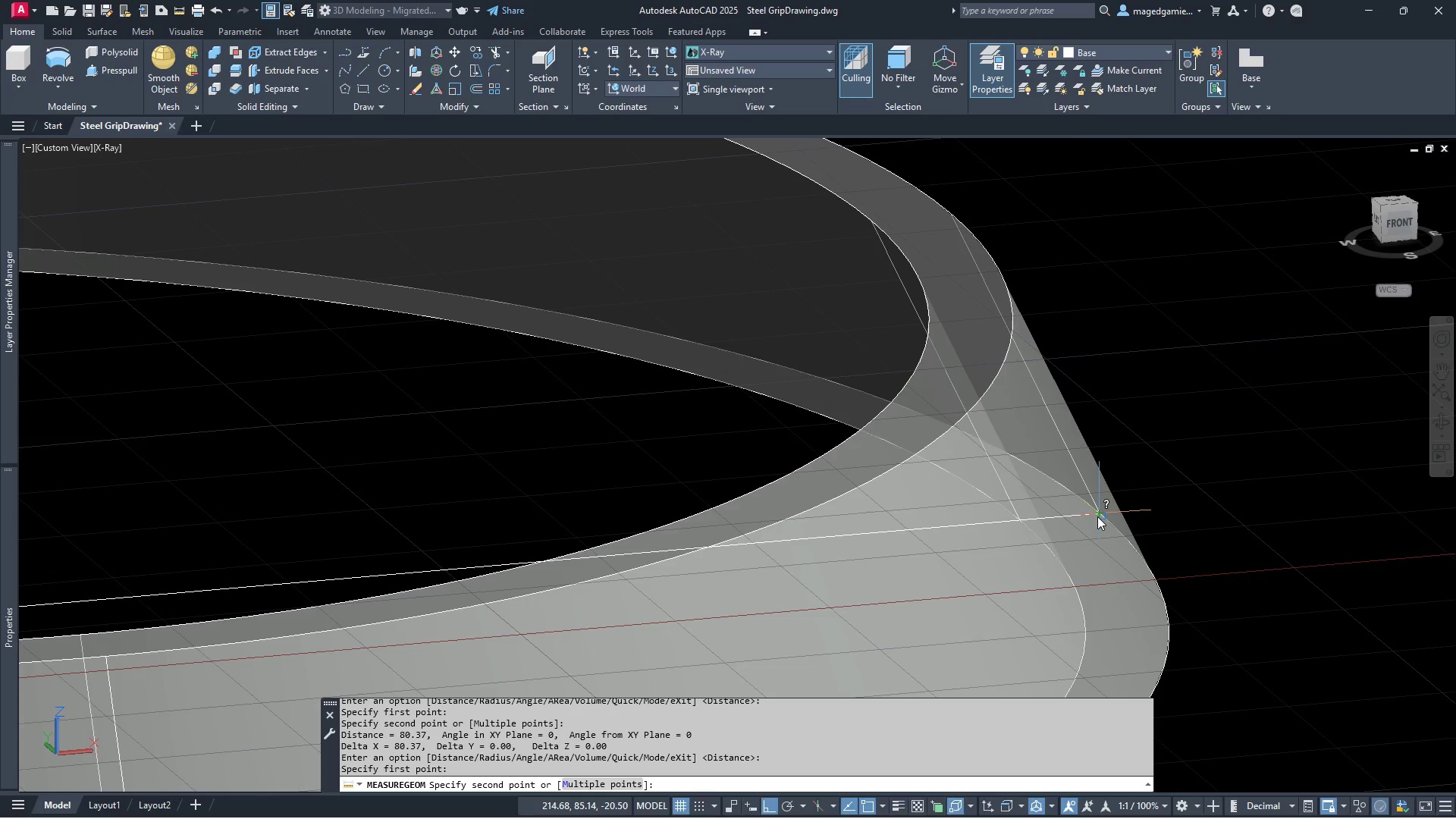 
left_click([1097, 516])
 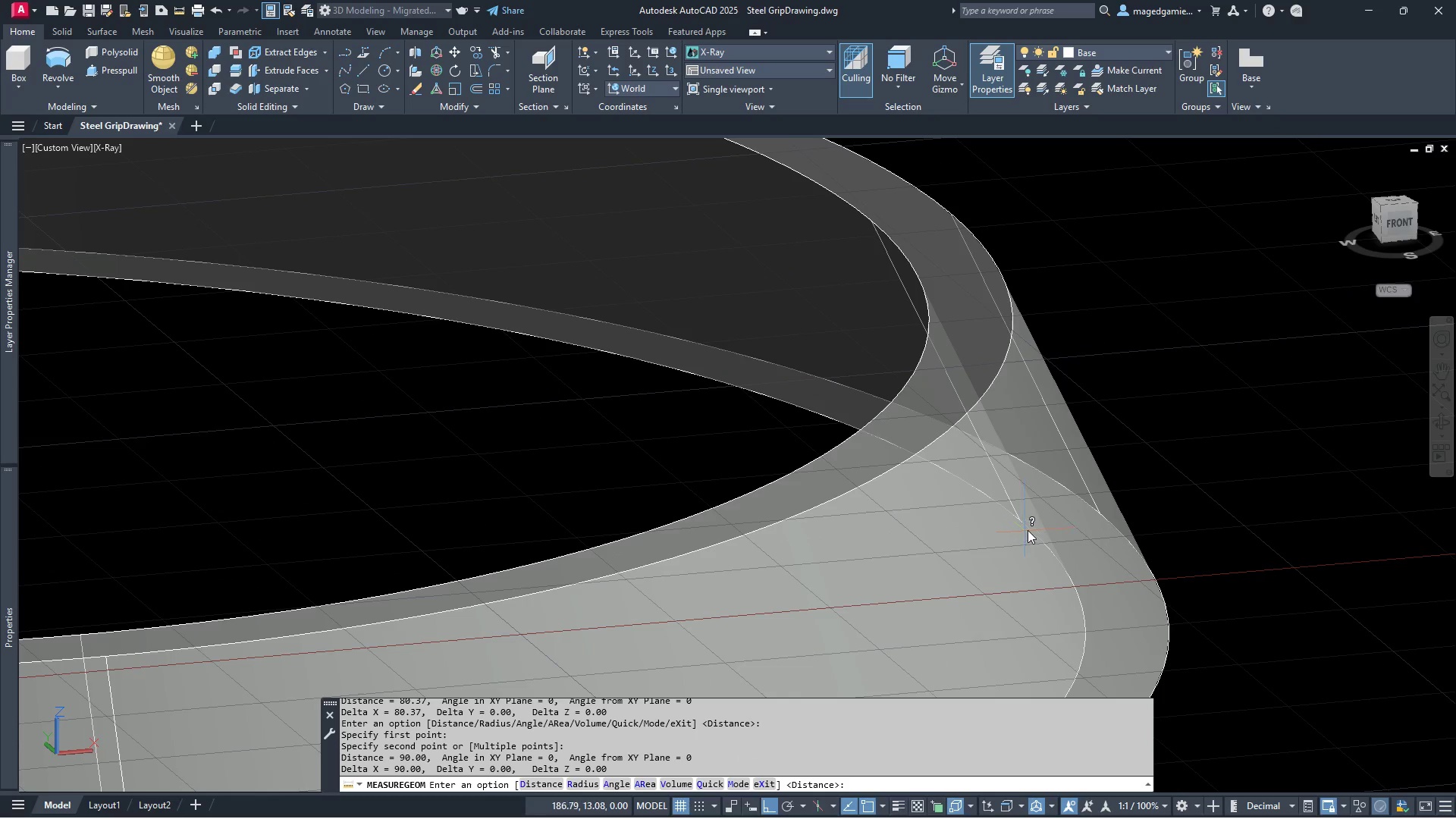 
right_click([1036, 518])
 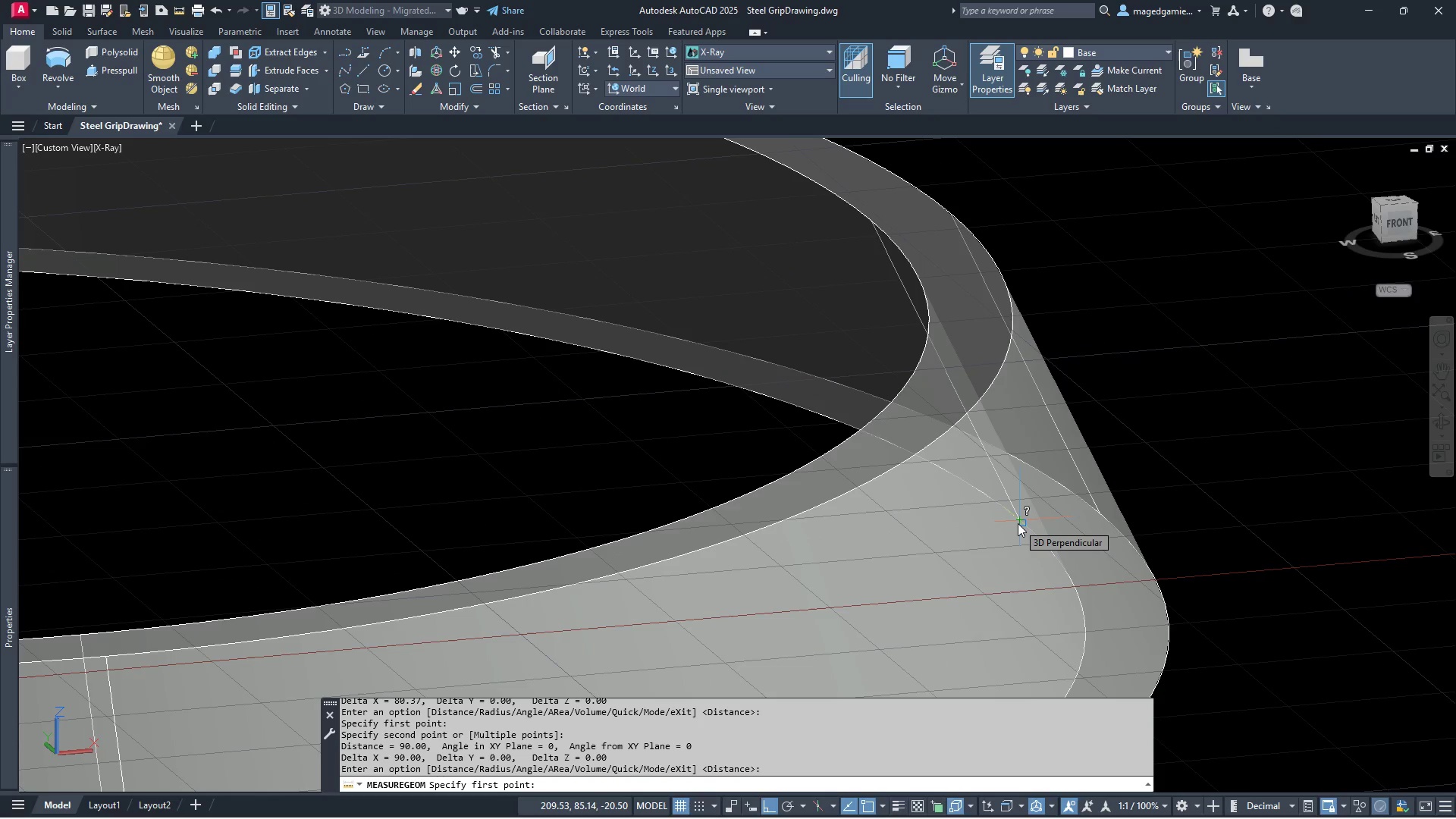 
left_click([1018, 523])
 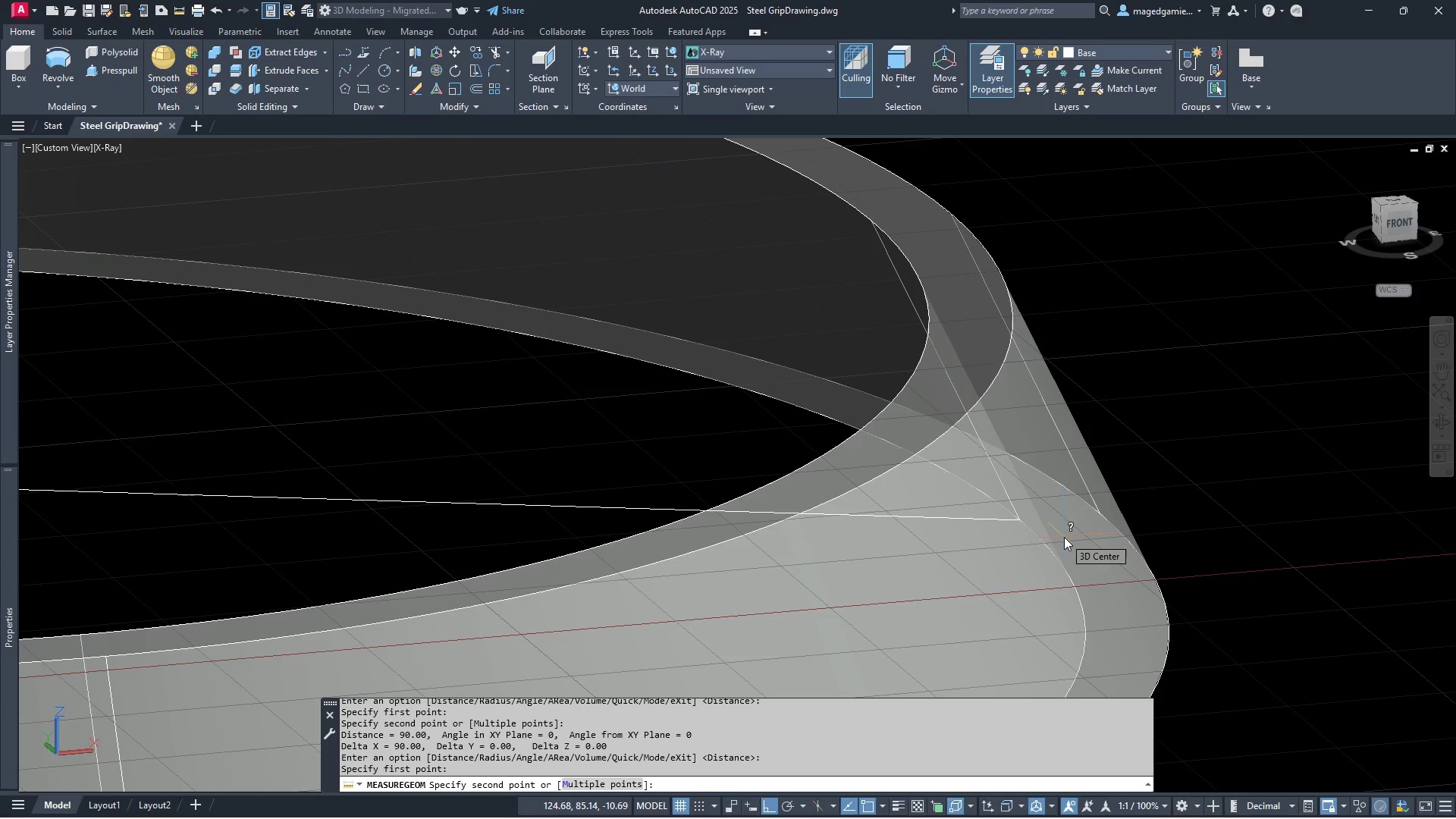 
wait(6.09)
 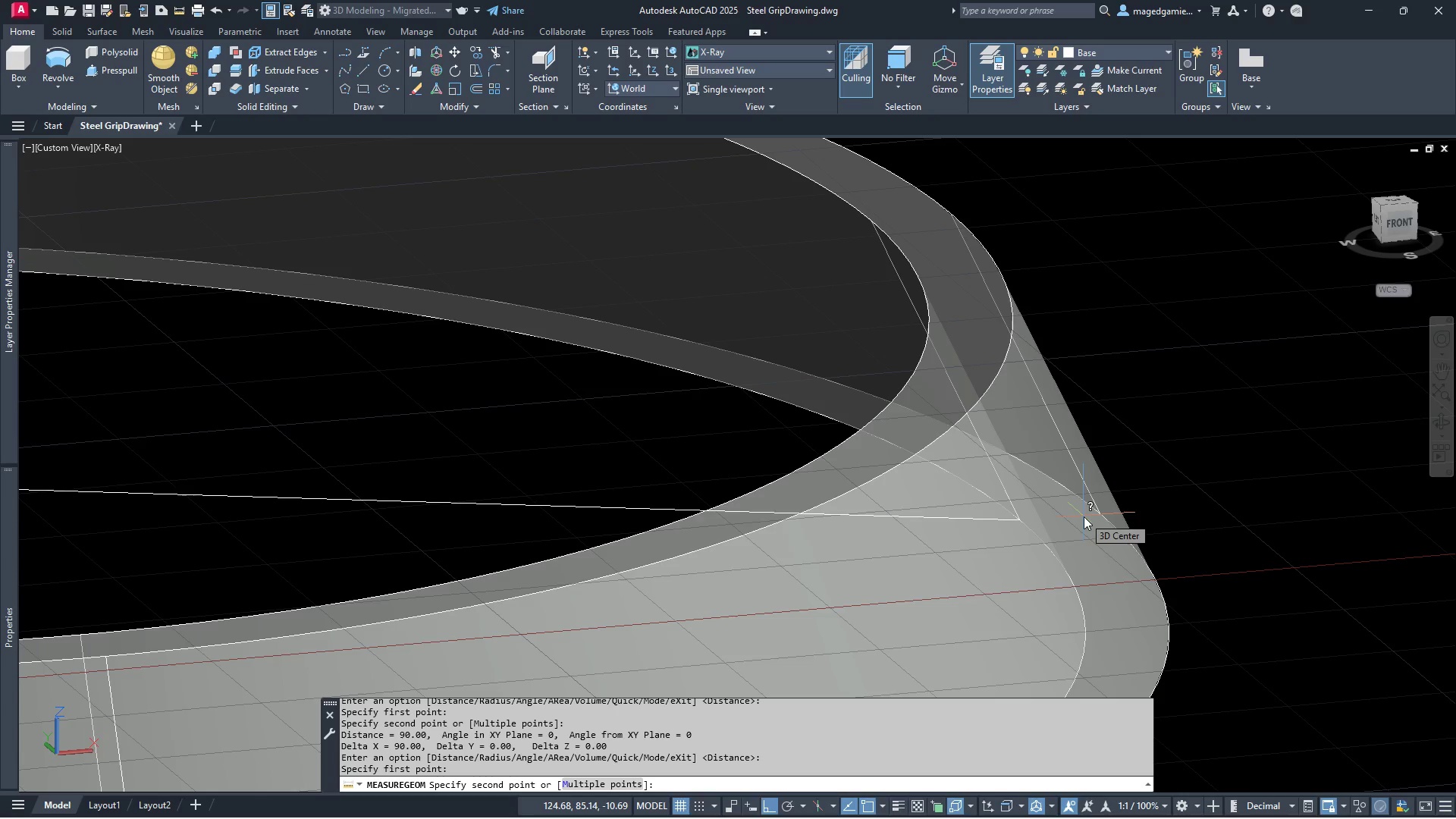 
scroll: coordinate [1096, 533], scroll_direction: down, amount: 2.0
 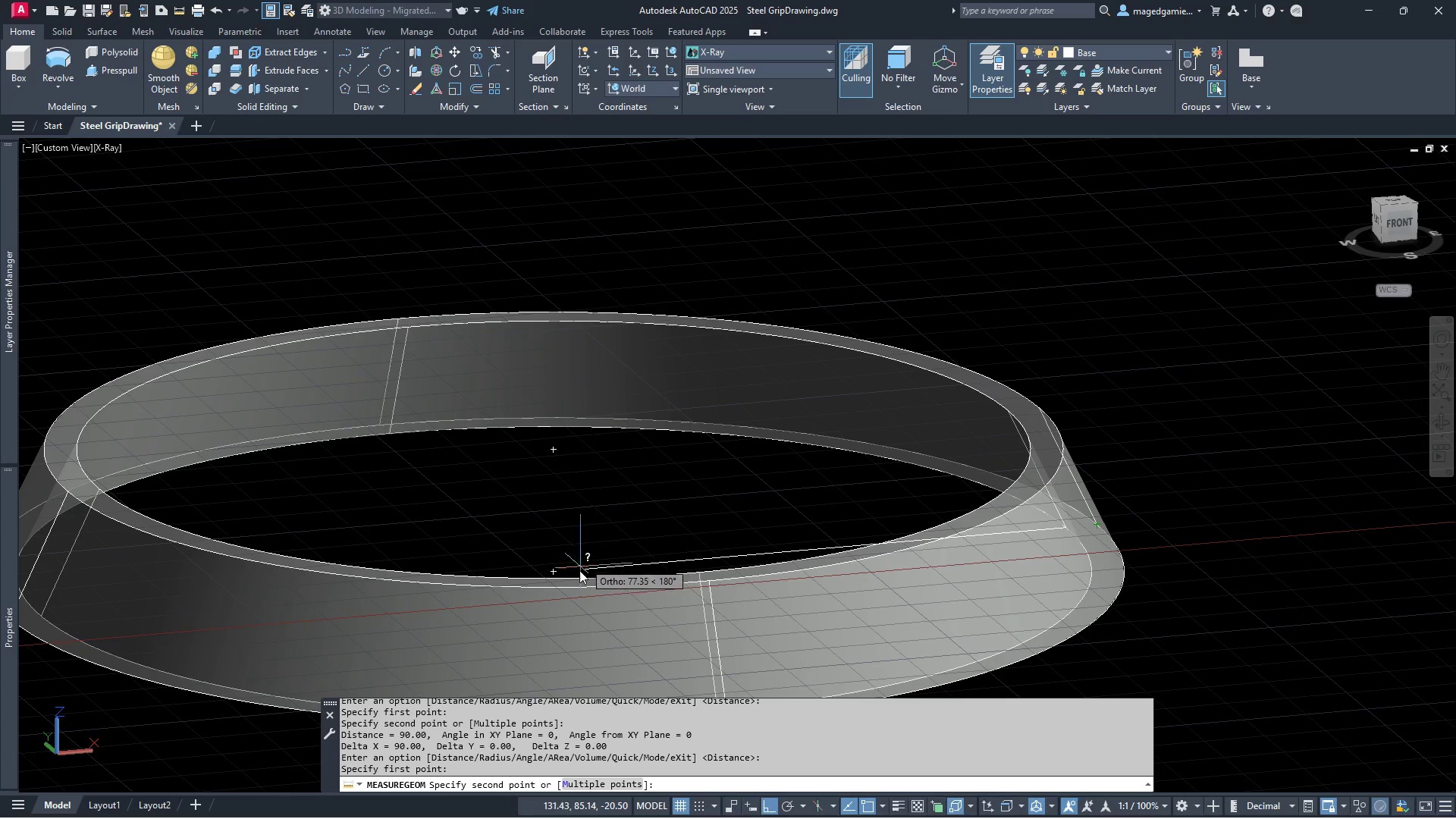 
left_click([552, 574])
 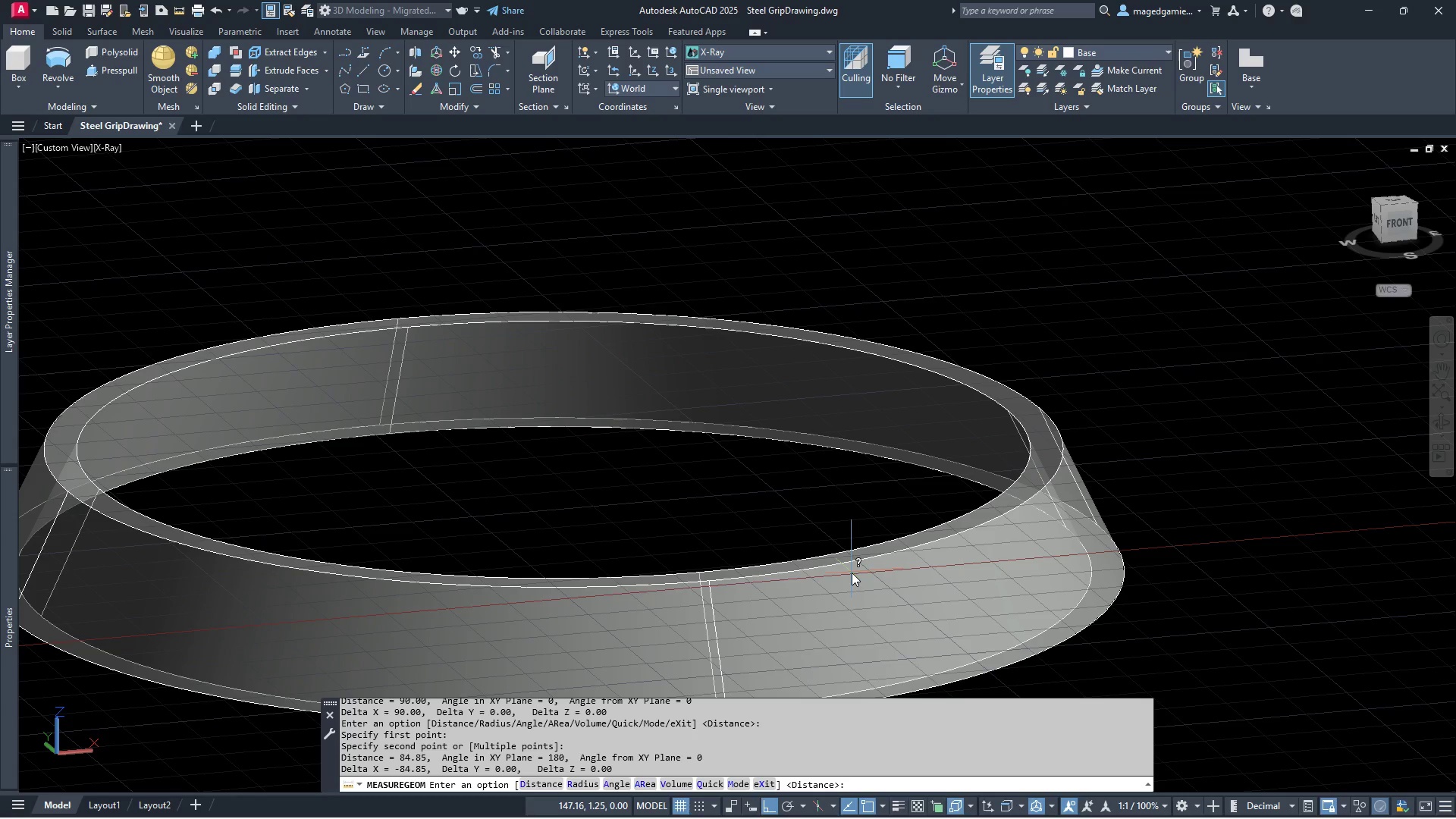 
wait(7.45)
 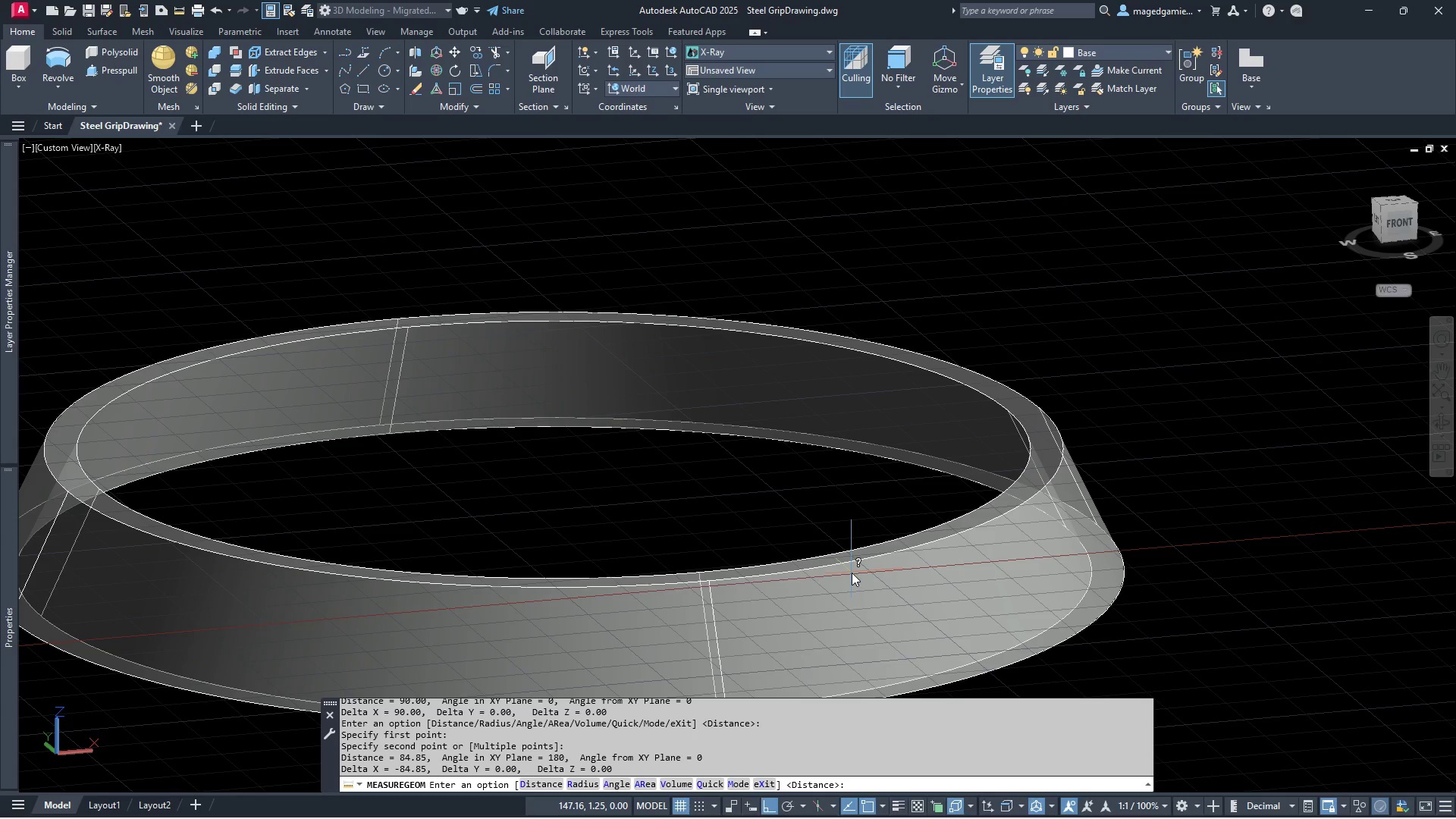 
right_click([987, 518])
 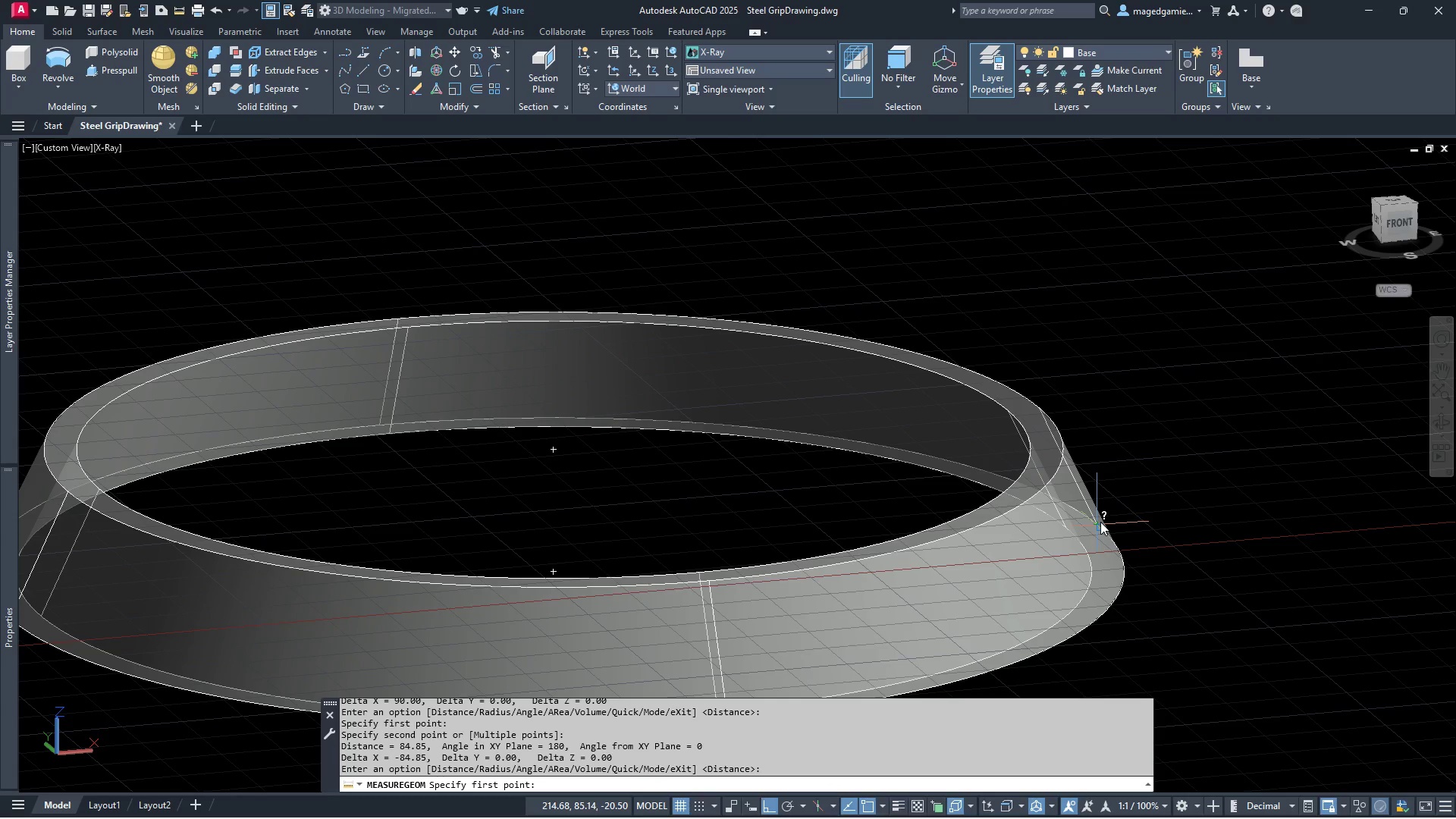 
scroll: coordinate [1098, 529], scroll_direction: up, amount: 5.0
 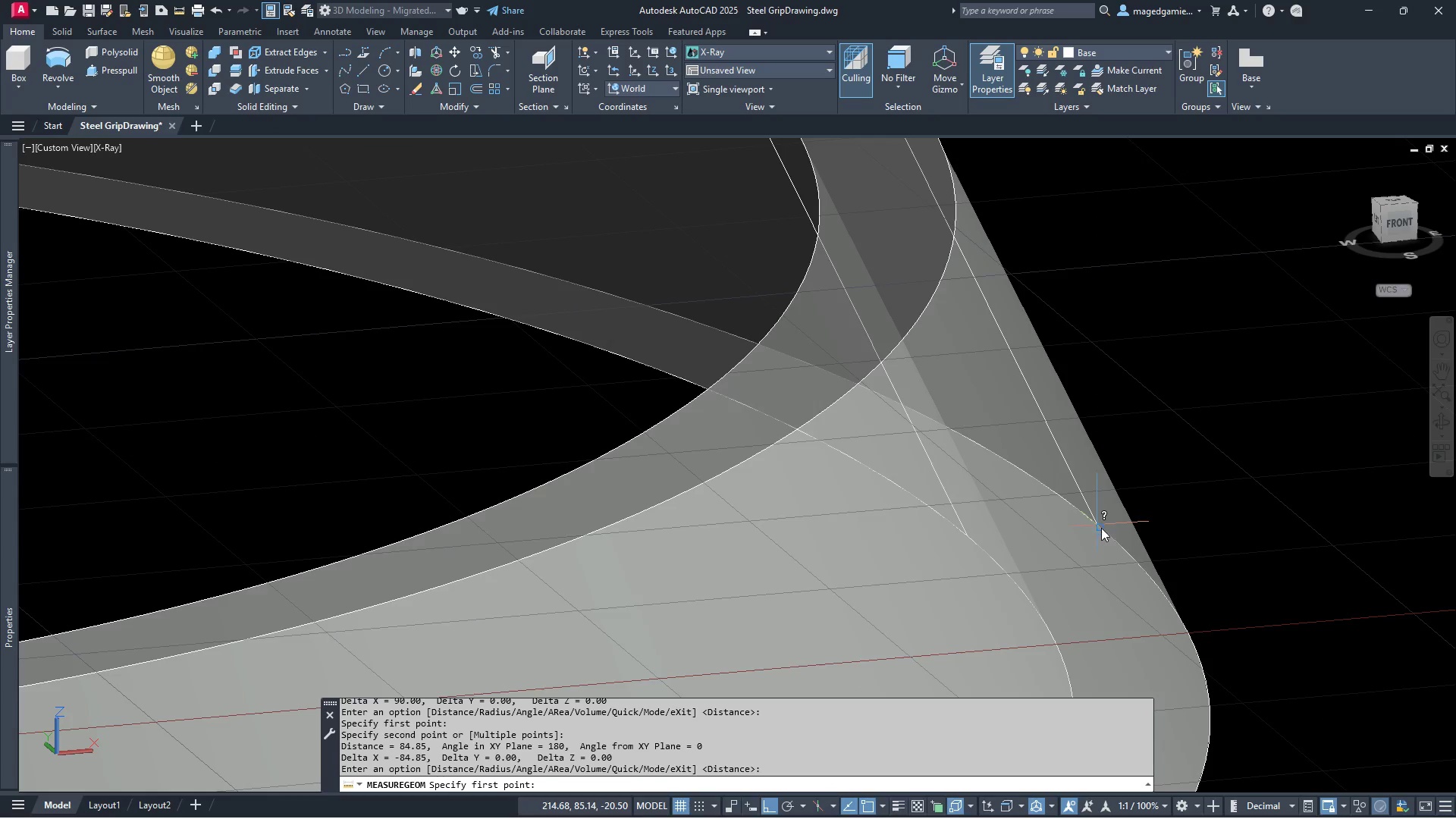 
left_click([1101, 529])
 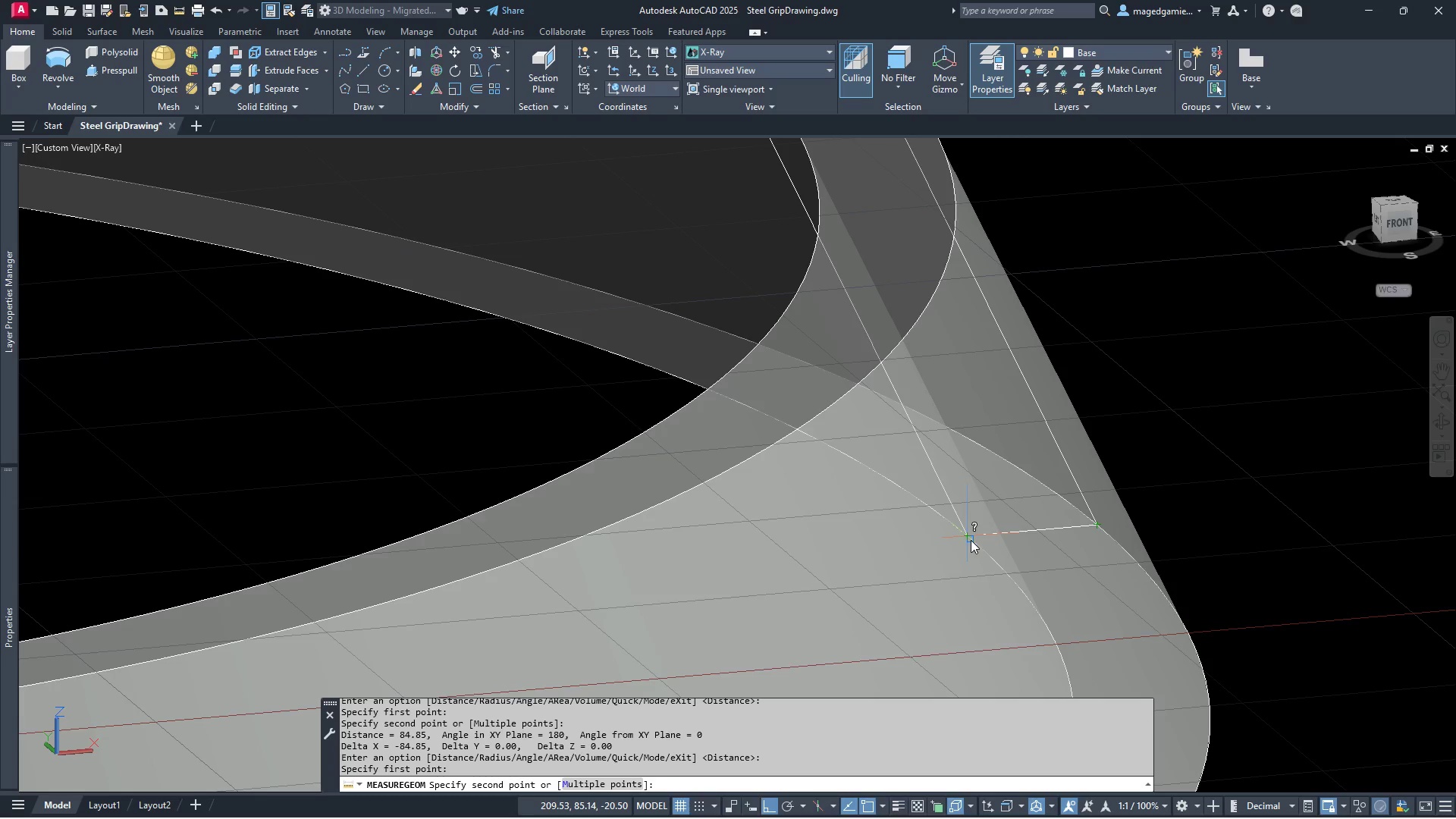 
left_click([971, 540])
 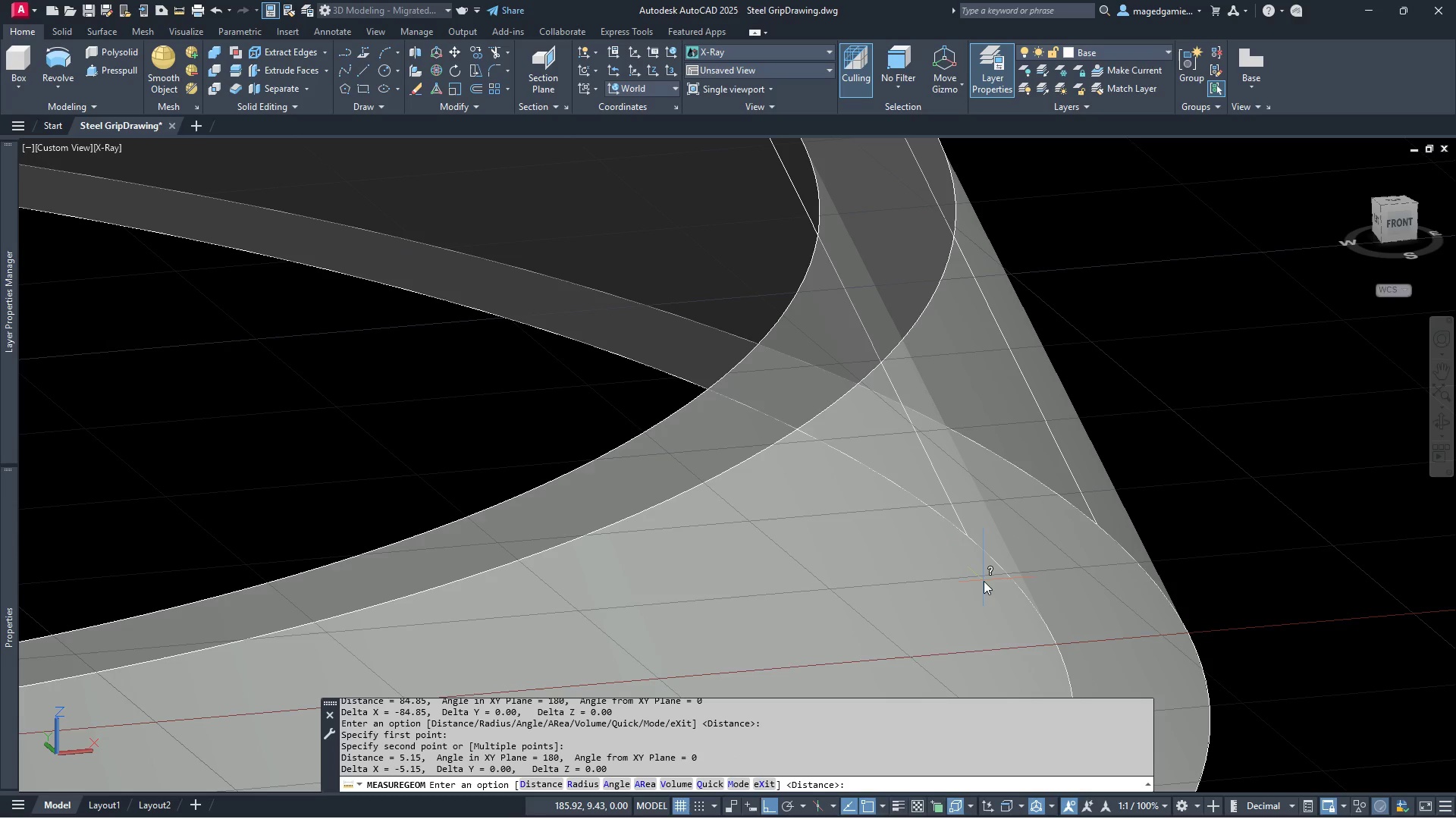 
scroll: coordinate [984, 581], scroll_direction: down, amount: 3.0
 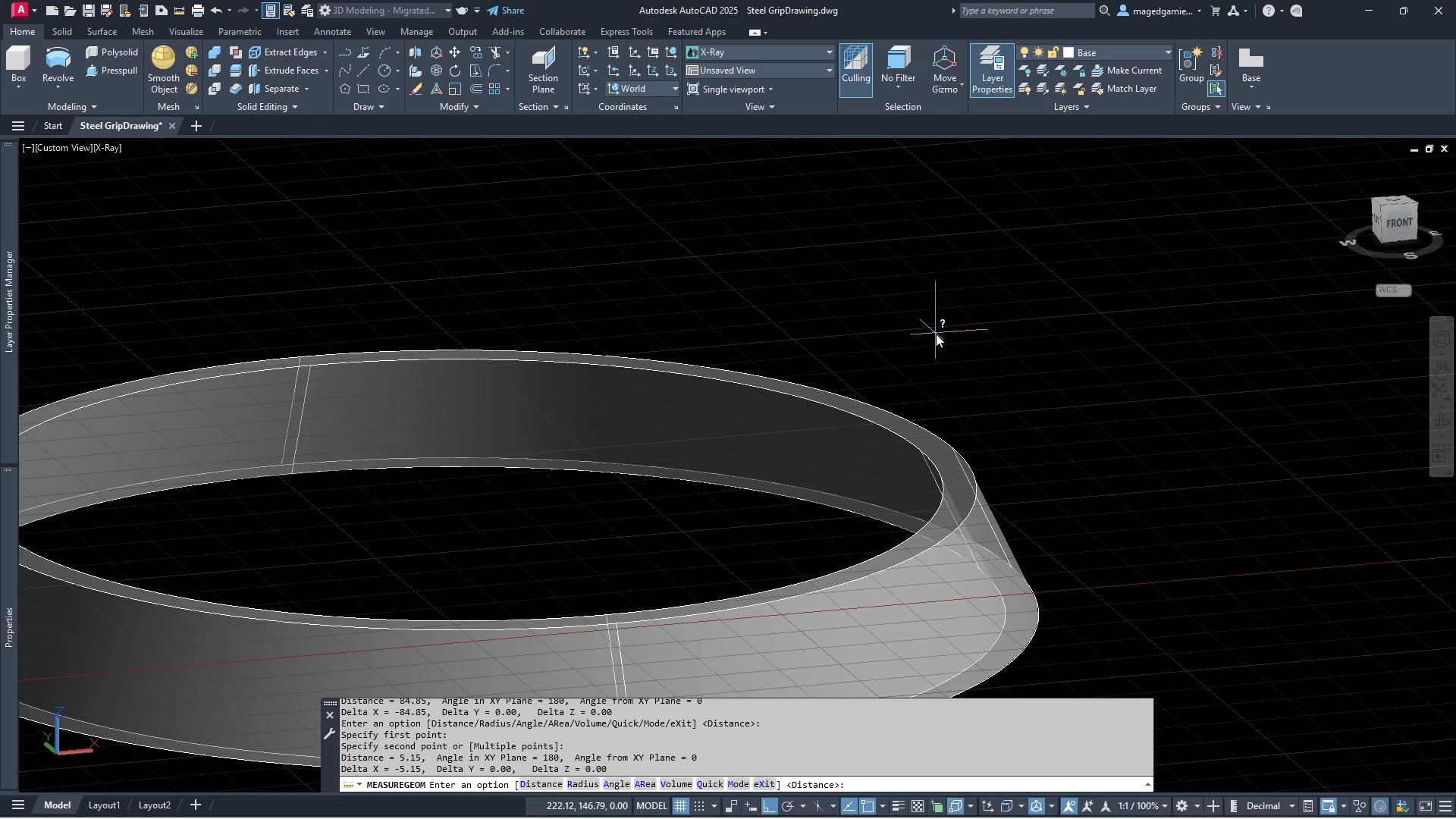 
wait(25.61)
 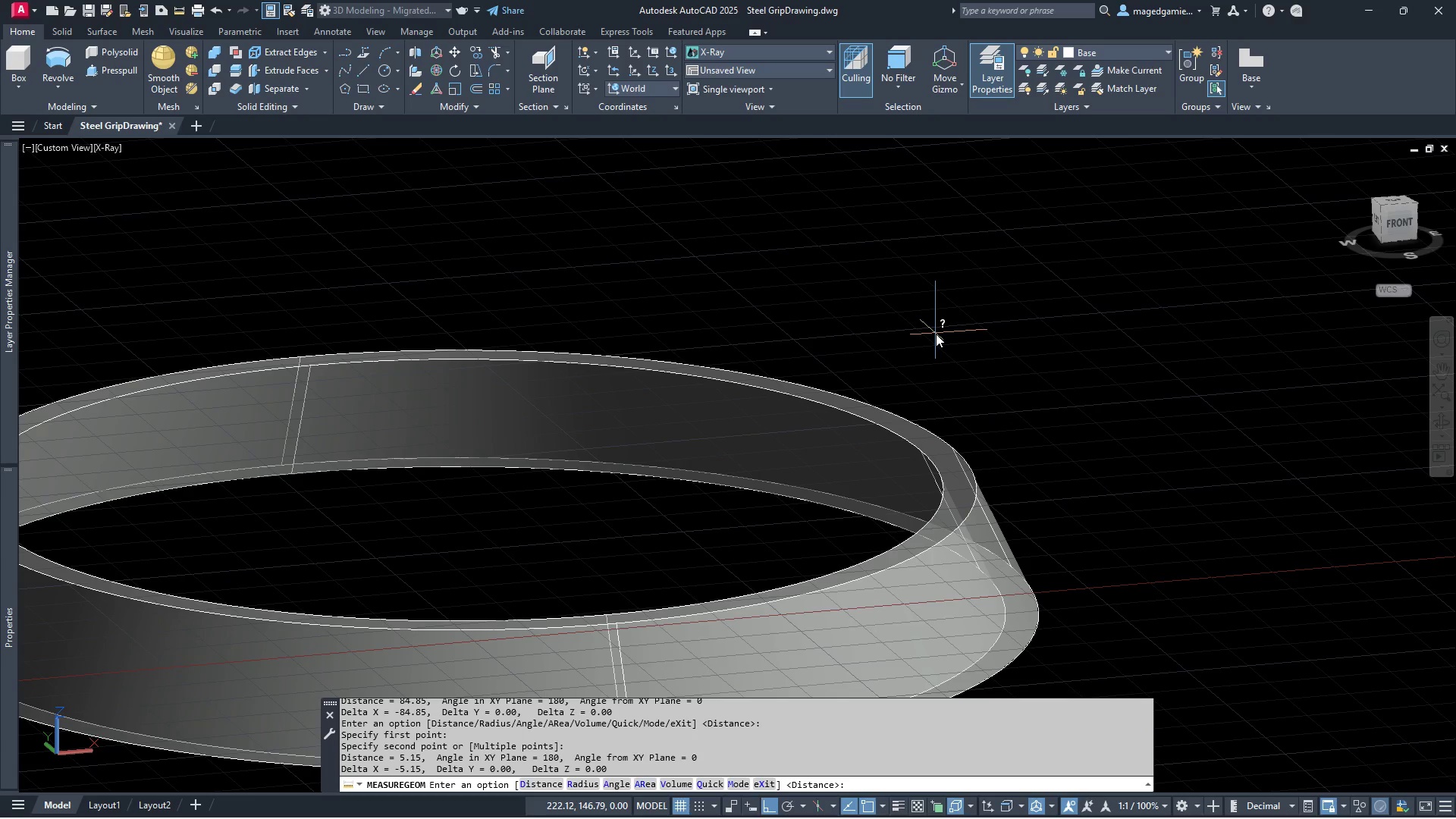 
left_click([1144, 52])
 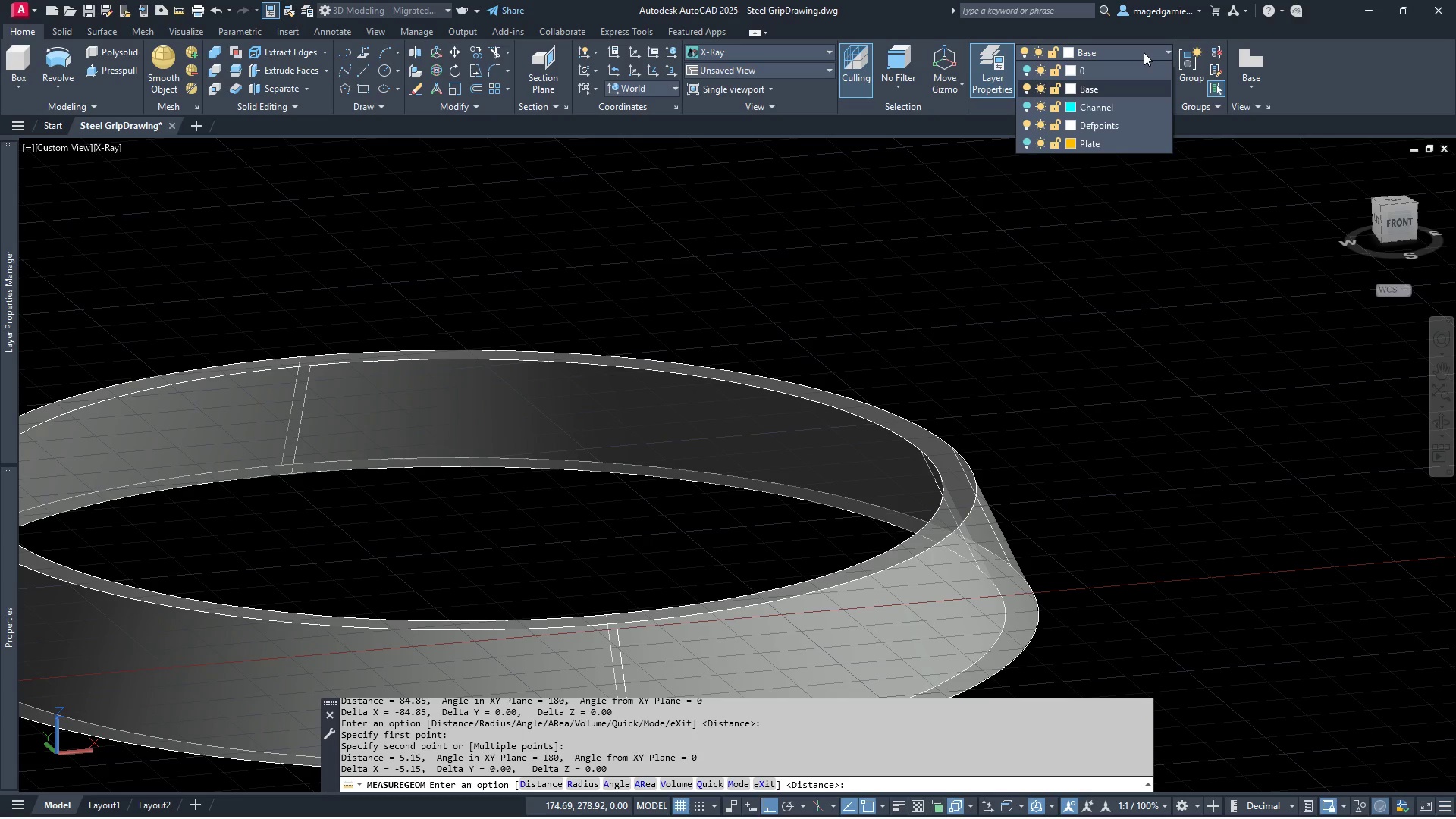 
left_click([1144, 52])
 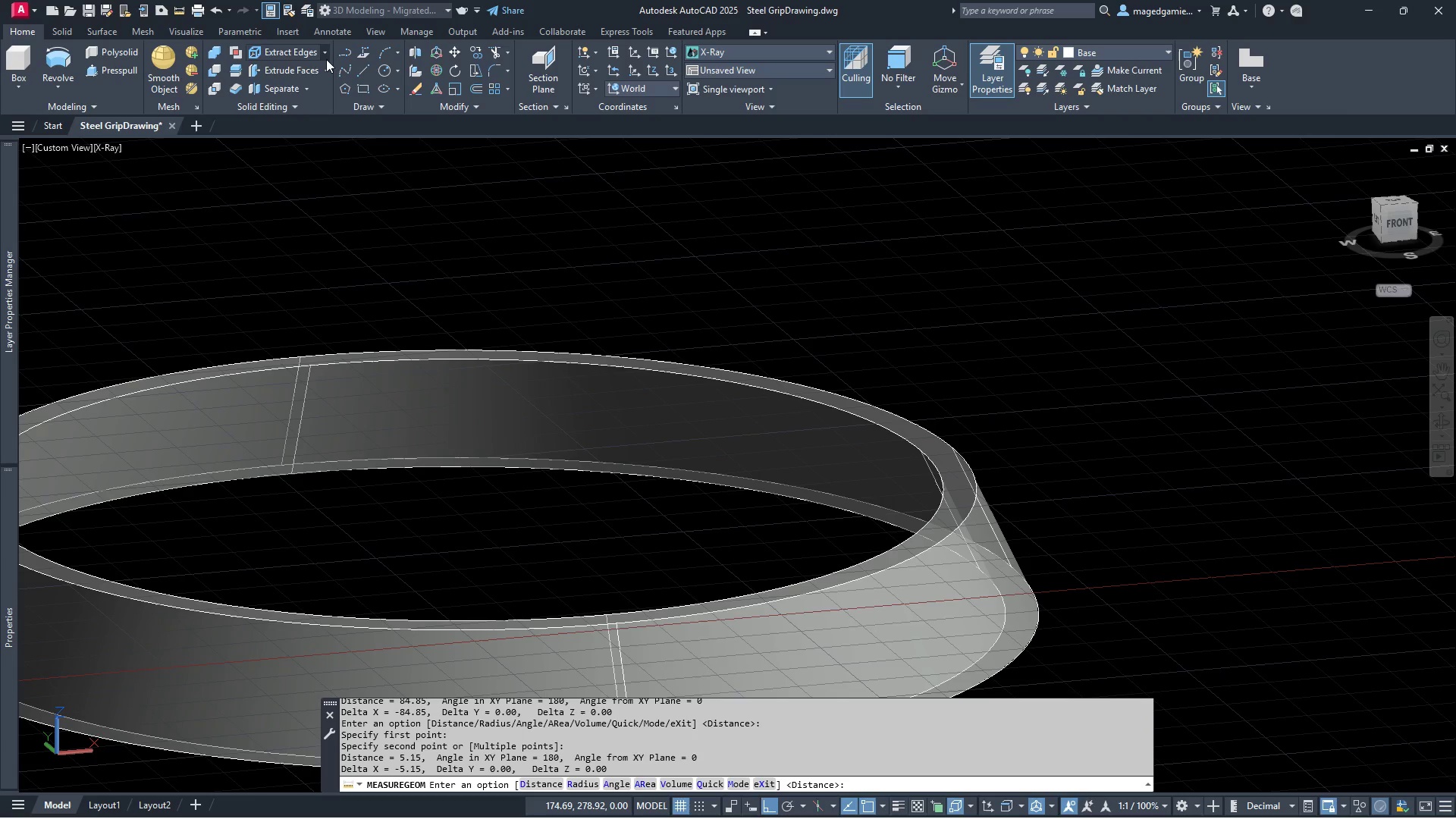 
mouse_move([366, 76])
 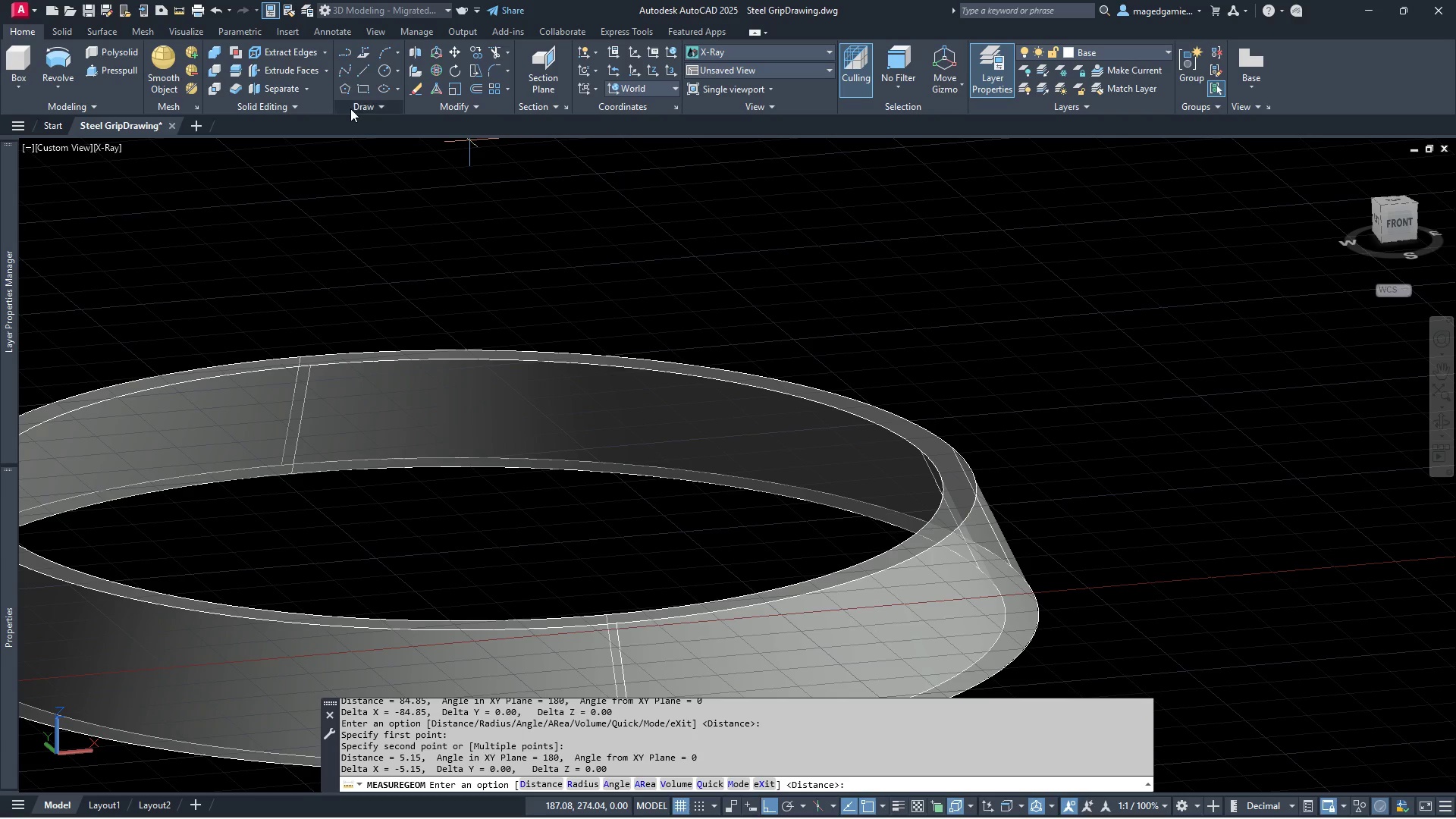 
left_click([372, 108])
 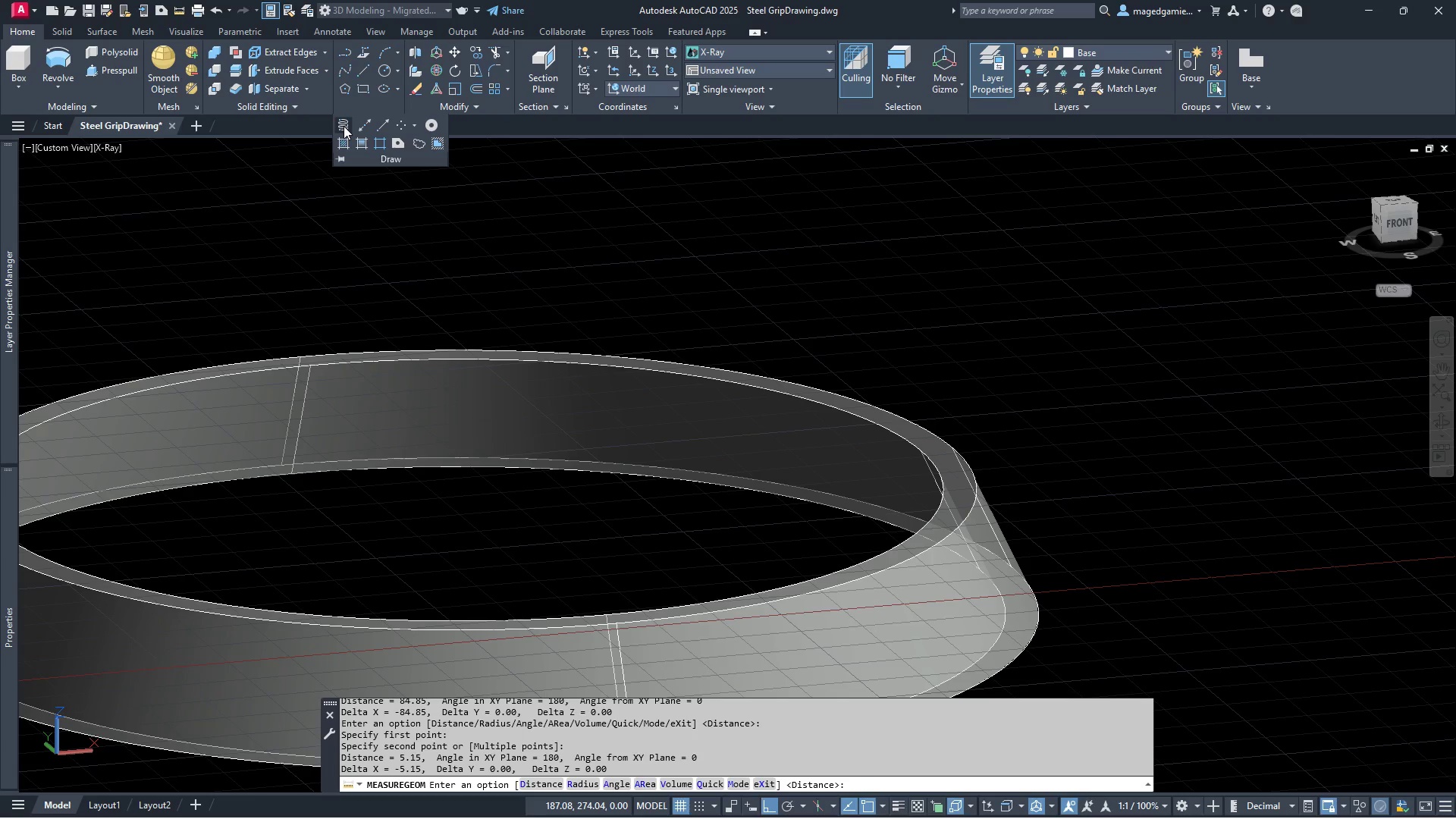 
left_click([344, 124])
 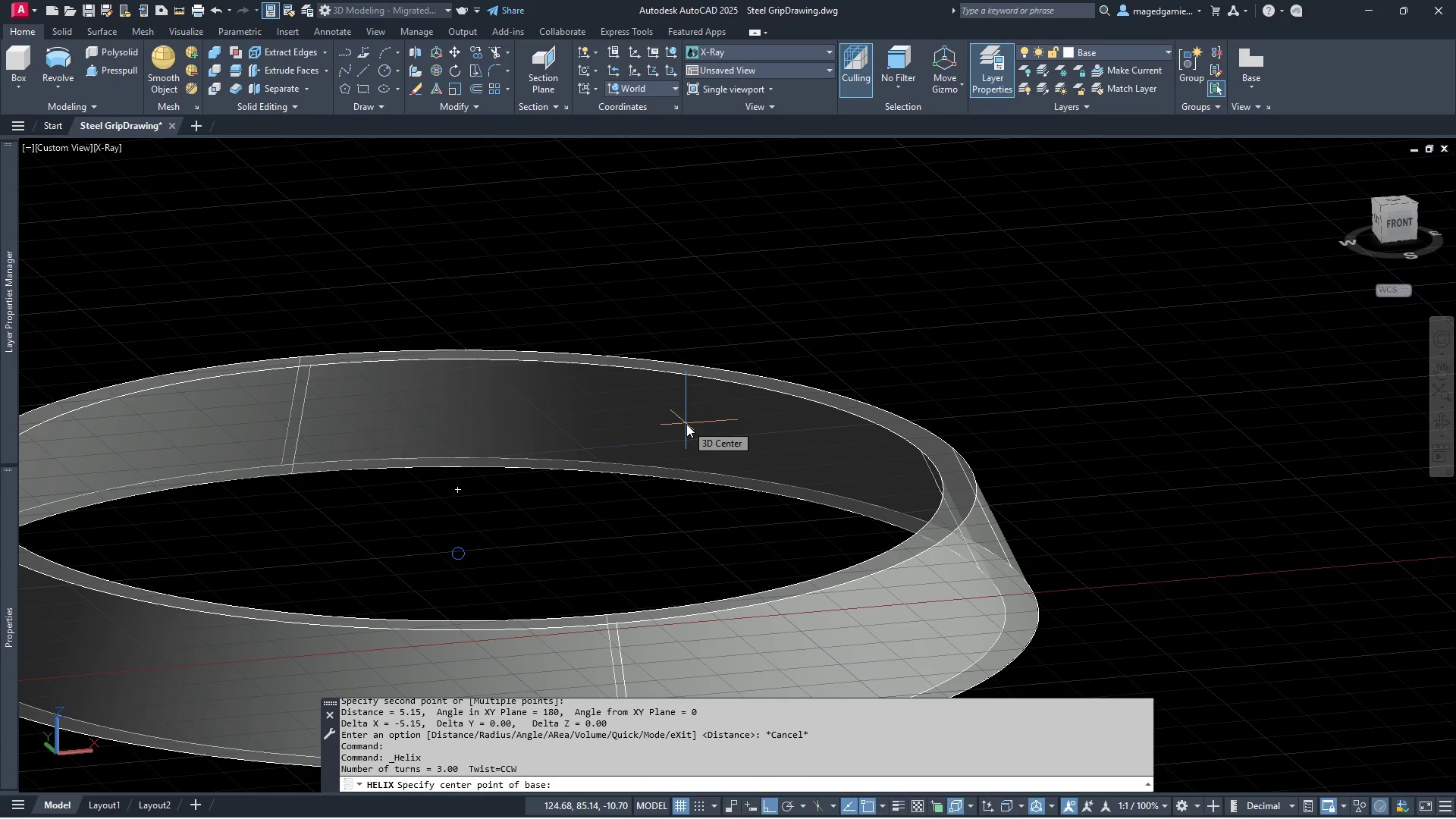 
wait(9.02)
 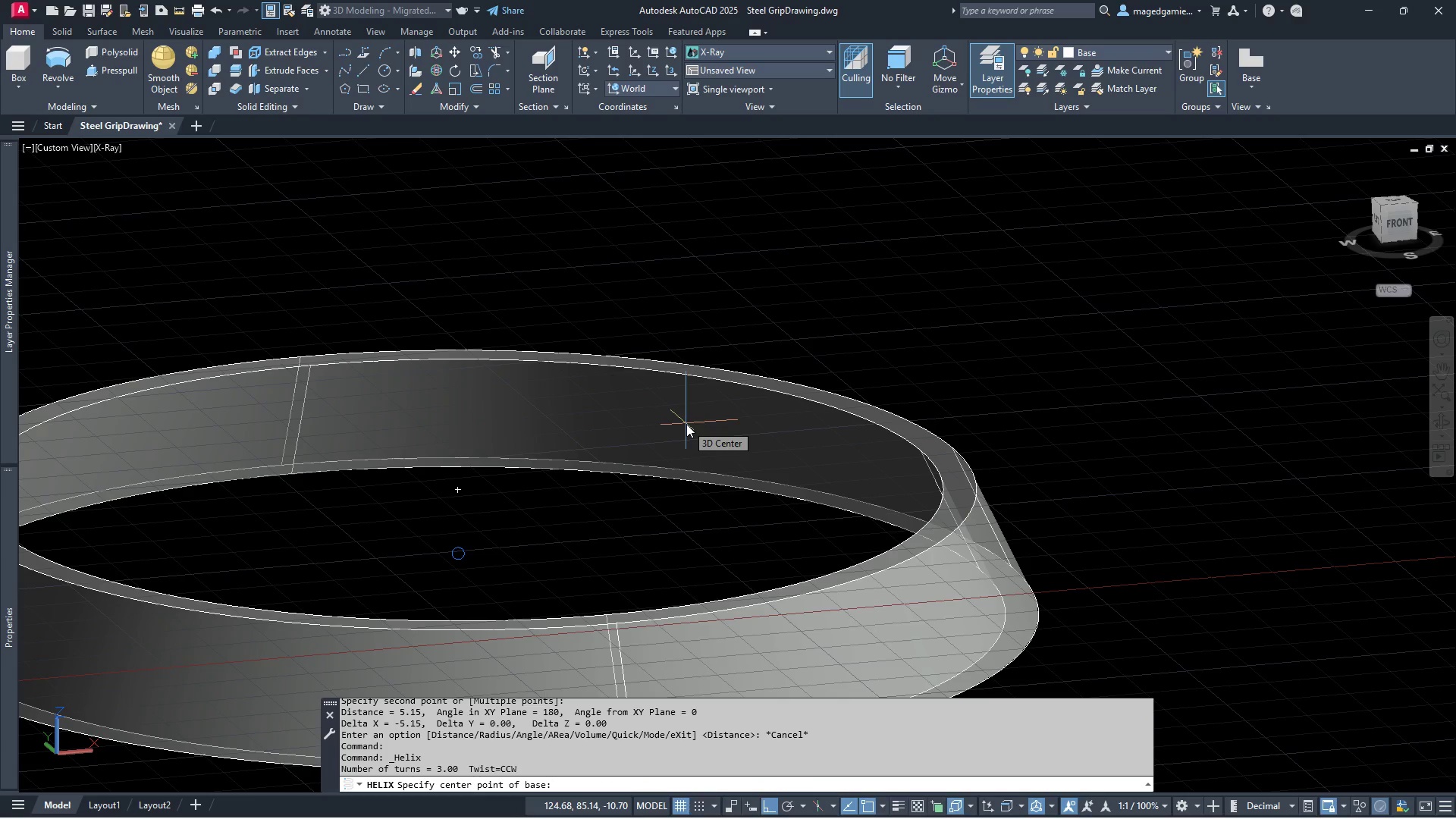 
left_click([463, 488])
 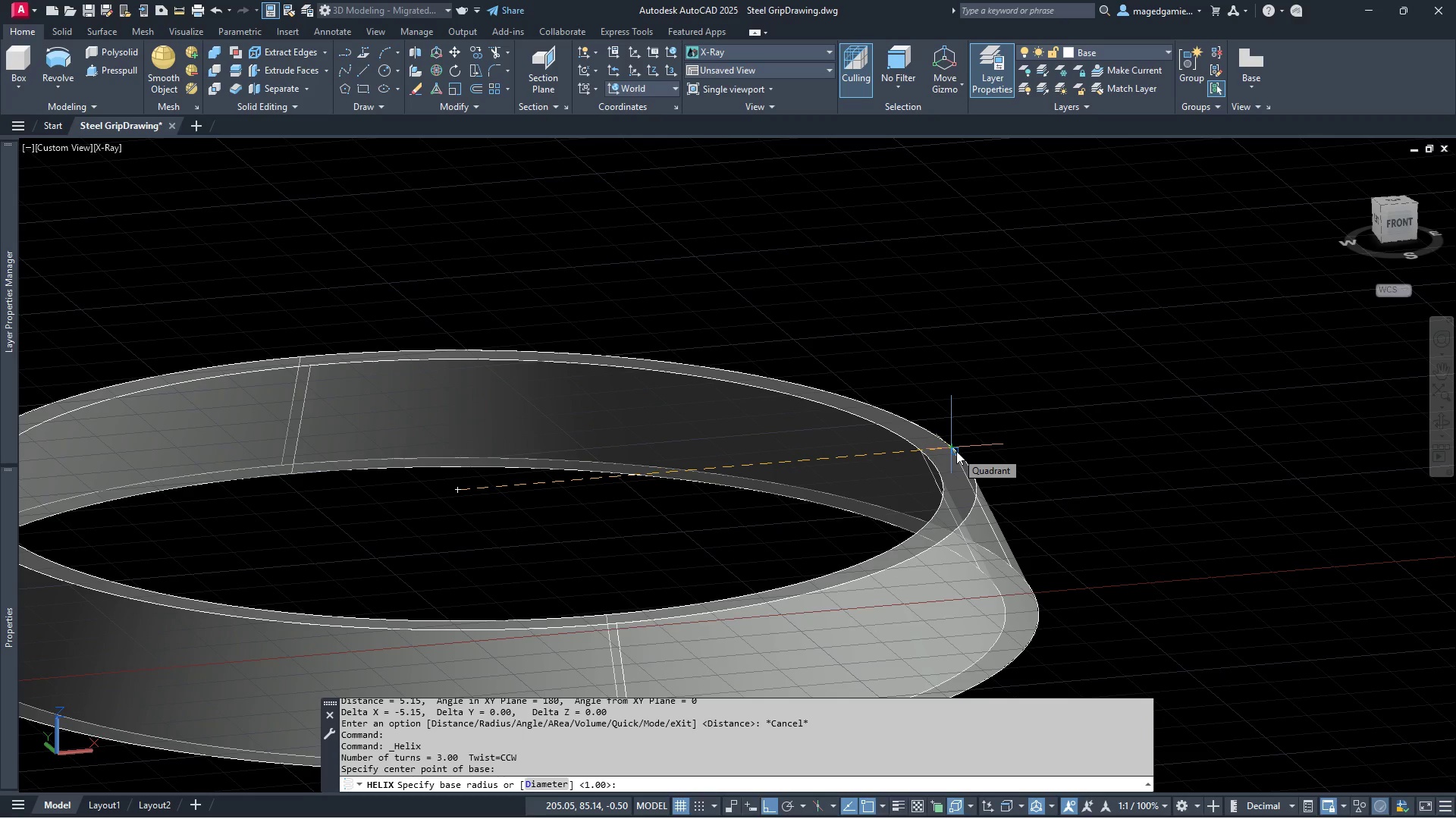 
wait(15.0)
 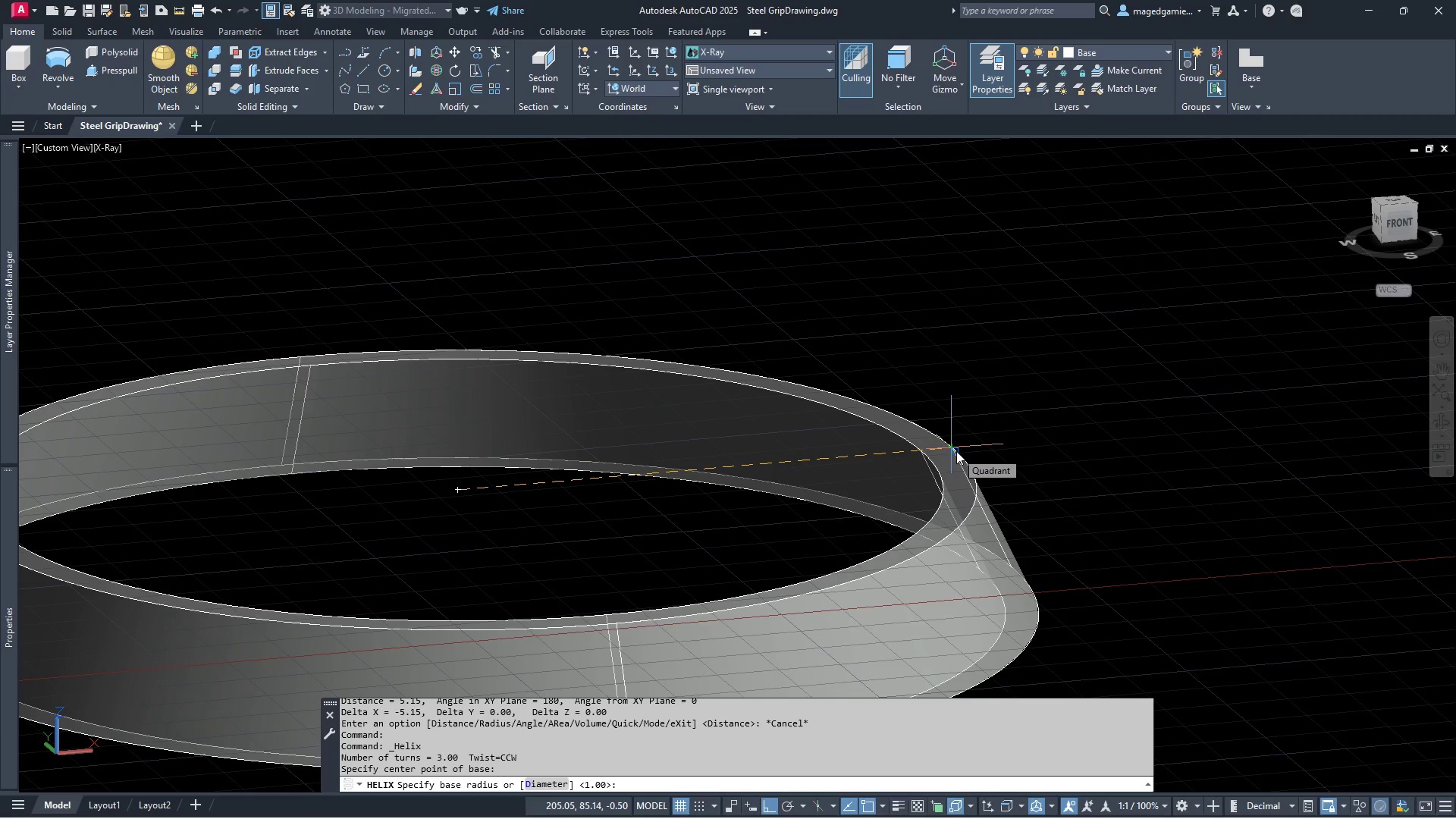 
left_click([956, 451])
 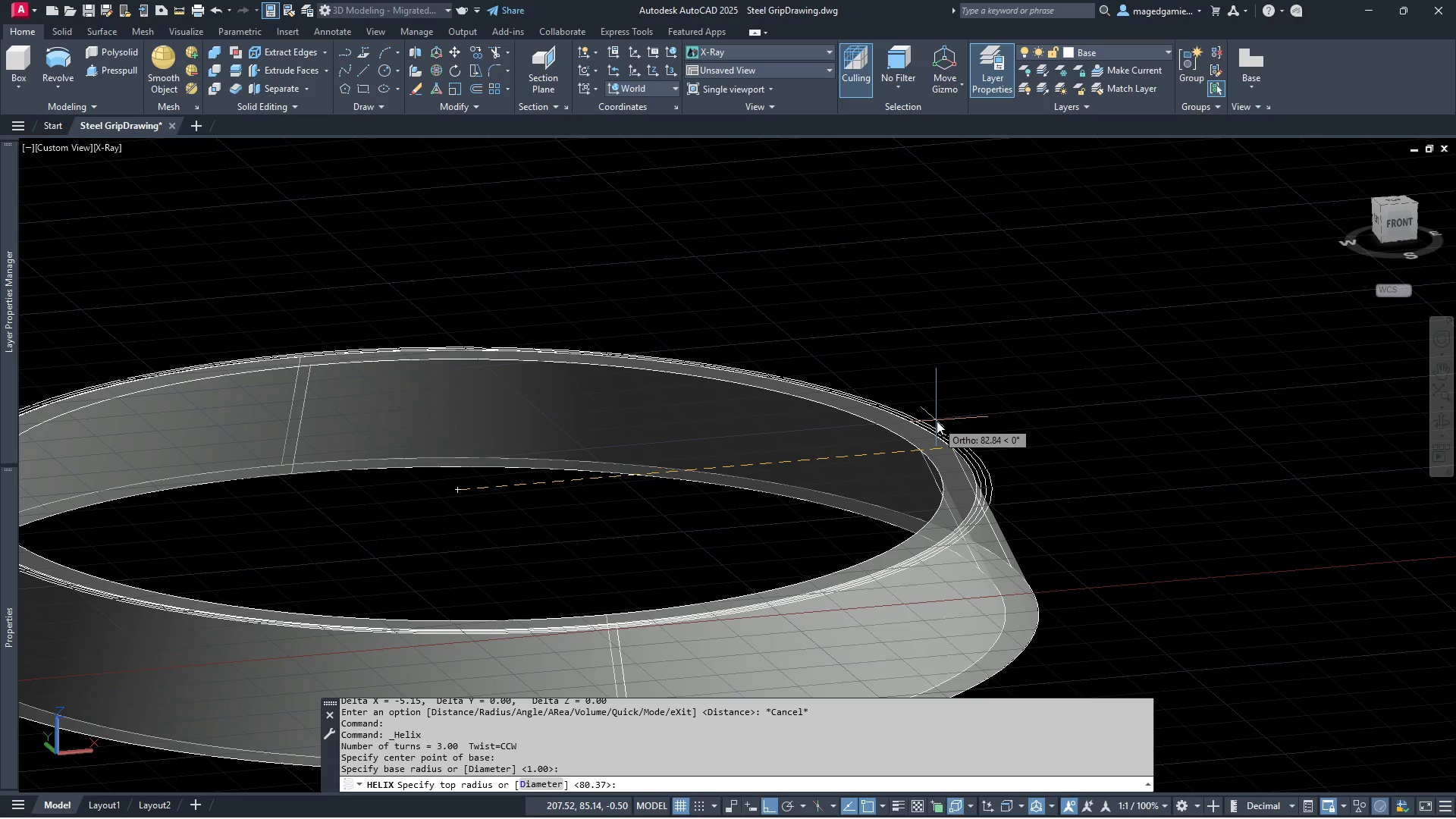 
wait(6.41)
 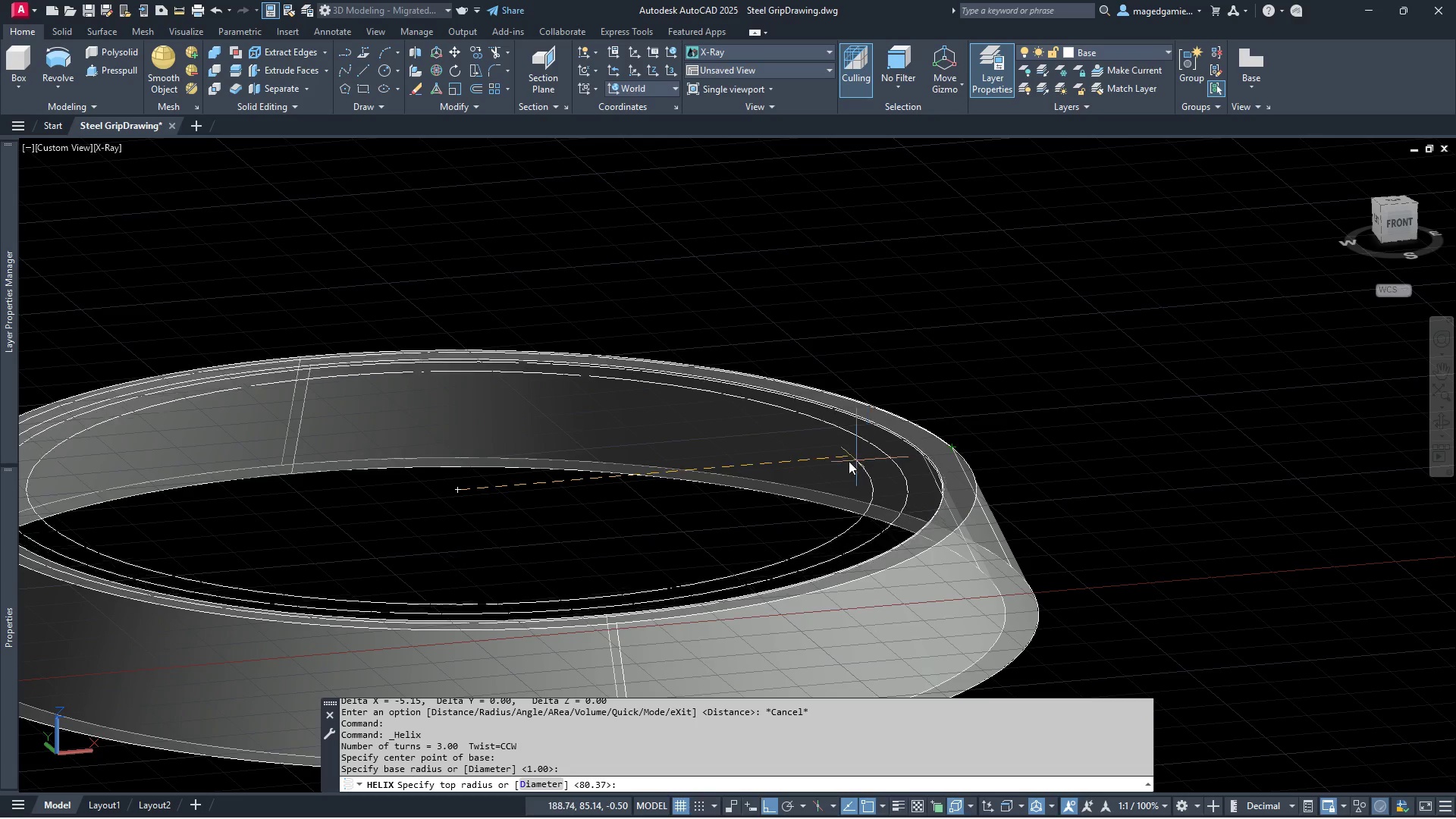 
right_click([937, 421])
 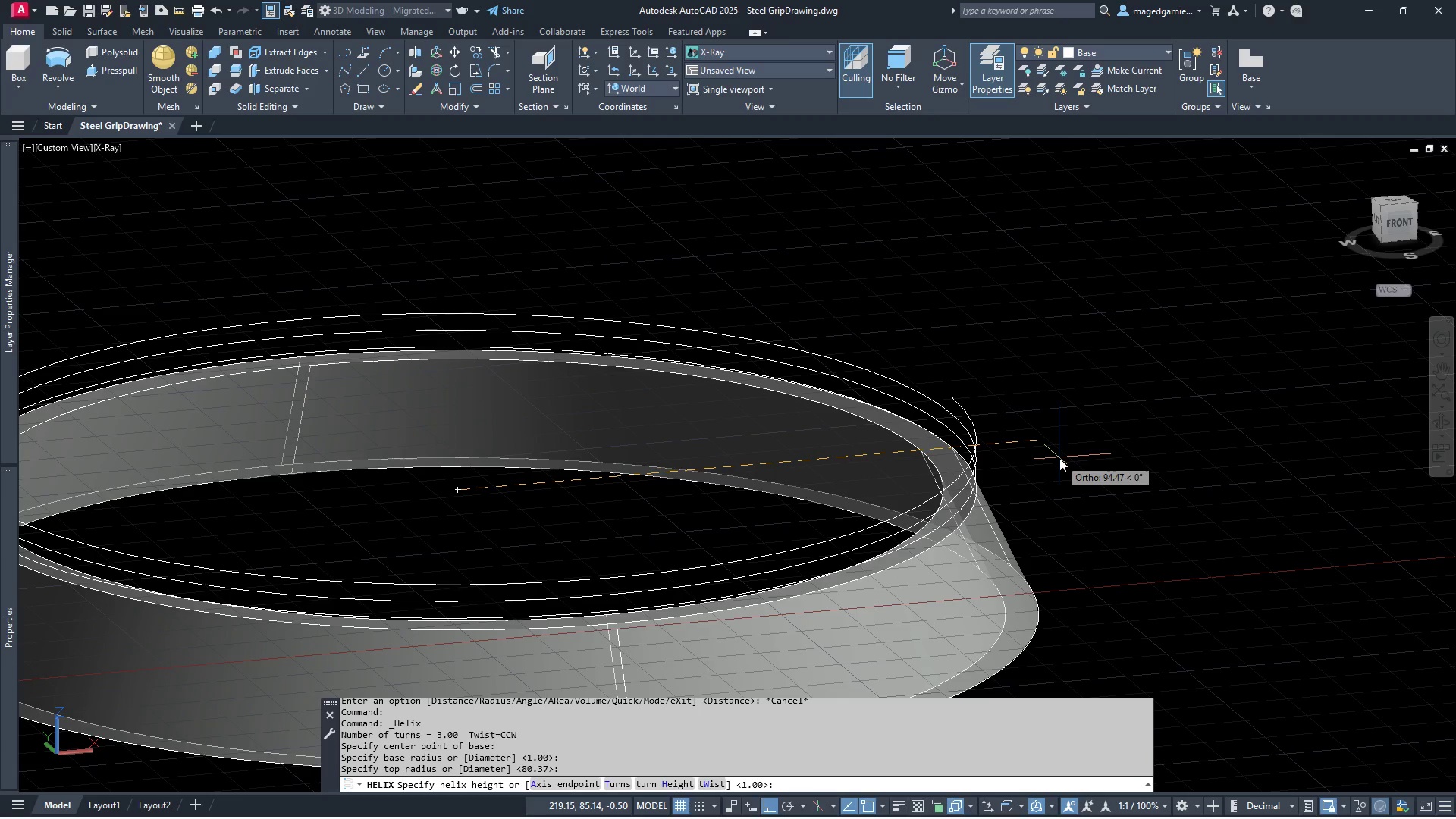 
wait(13.83)
 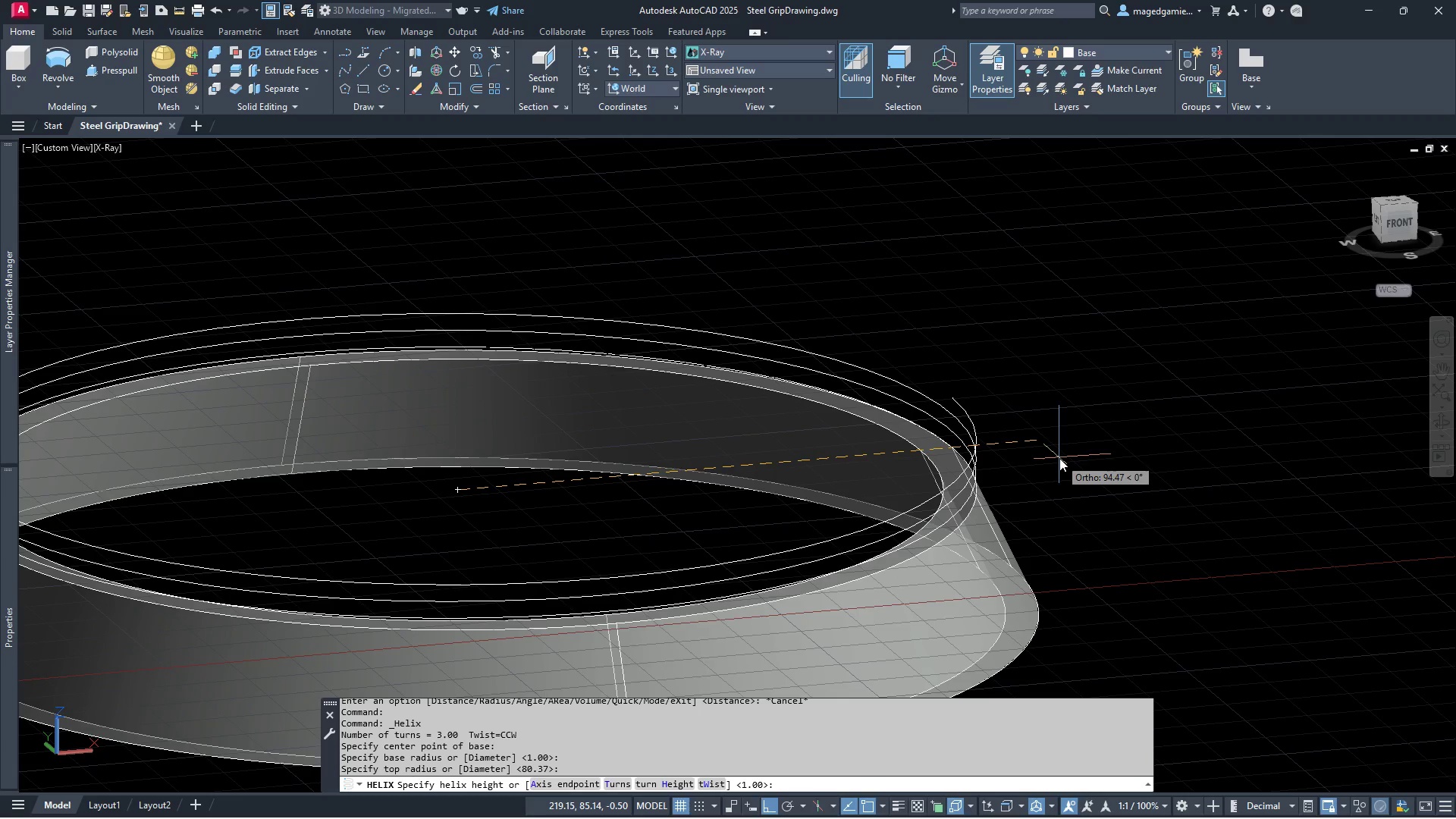 
key(W)
 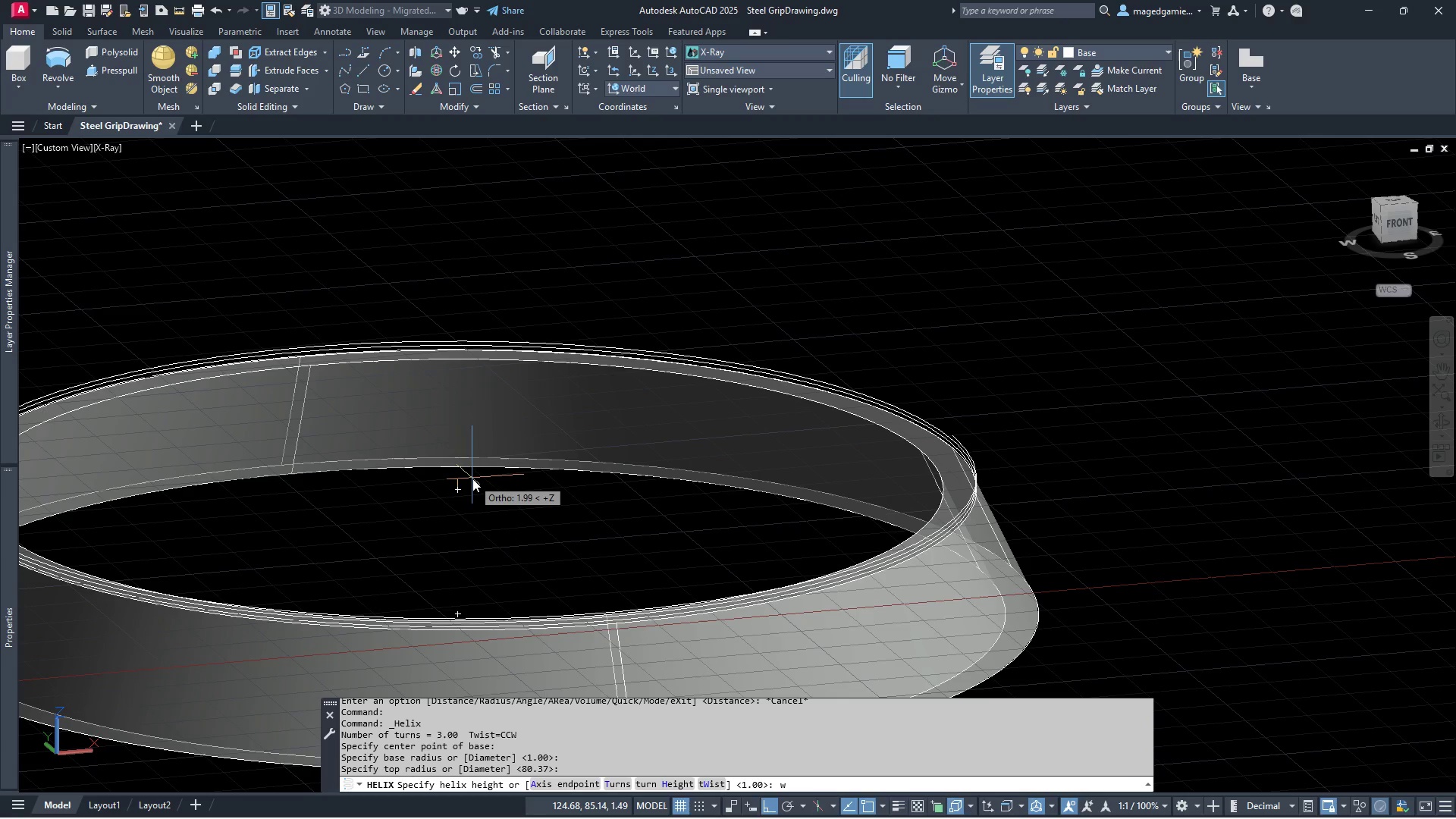 
wait(33.47)
 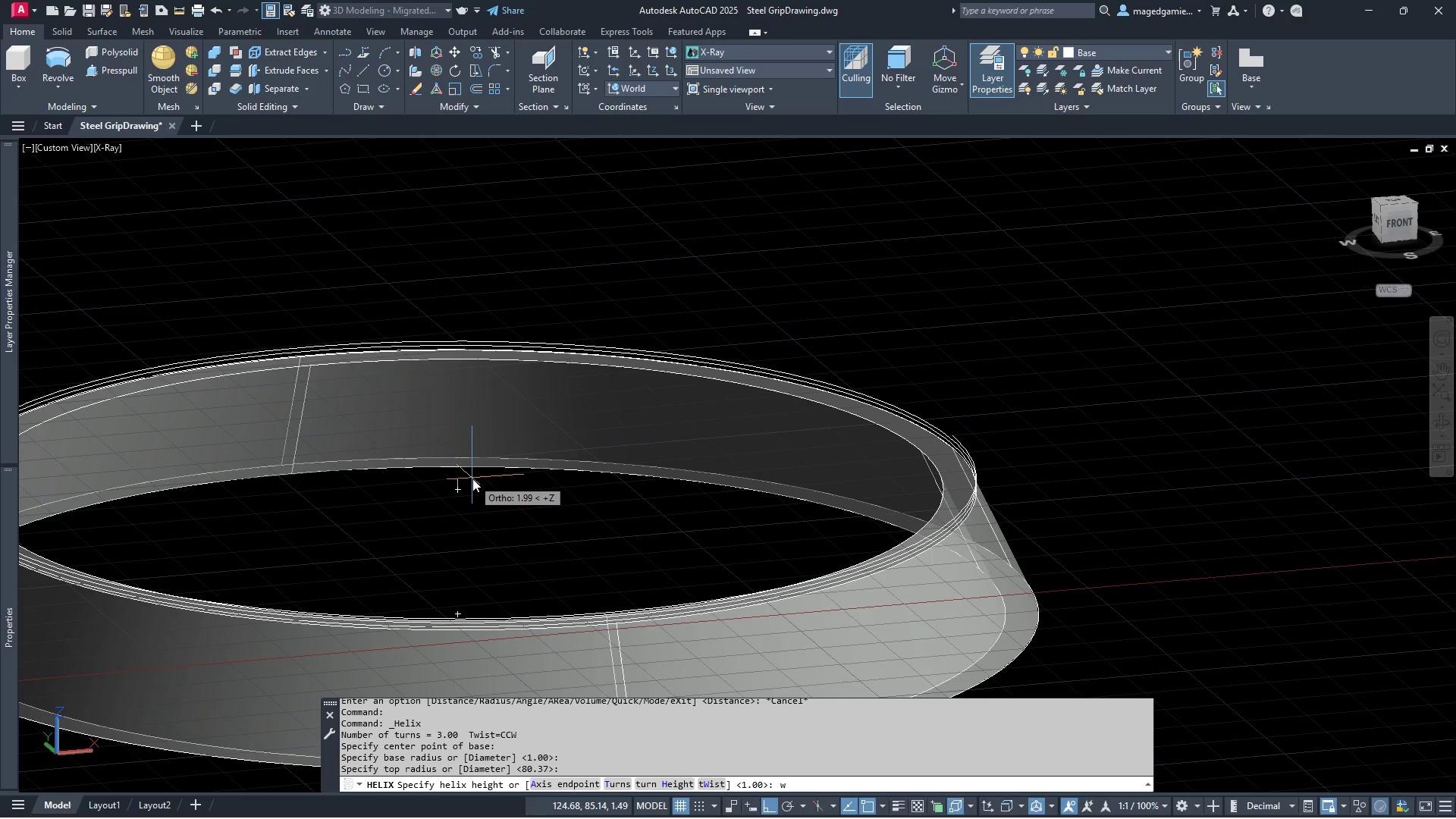 
key(Enter)
 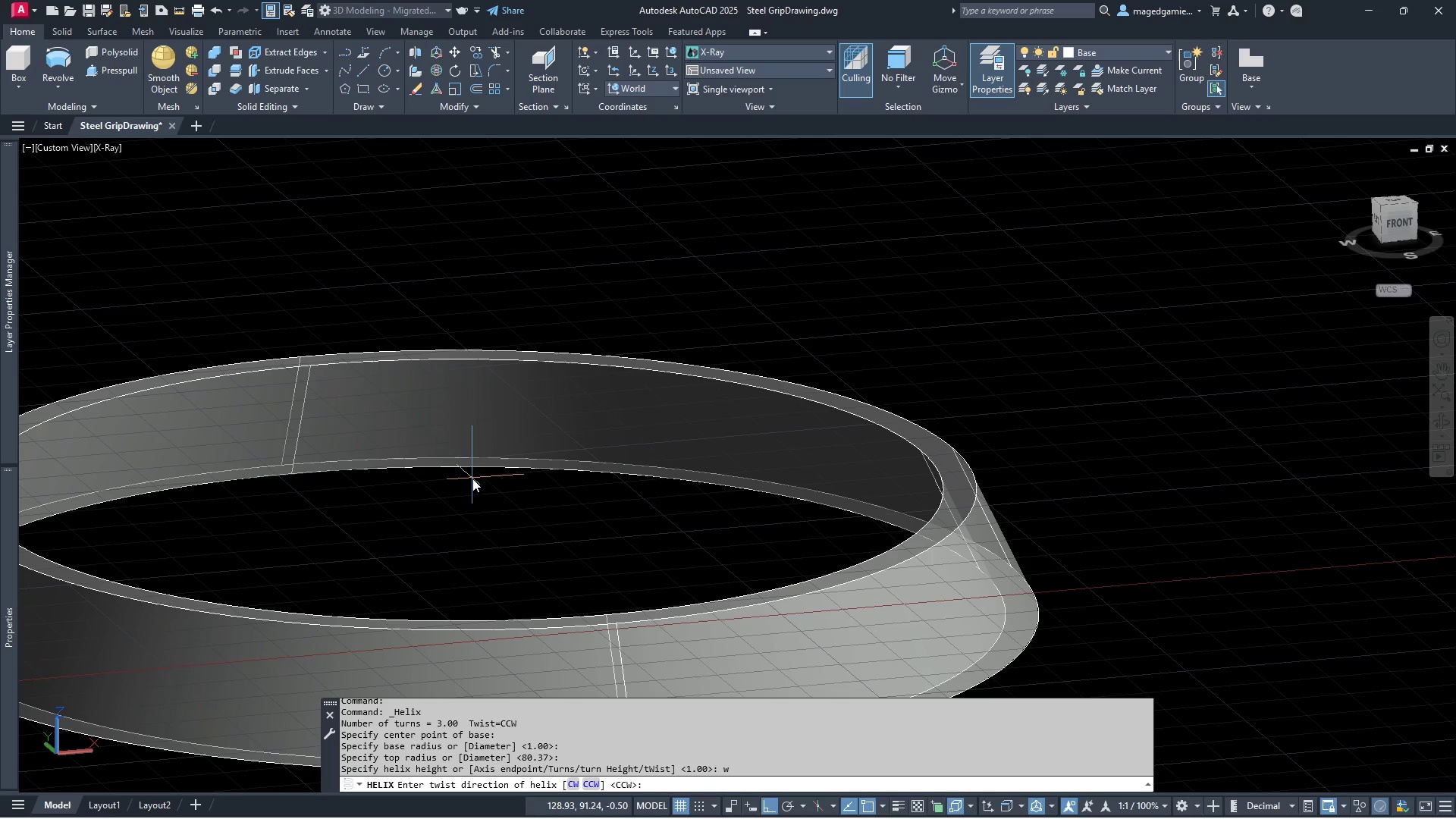 
wait(12.81)
 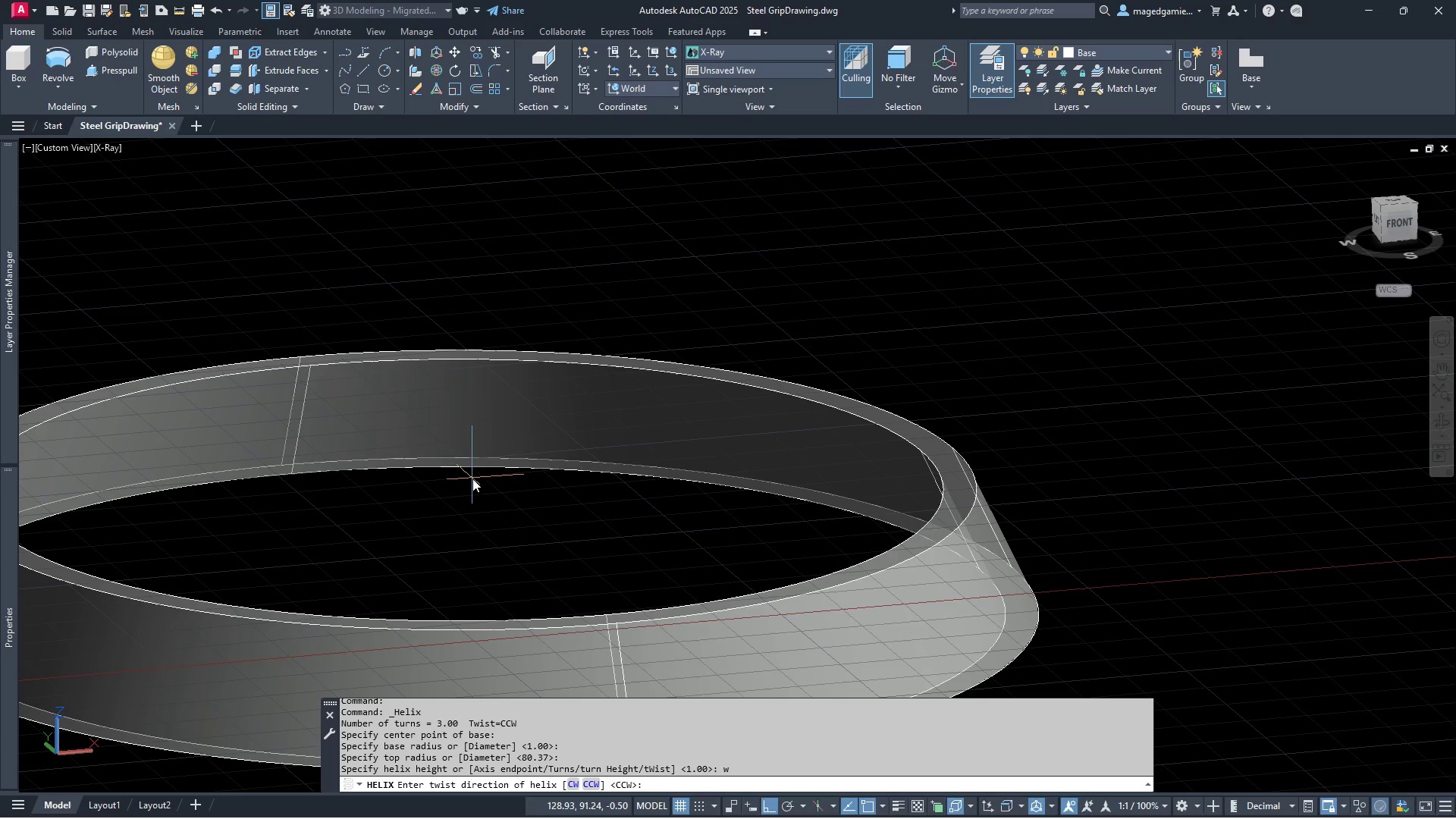 
key(Enter)
 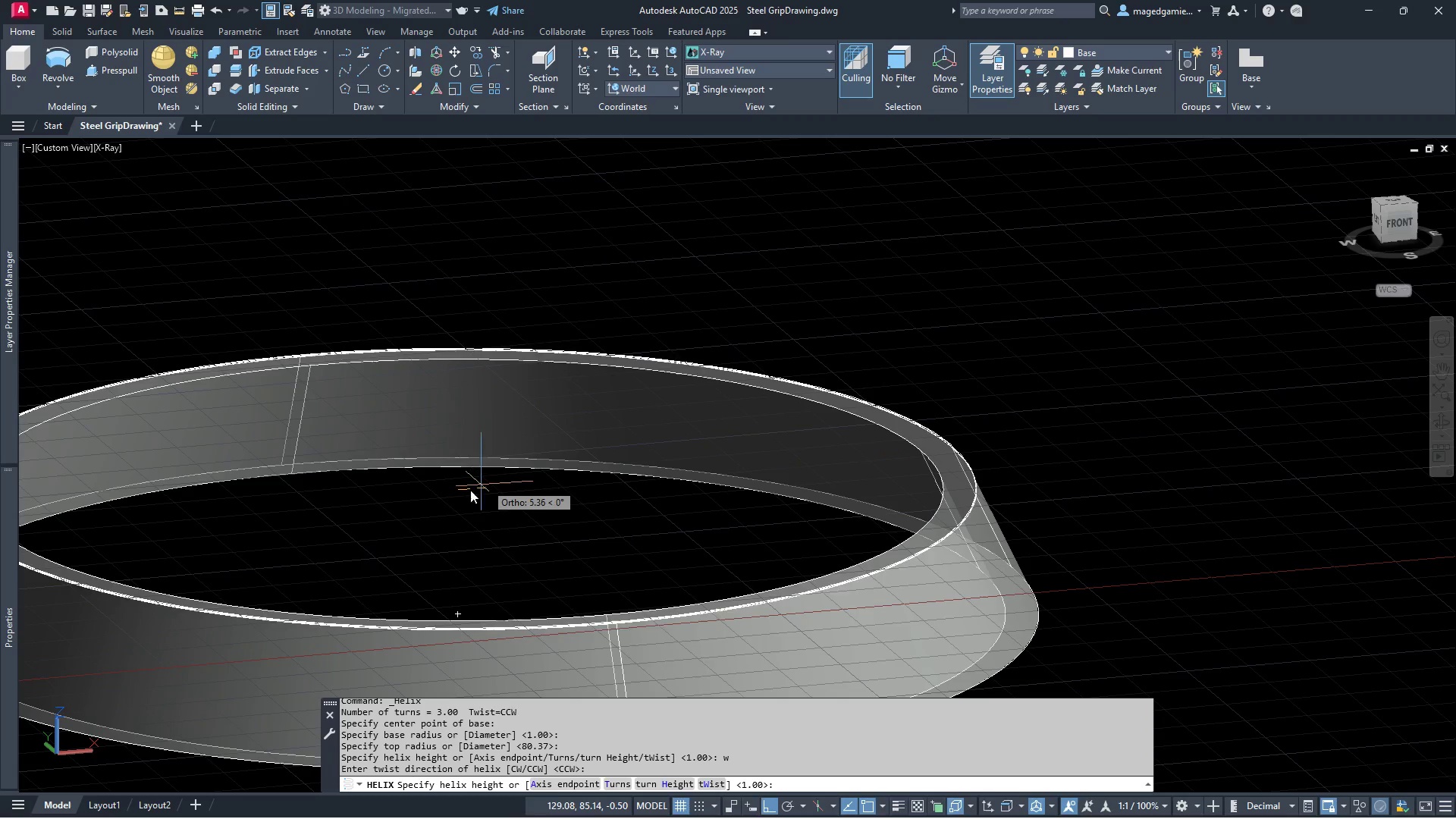 
wait(19.42)
 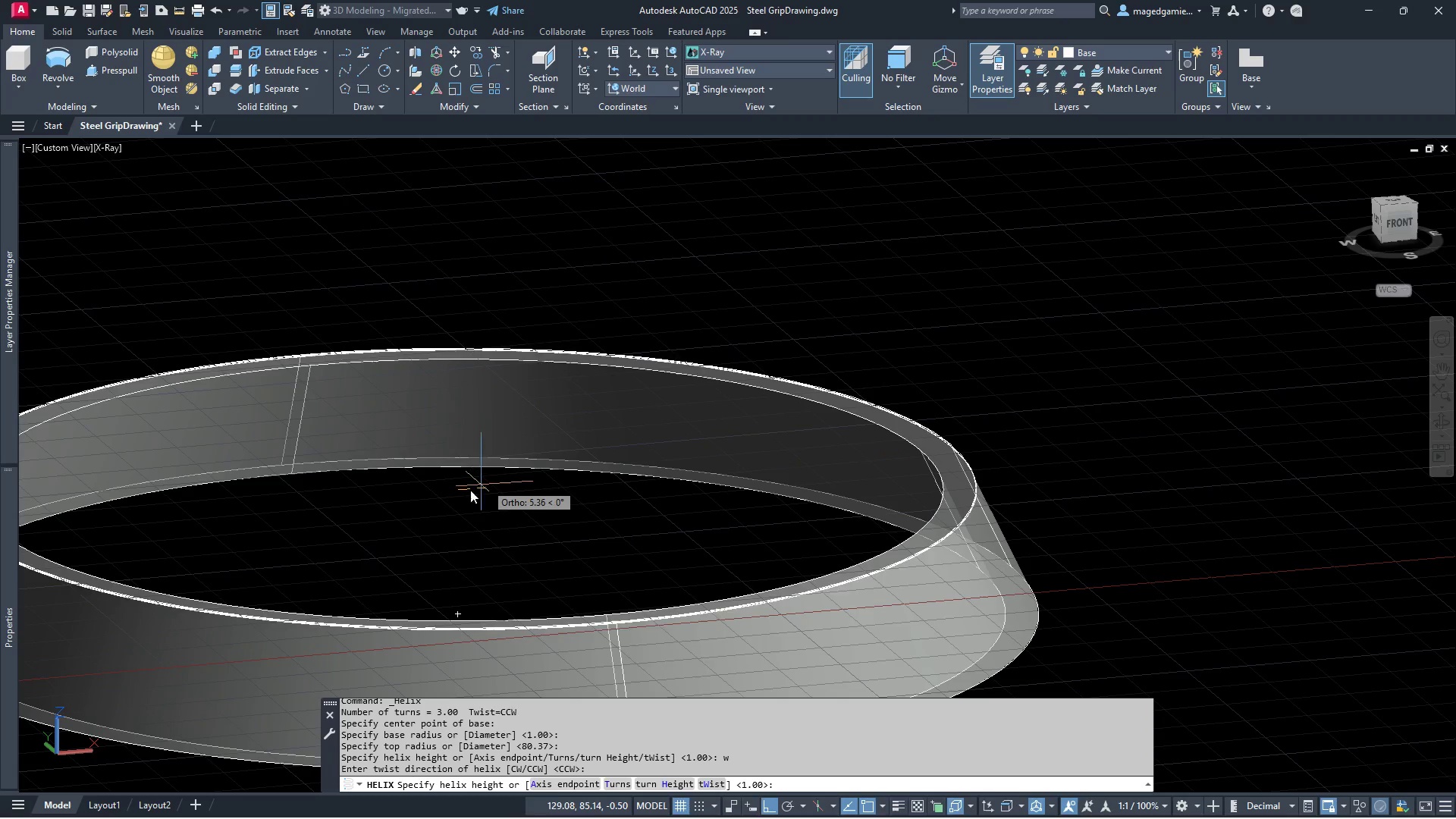 
right_click([459, 482])
 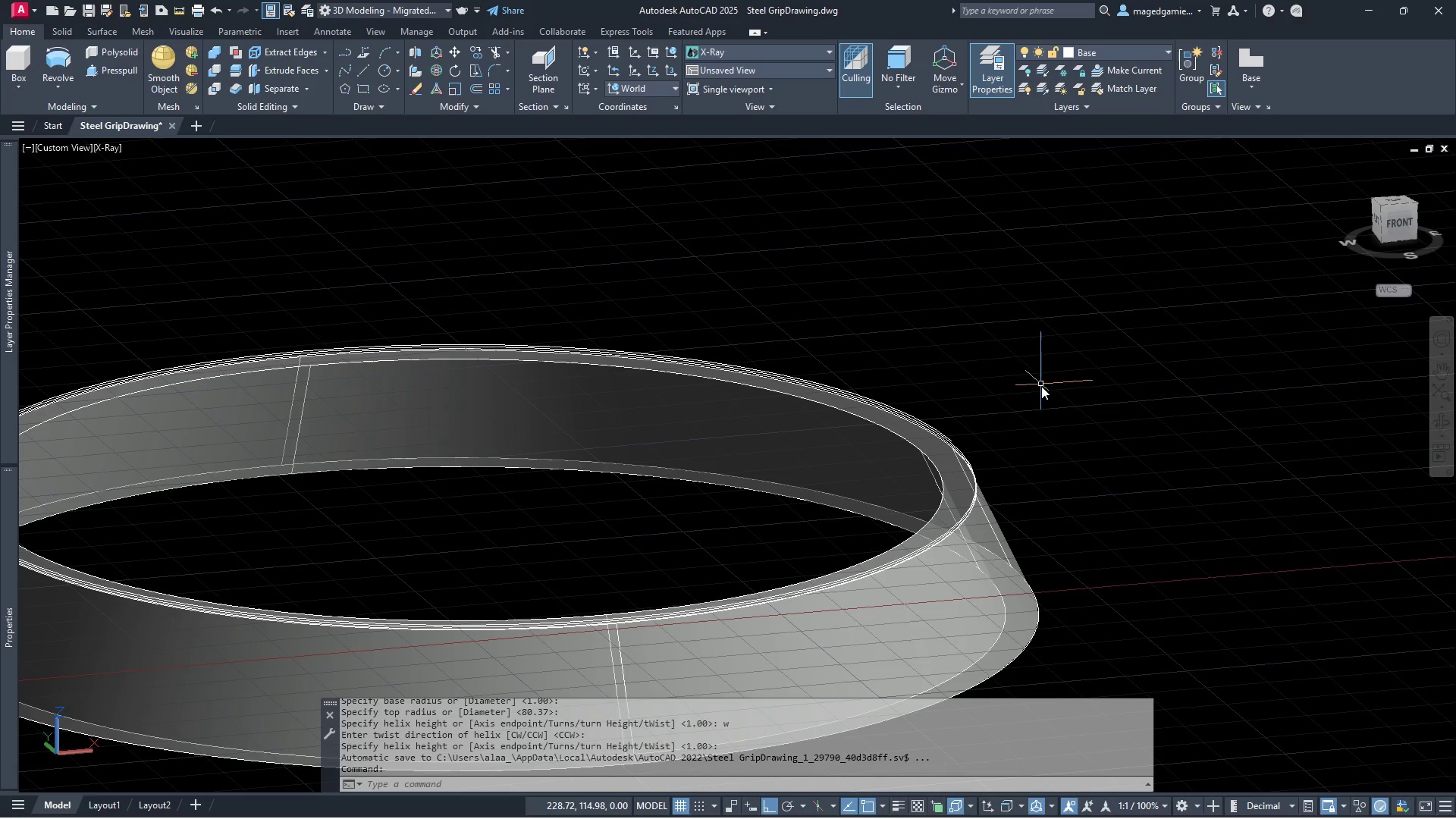 
scroll: coordinate [1070, 446], scroll_direction: up, amount: 2.0
 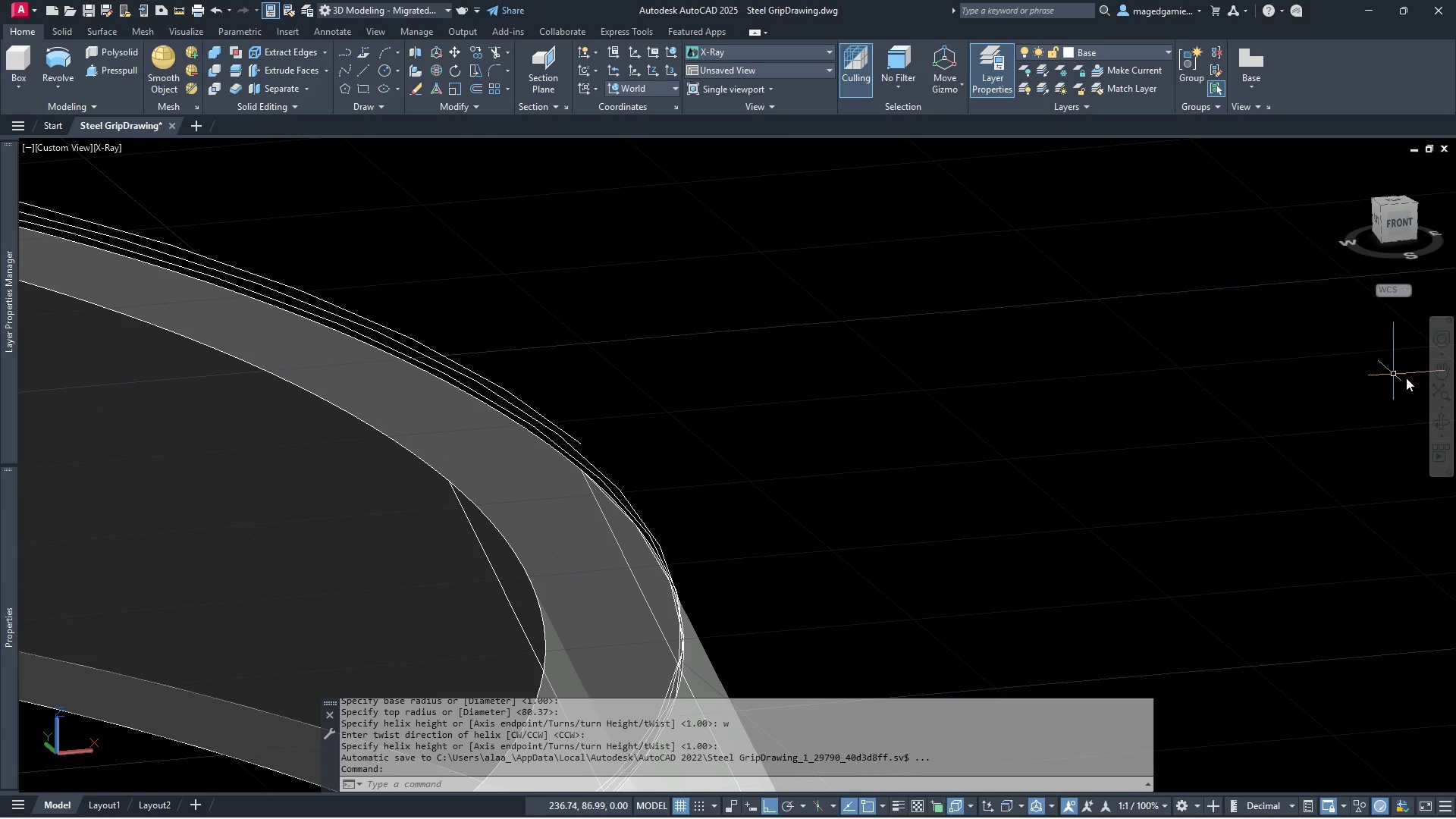 
left_click([1398, 219])
 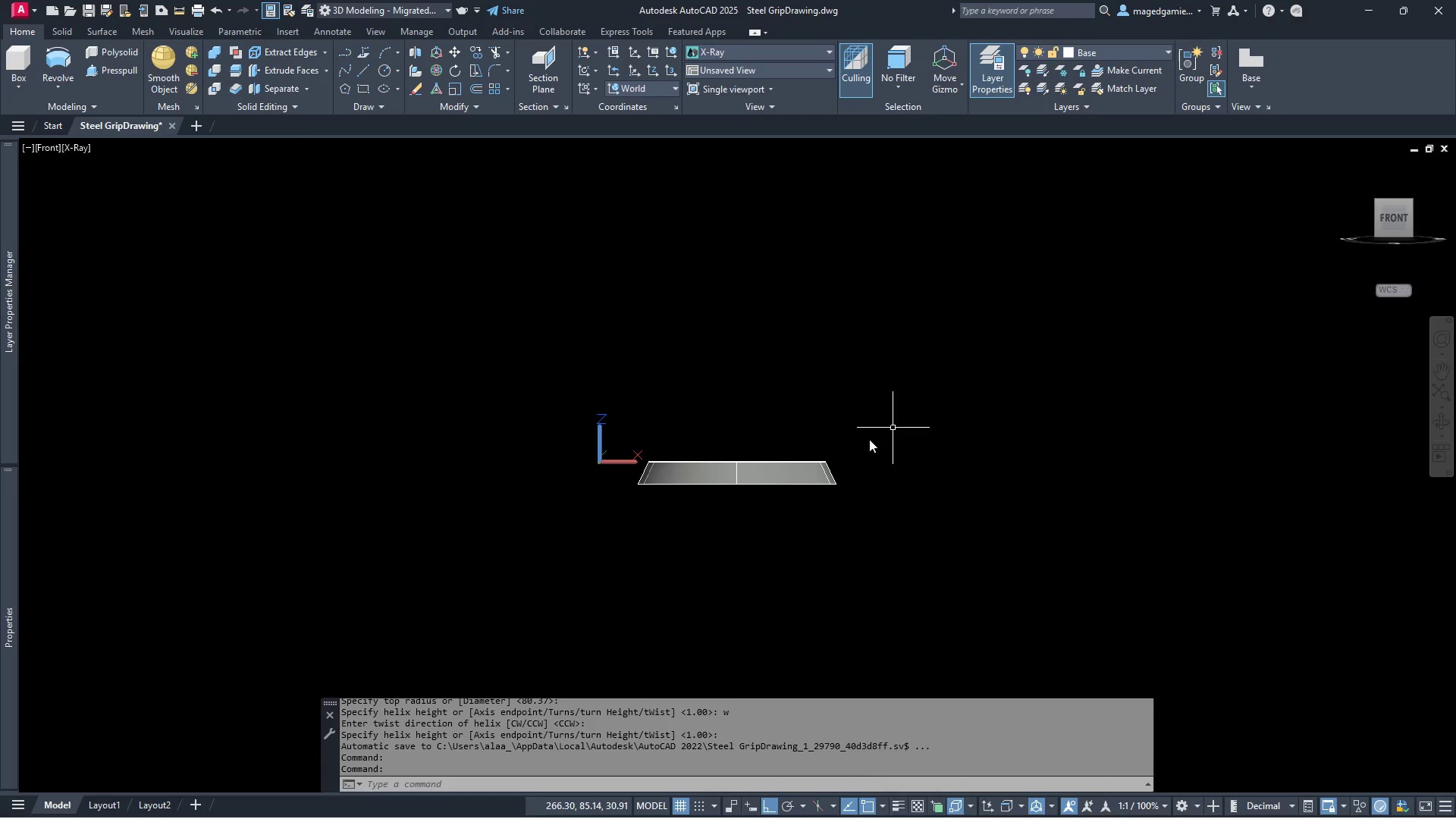 
scroll: coordinate [1062, 407], scroll_direction: up, amount: 12.0
 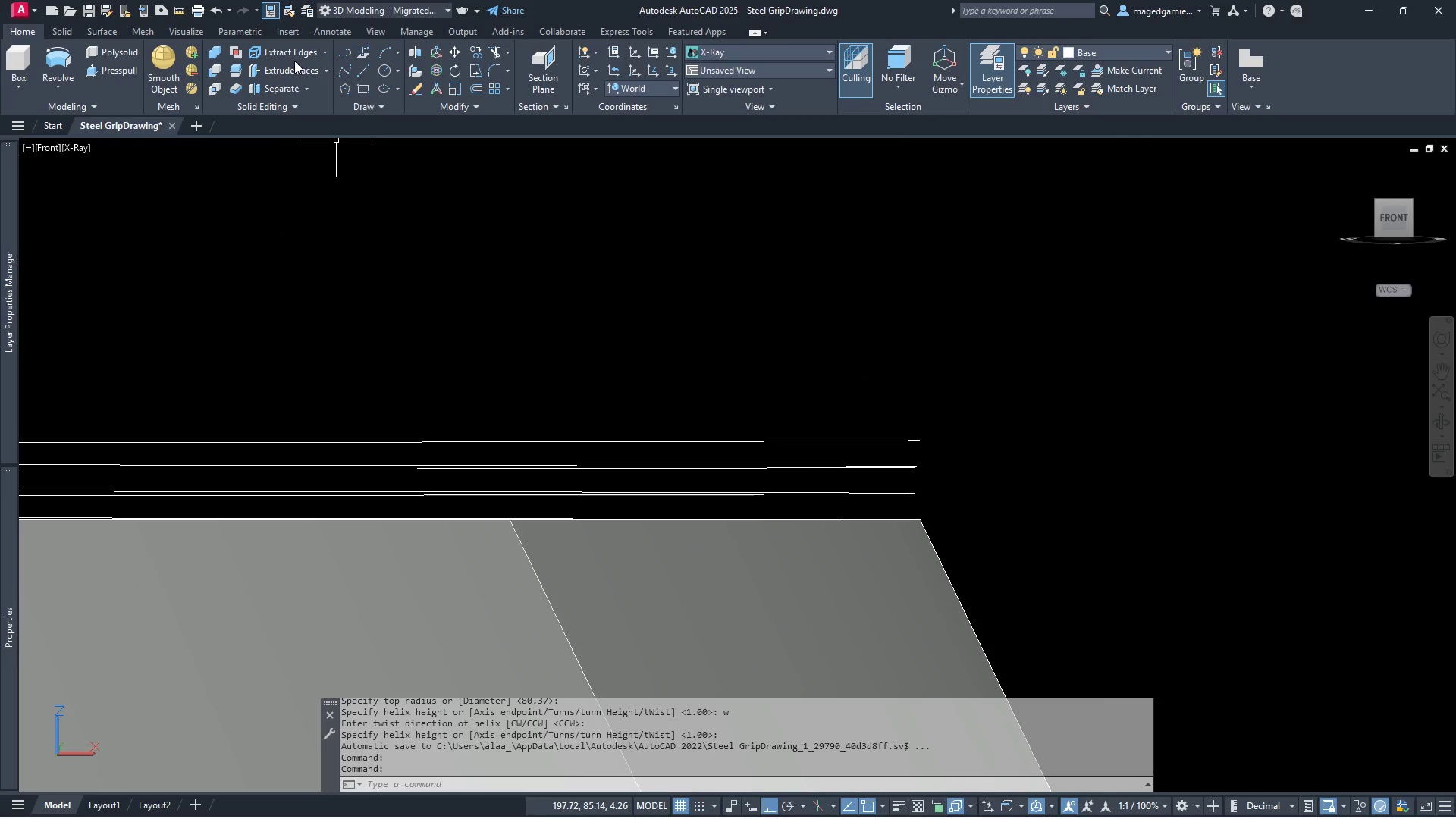 
mouse_move([193, 86])
 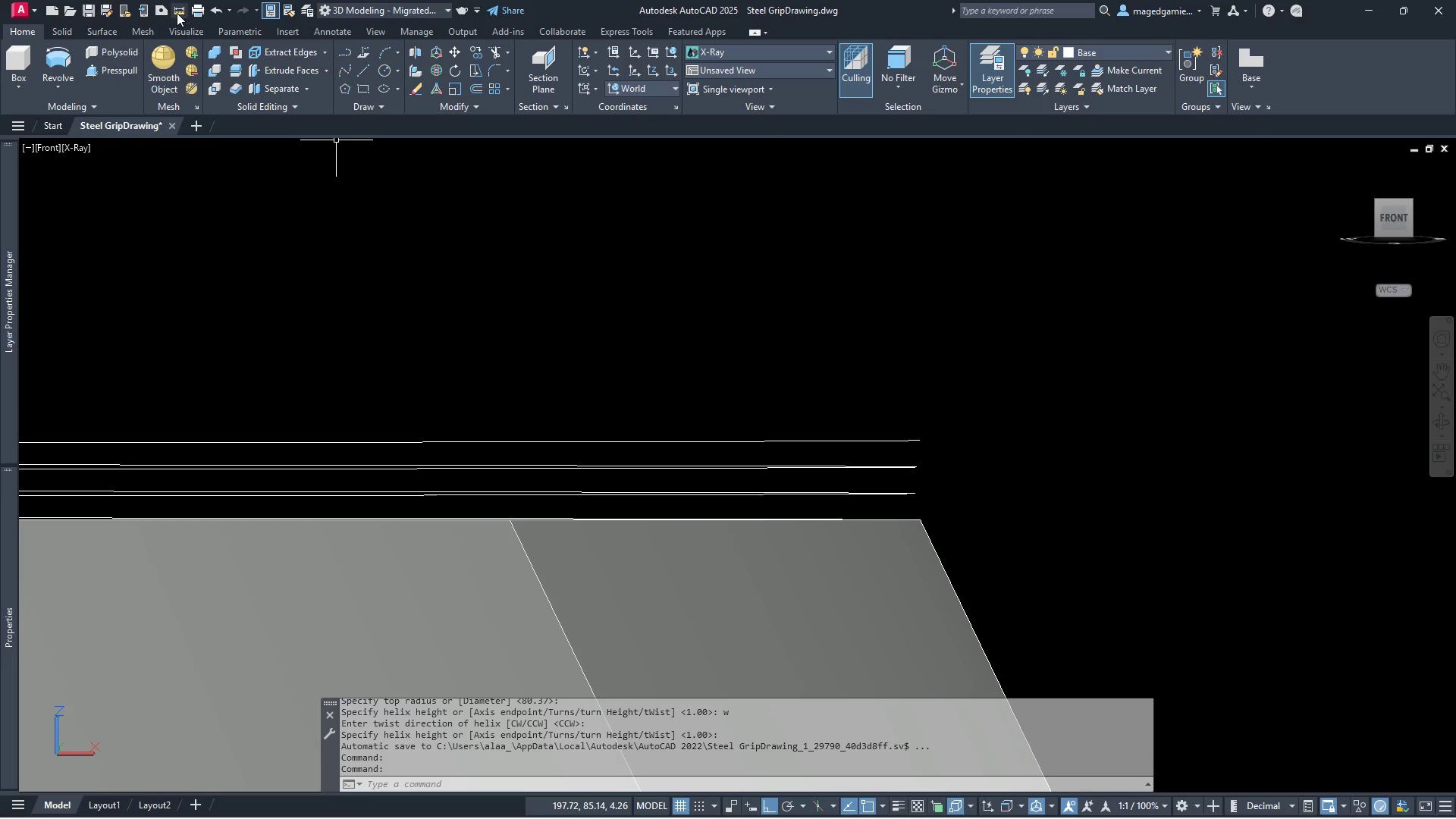 
left_click([183, 12])
 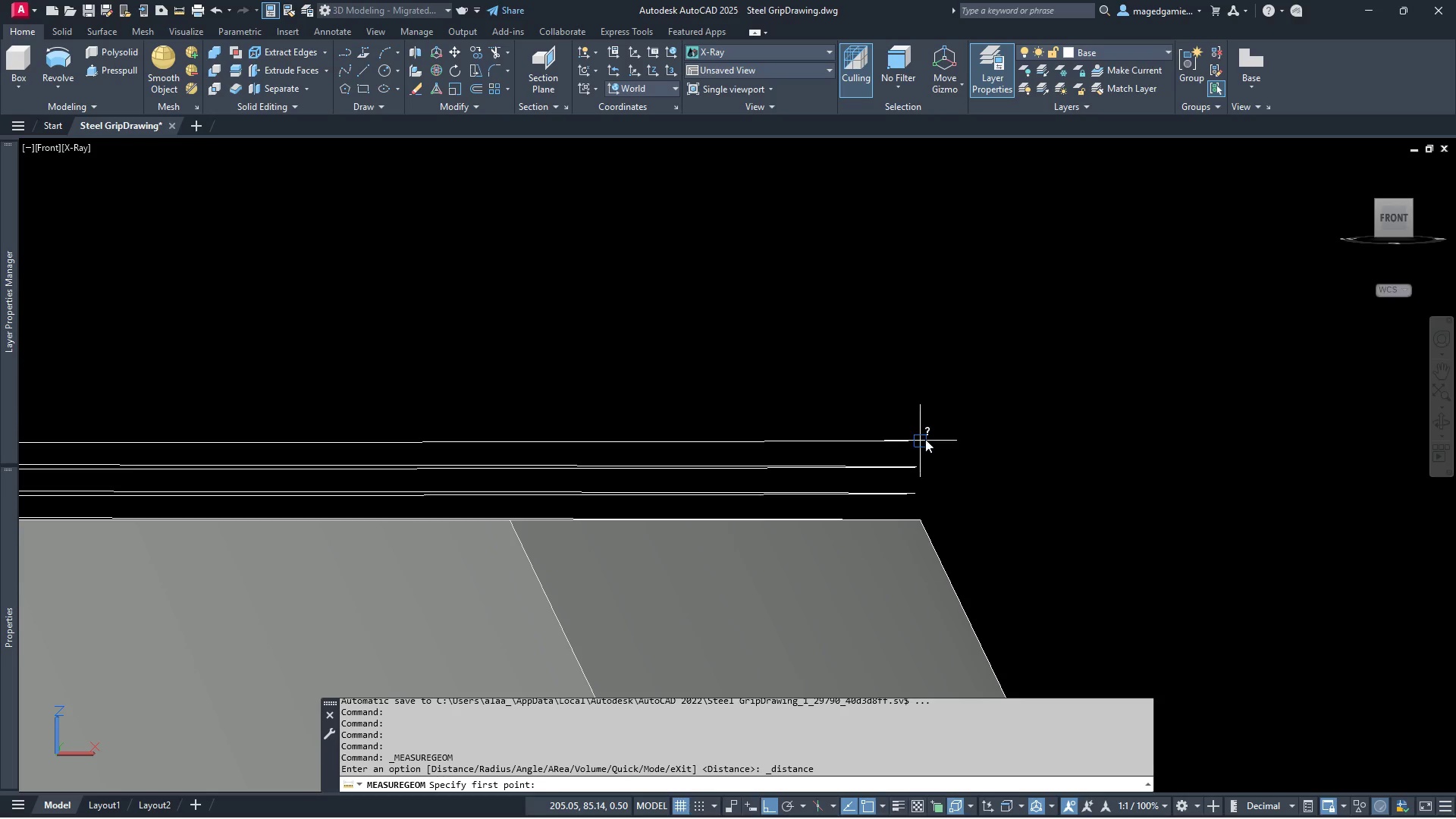 
left_click([925, 439])
 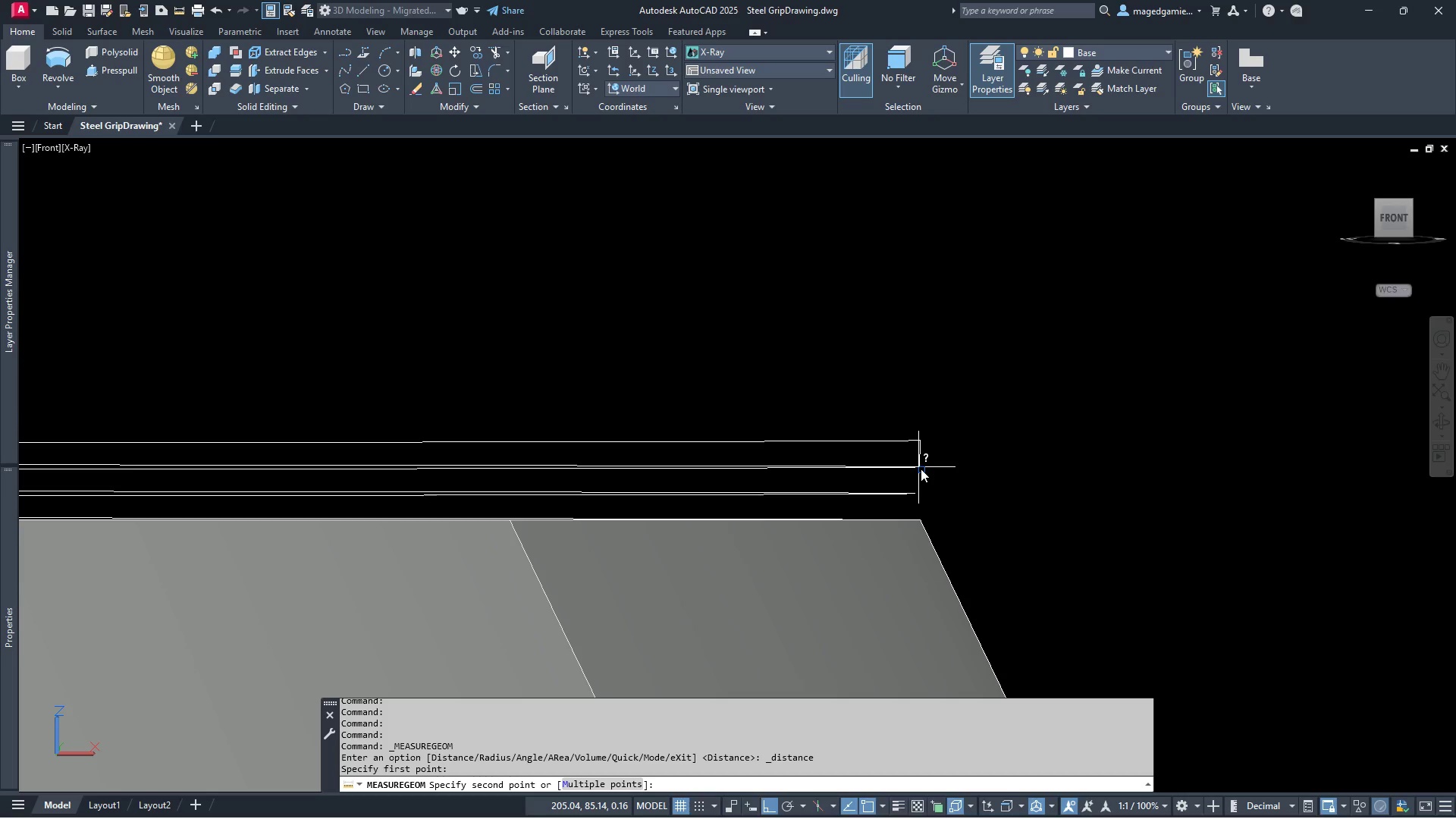 
left_click([921, 469])
 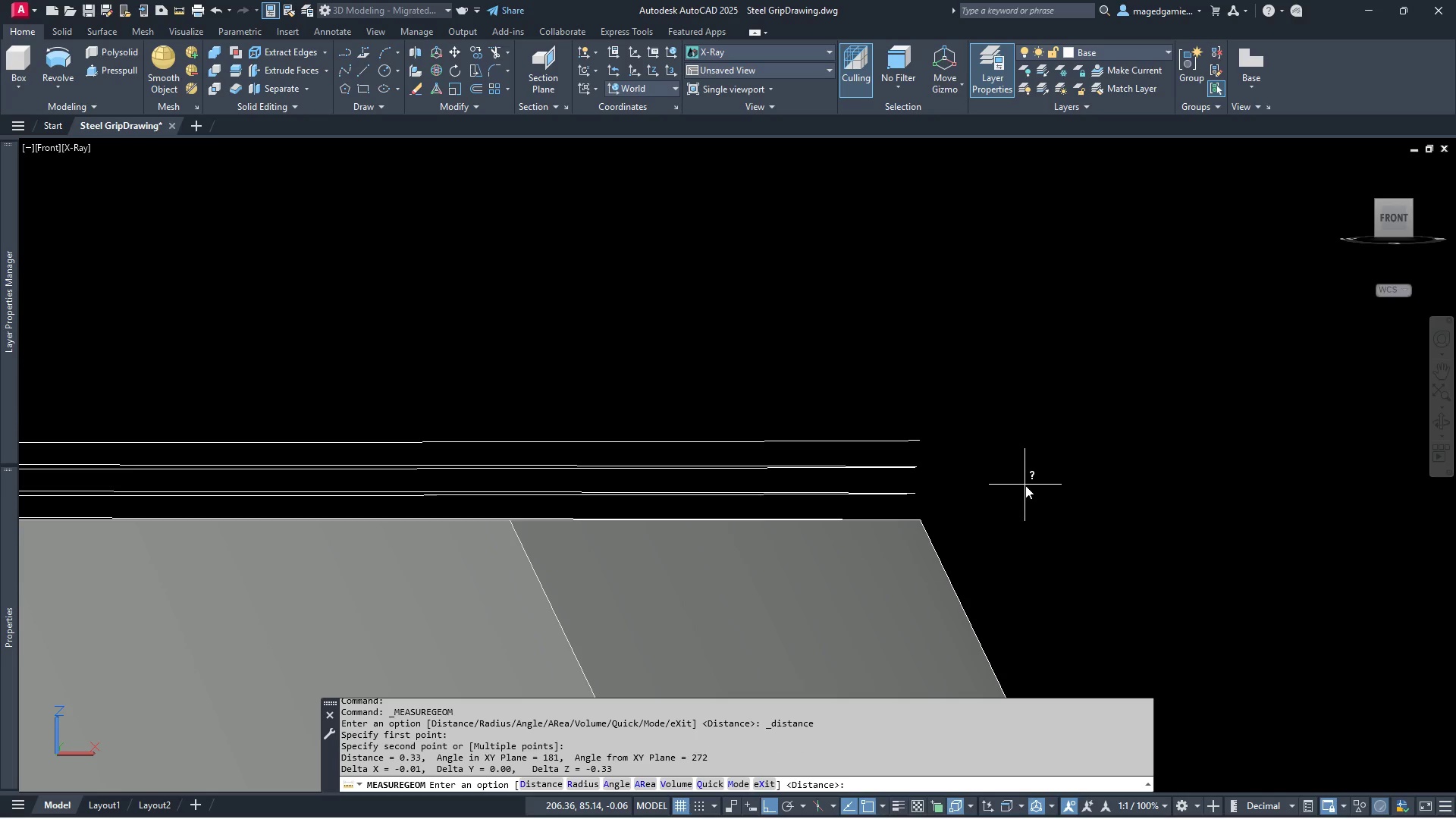 
wait(5.58)
 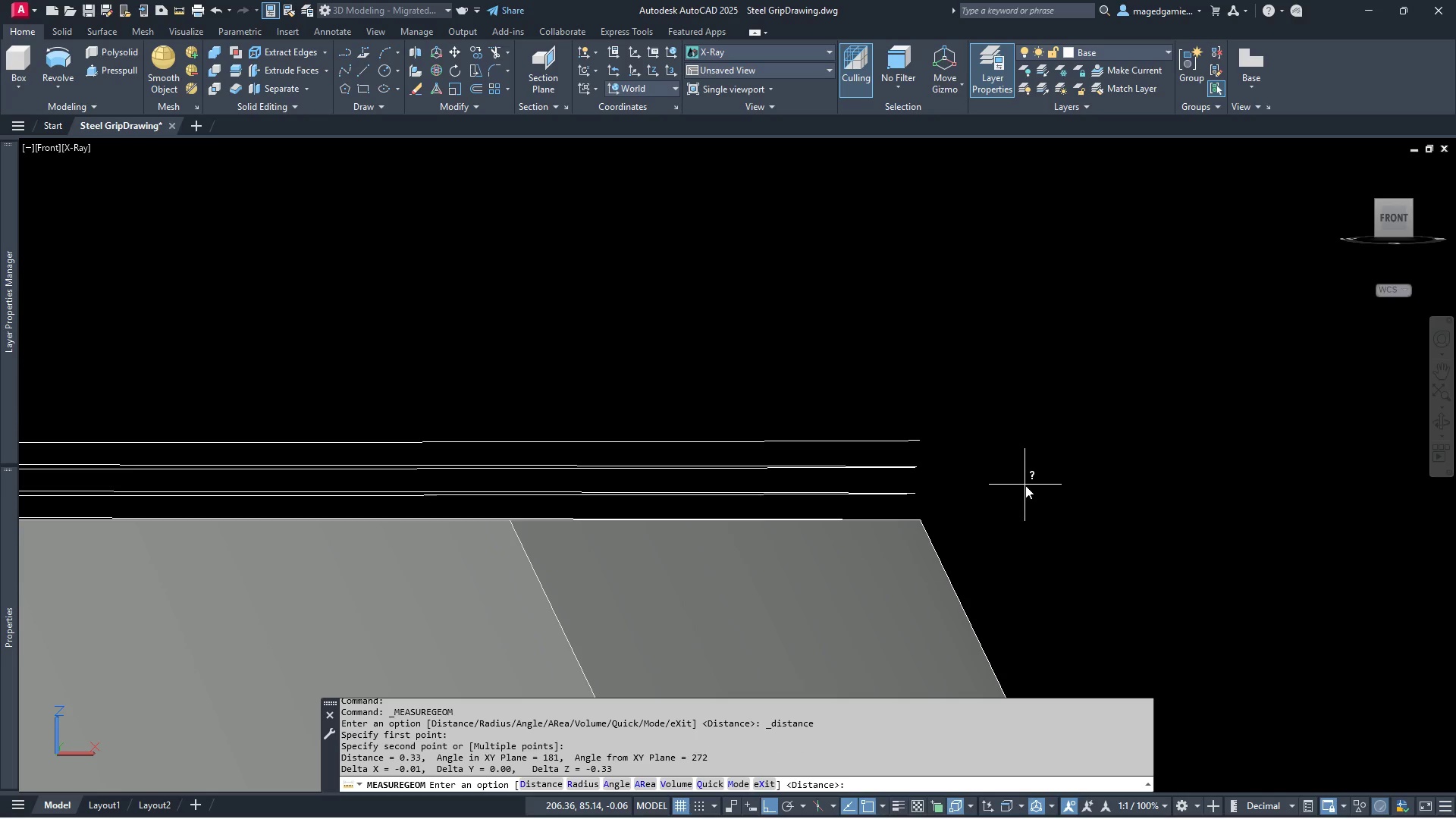 
scroll: coordinate [1070, 479], scroll_direction: down, amount: 1.0
 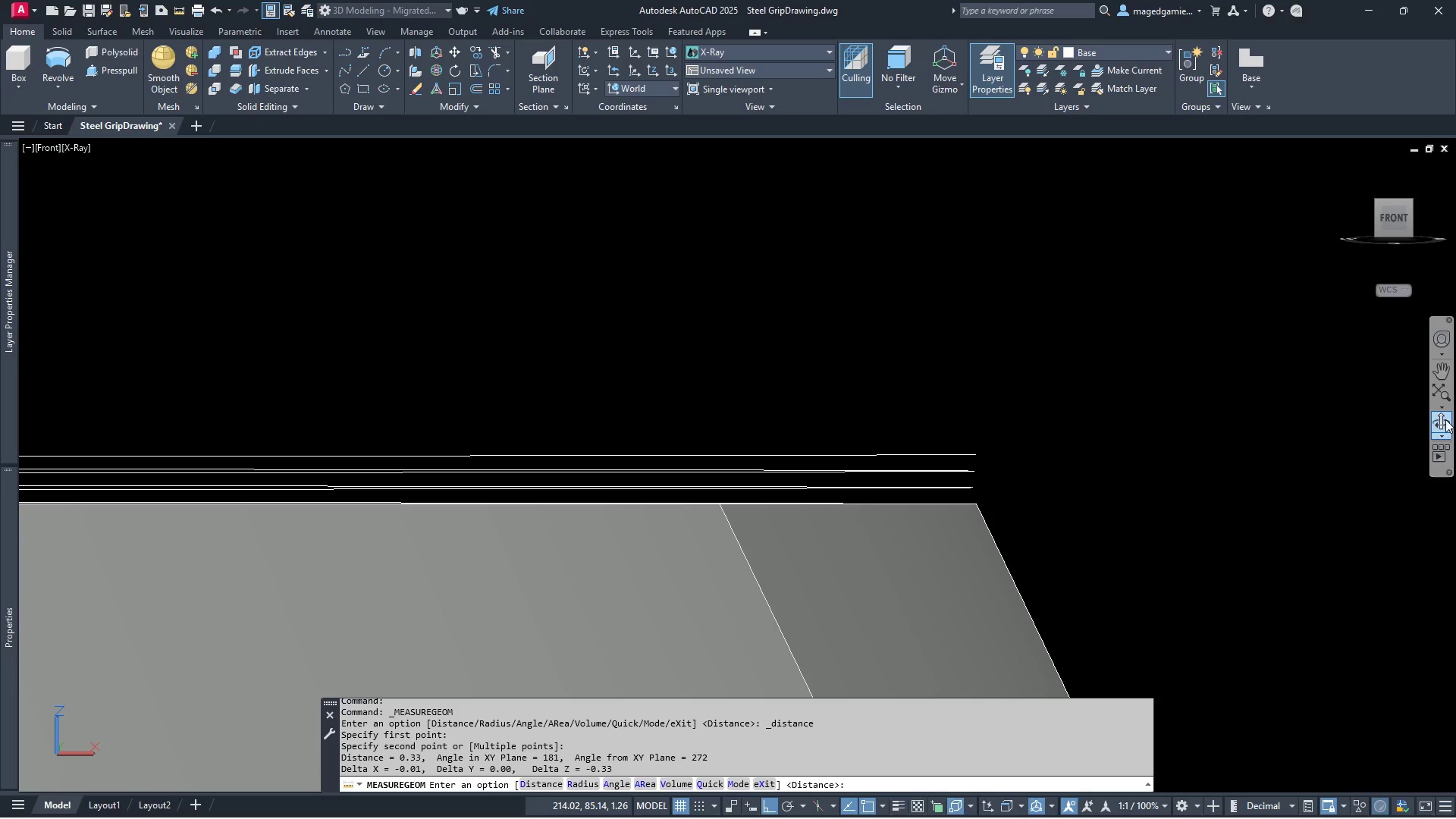 
left_click([1445, 419])
 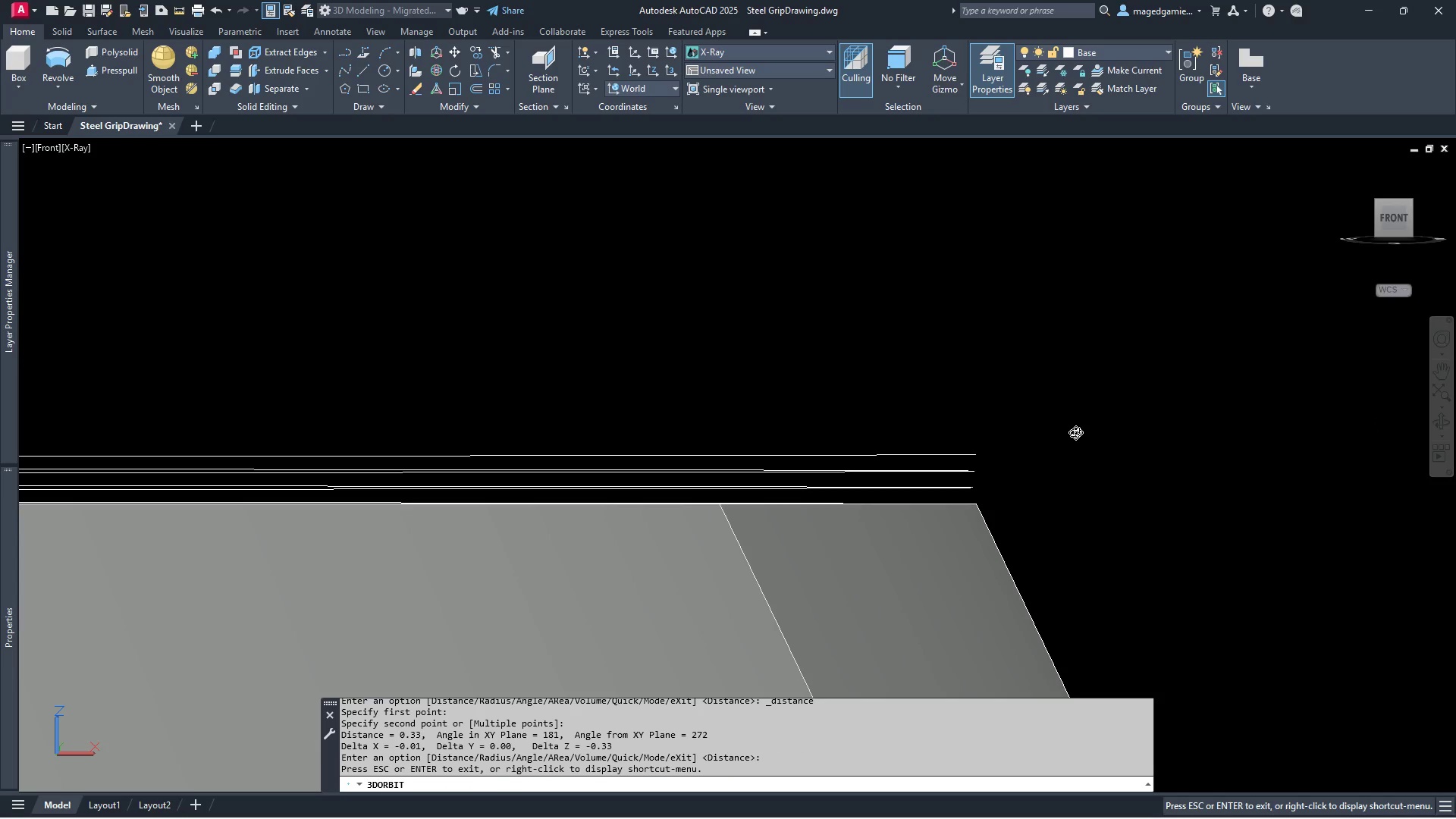 
left_click_drag(start_coordinate=[1082, 442], to_coordinate=[1099, 458])
 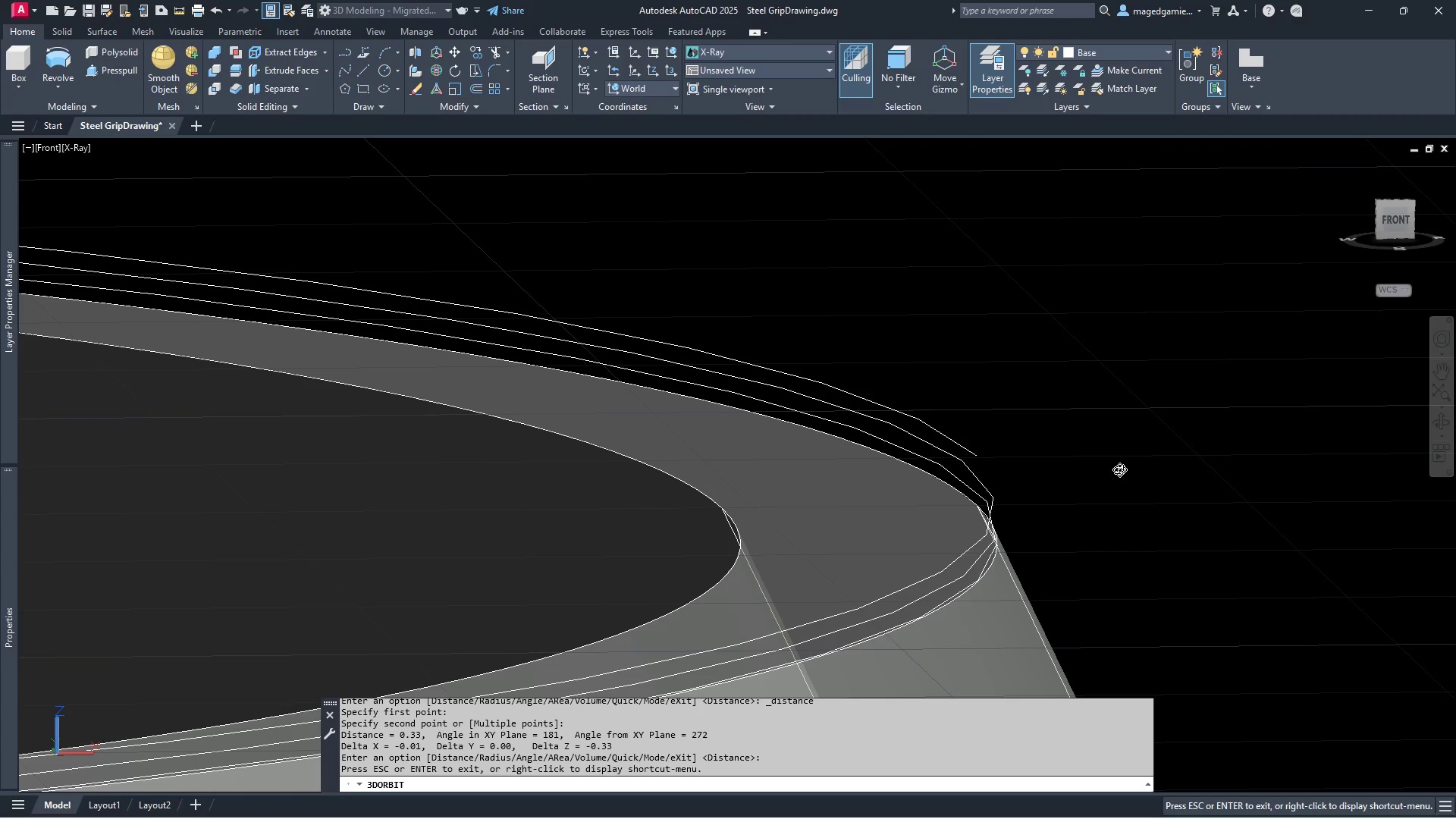 
wait(12.64)
 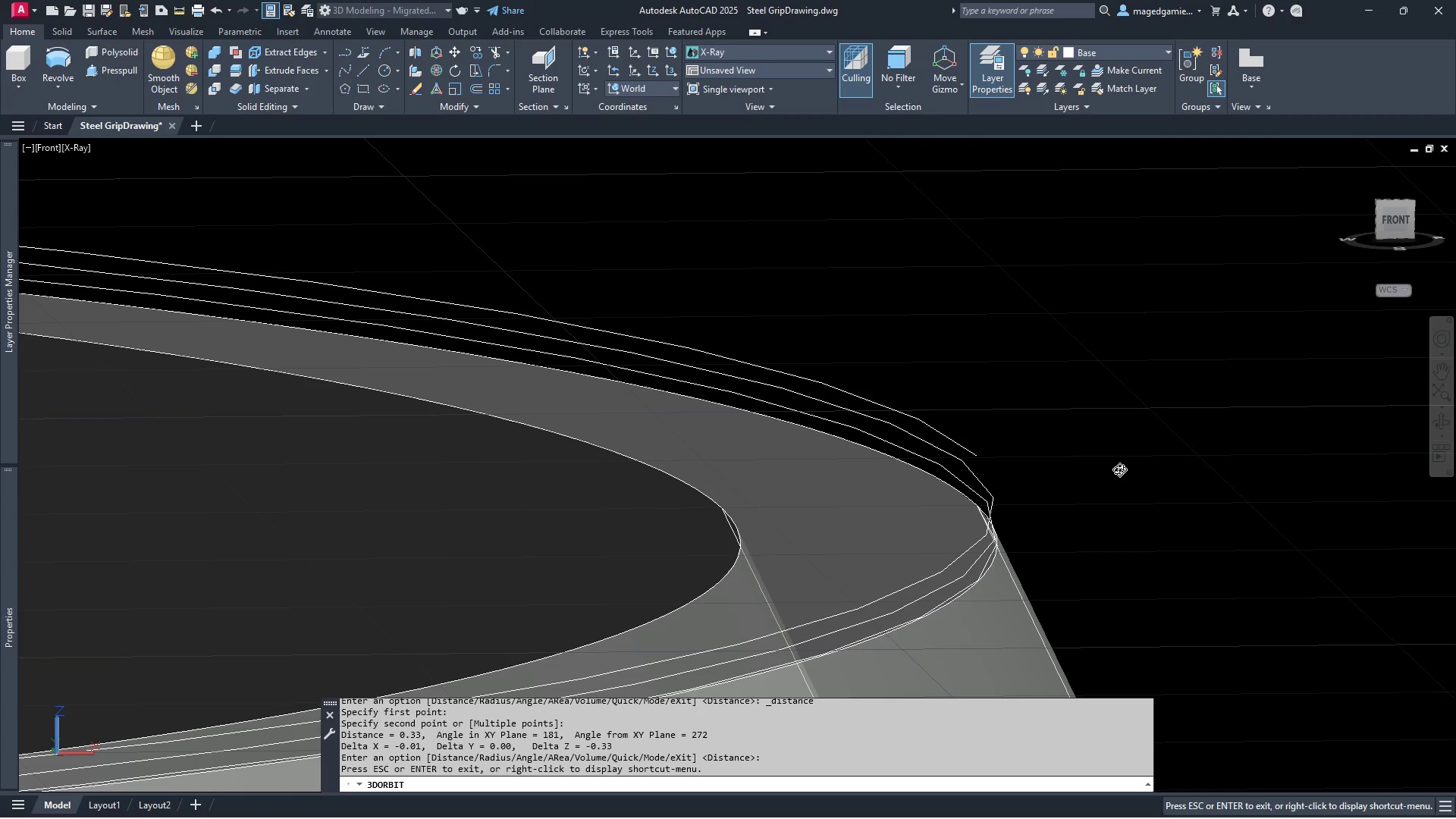 
right_click([1119, 466])
 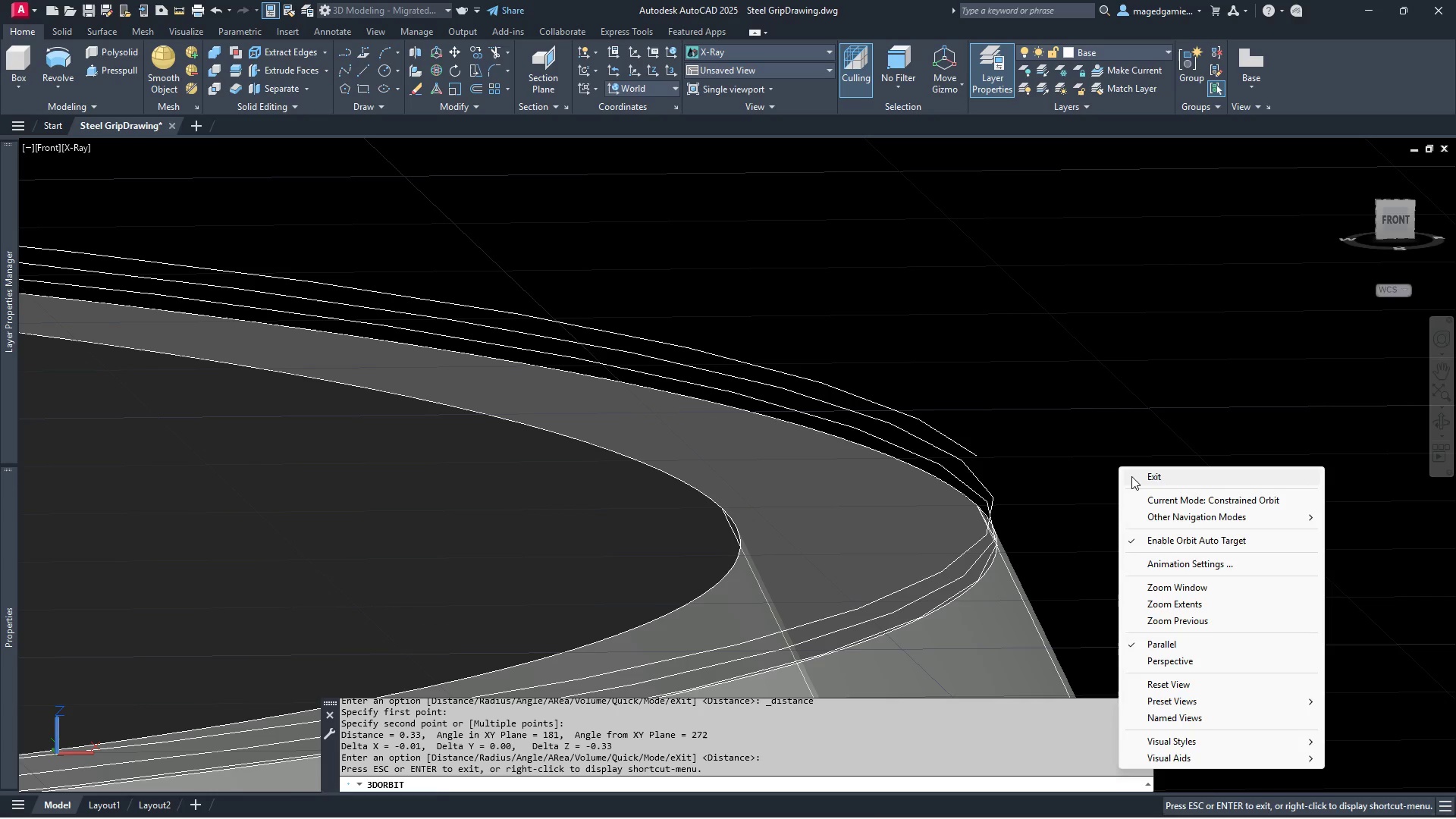 
left_click([1131, 476])
 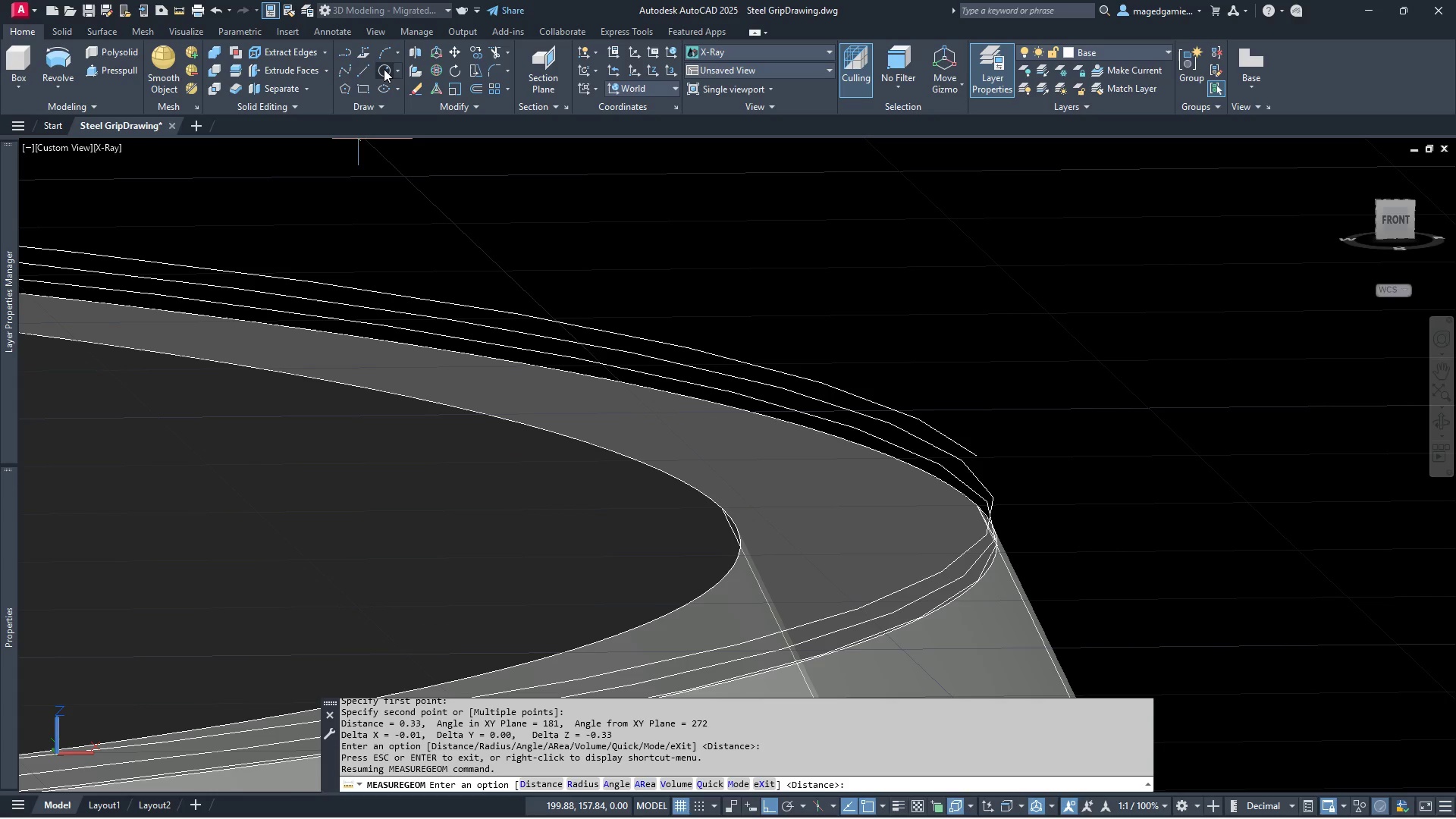 
left_click([386, 69])
 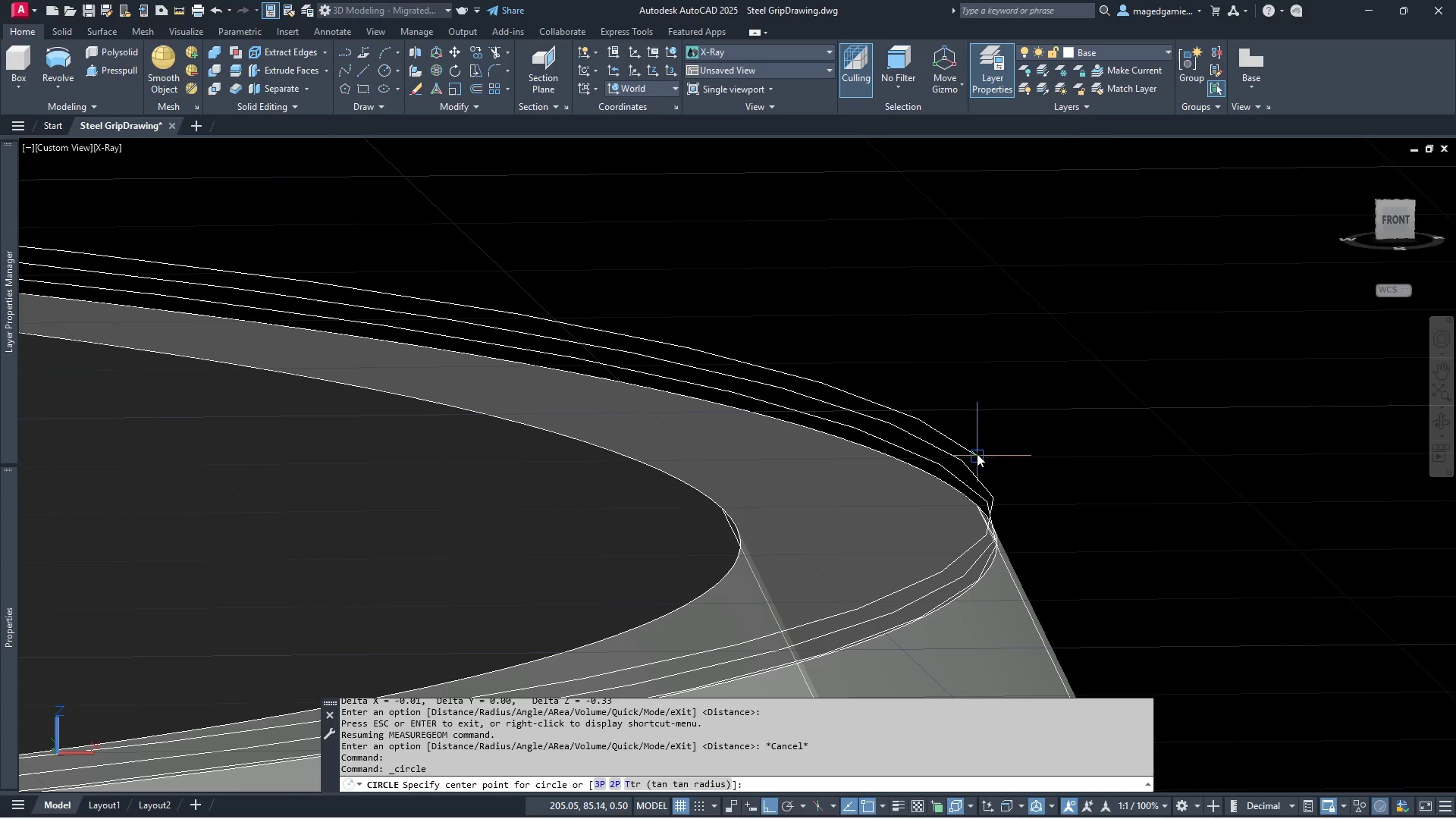 
left_click([977, 453])
 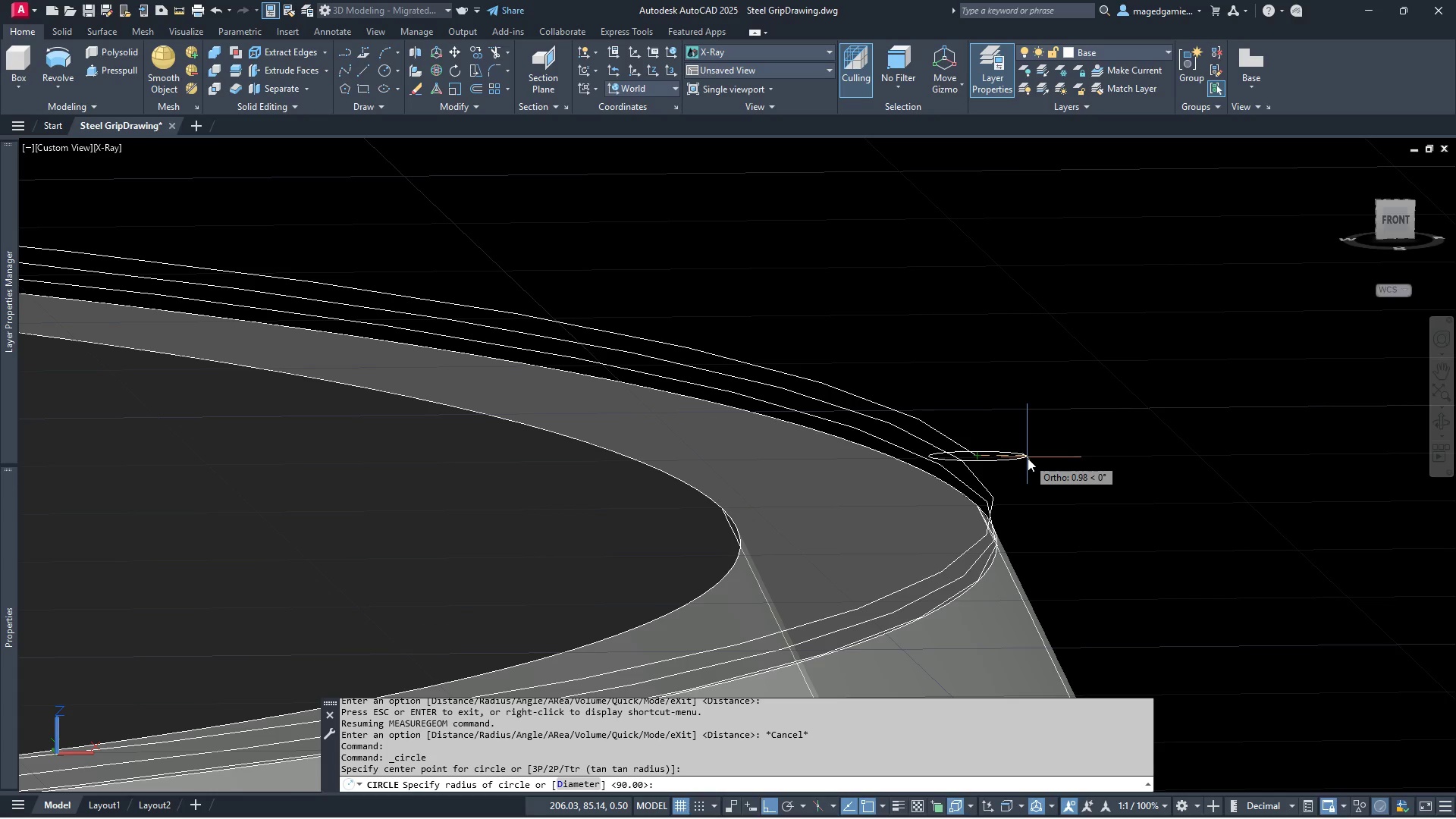 
key(Period)
 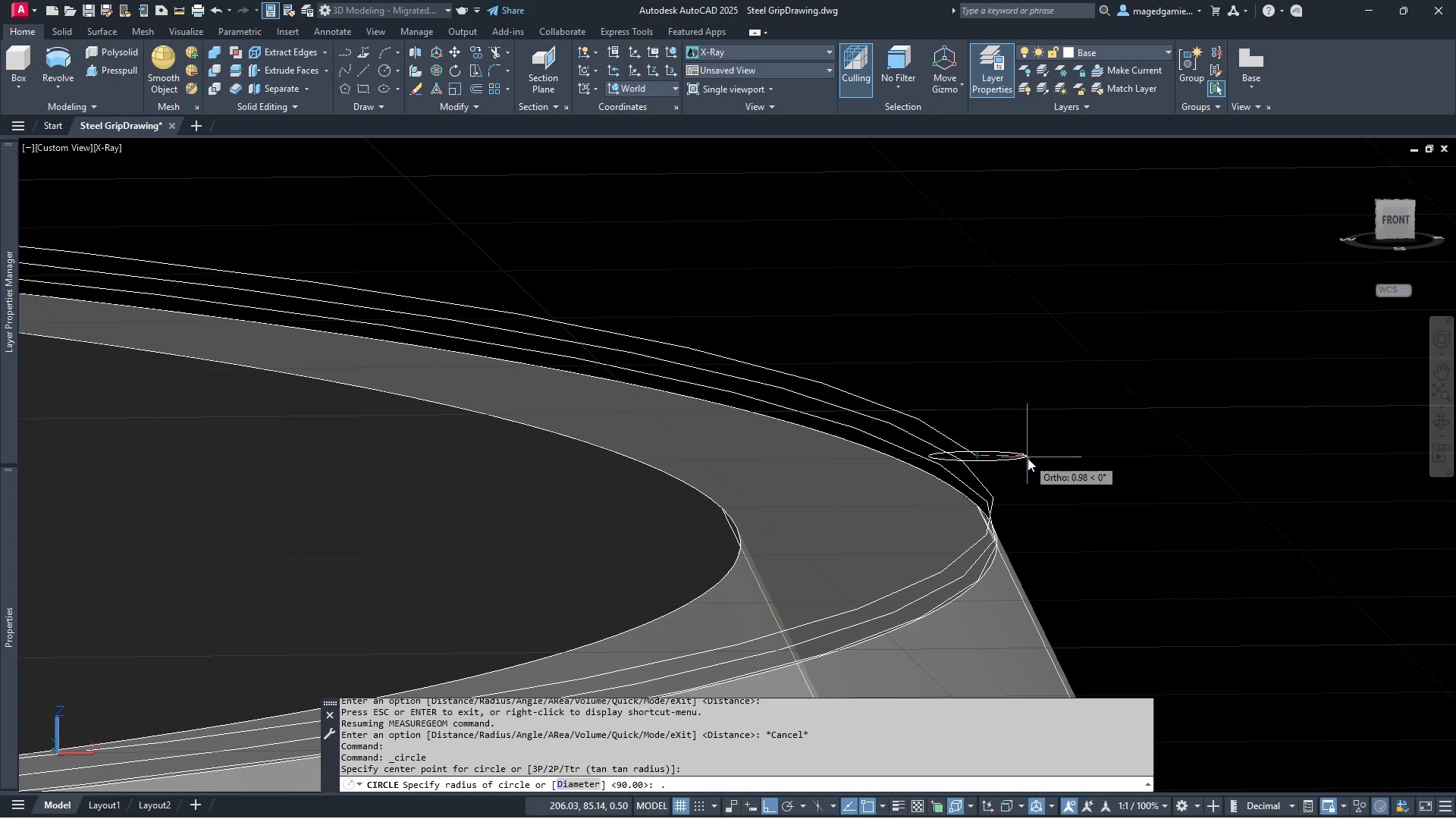 
key(1)
 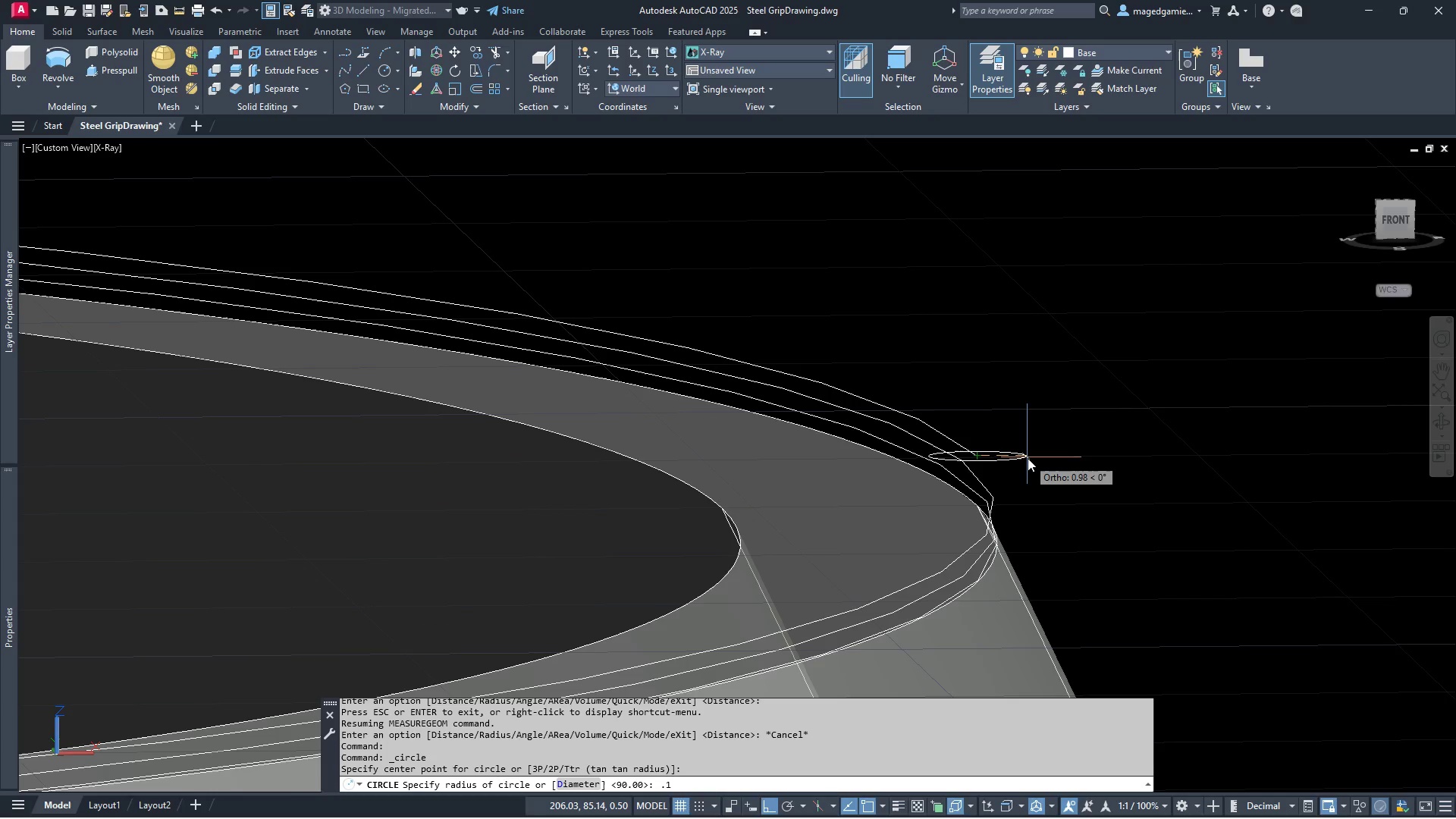 
key(Enter)
 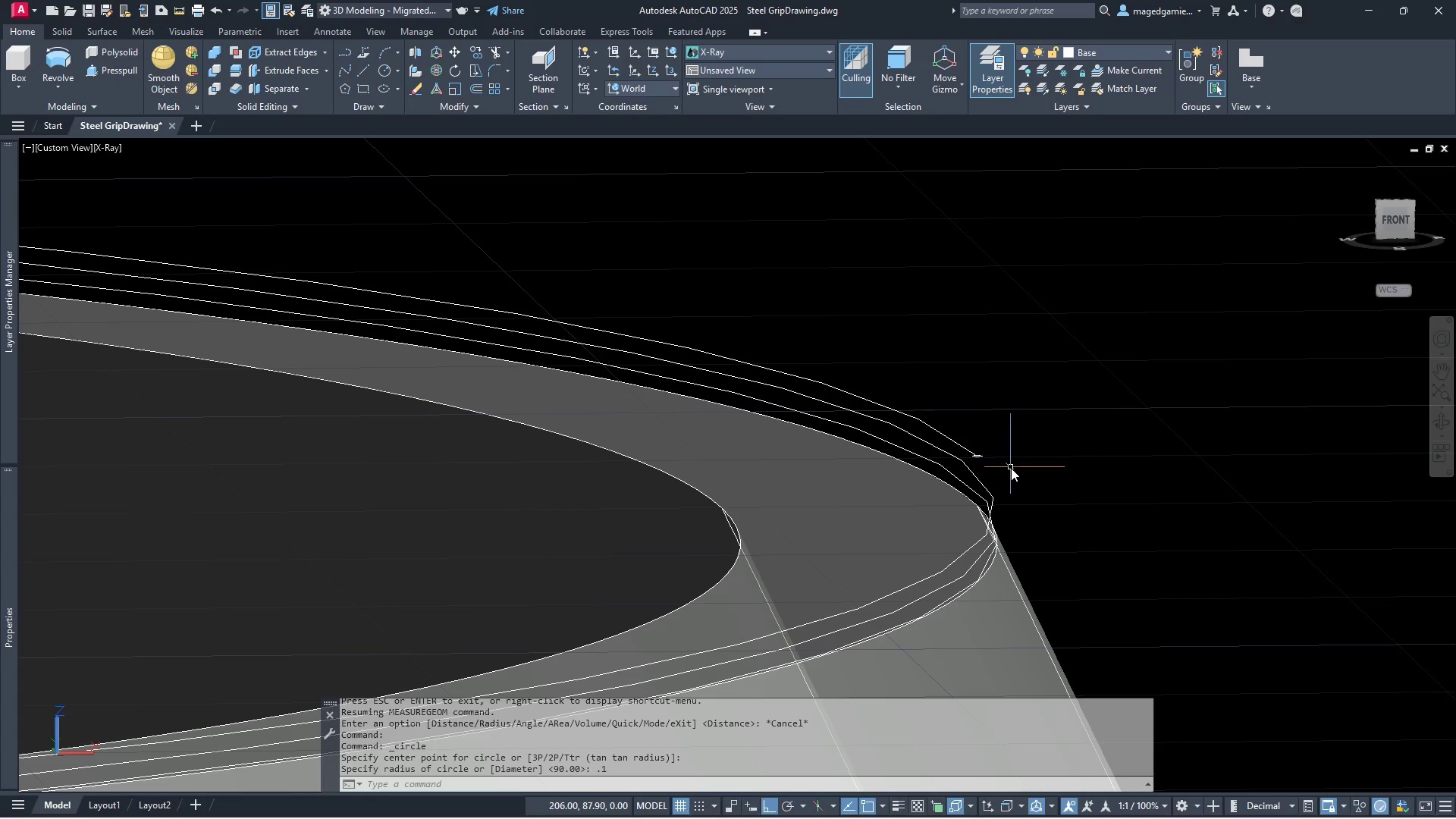 
scroll: coordinate [989, 455], scroll_direction: up, amount: 4.0
 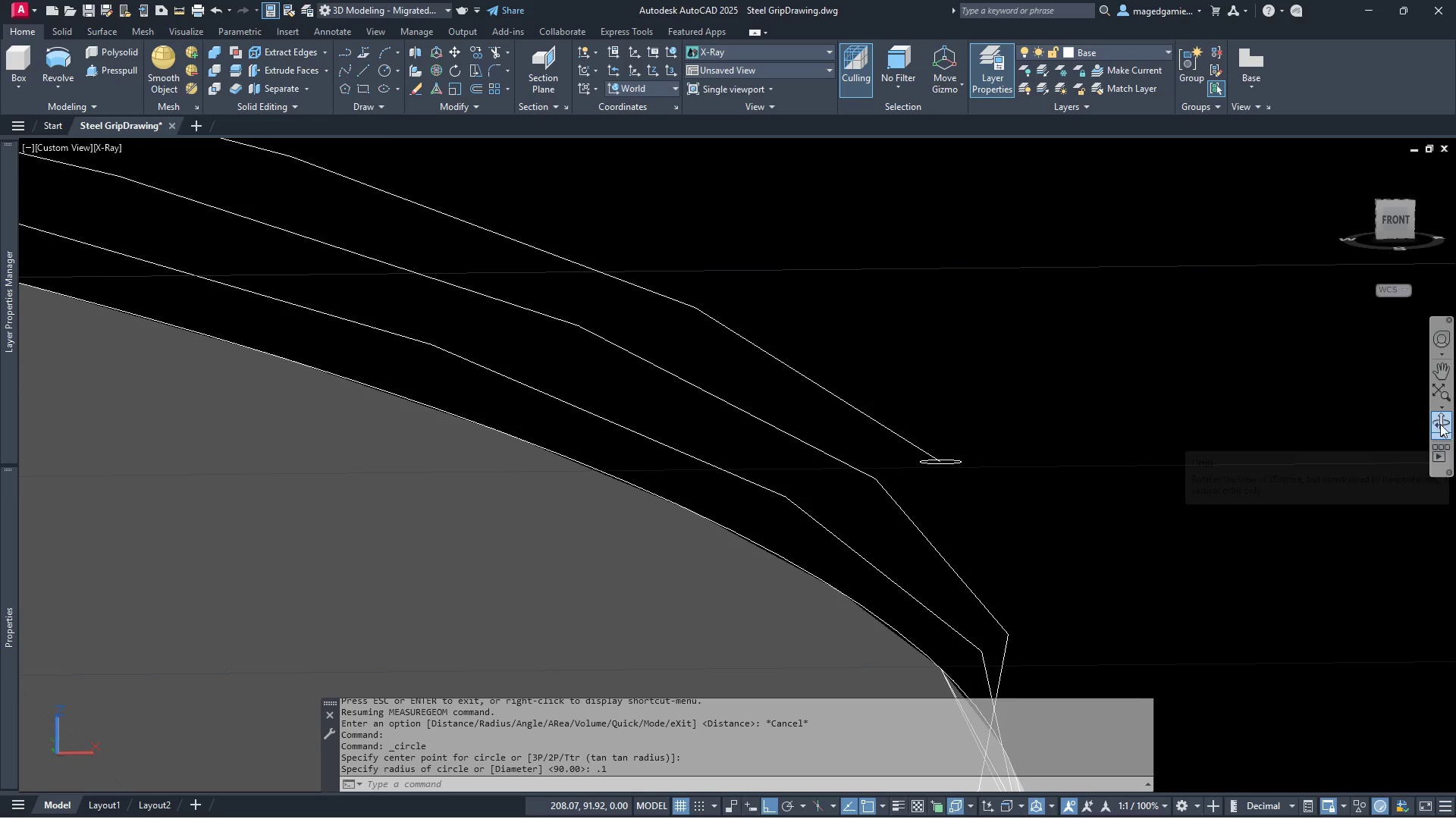 
left_click([1440, 421])
 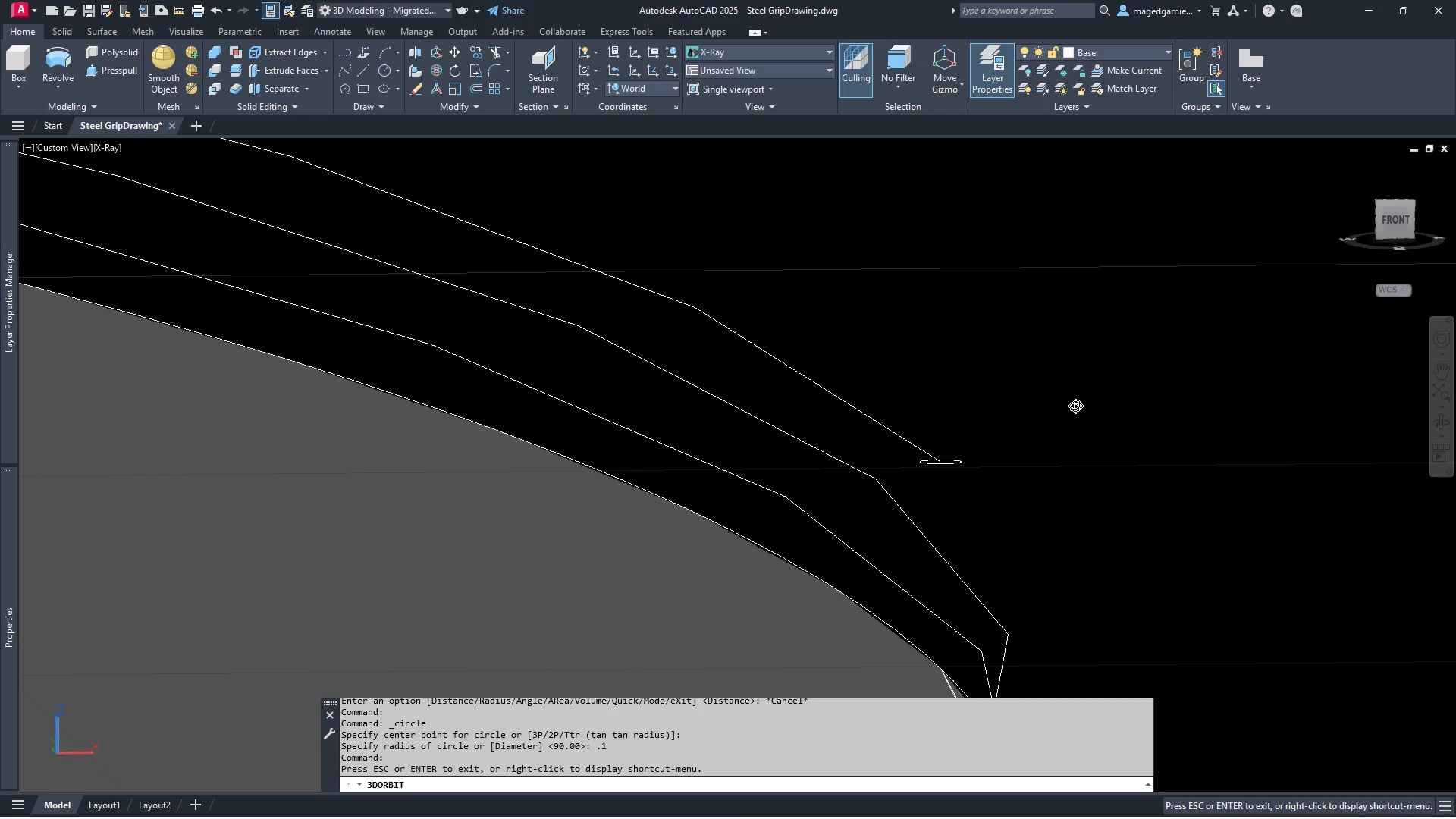 
left_click_drag(start_coordinate=[1082, 410], to_coordinate=[1134, 462])
 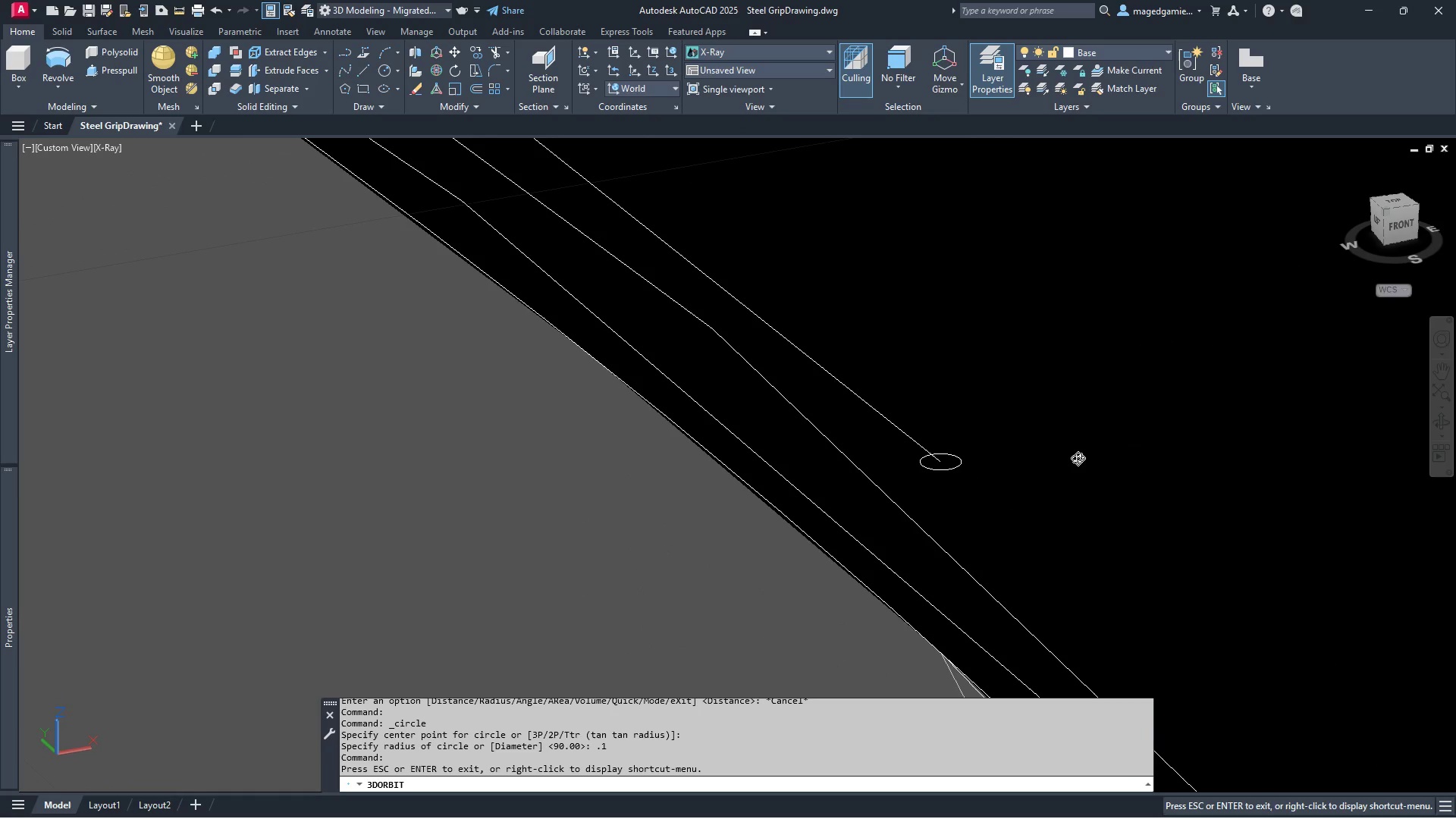 
right_click([1078, 458])
 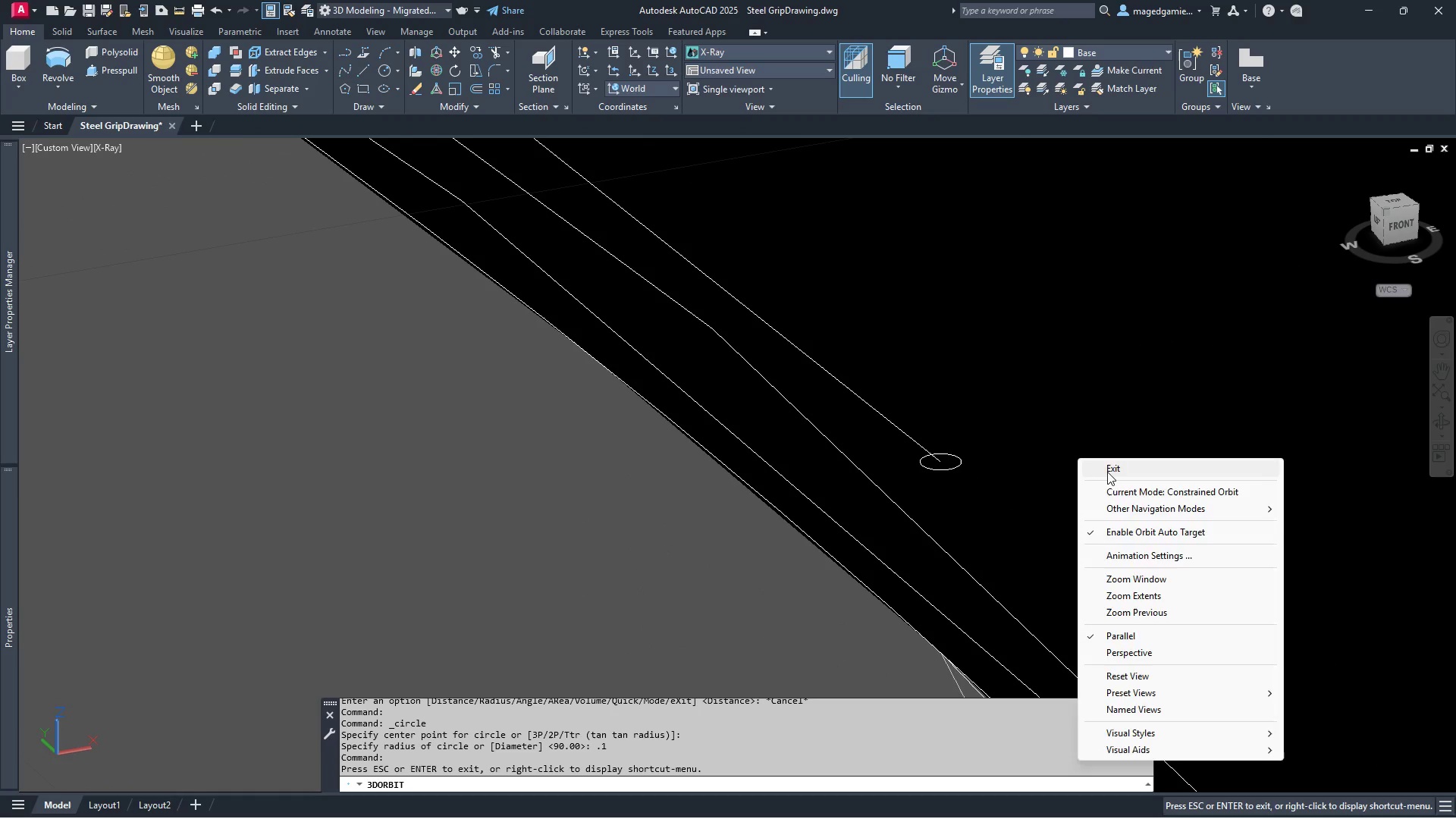 
left_click([1107, 472])
 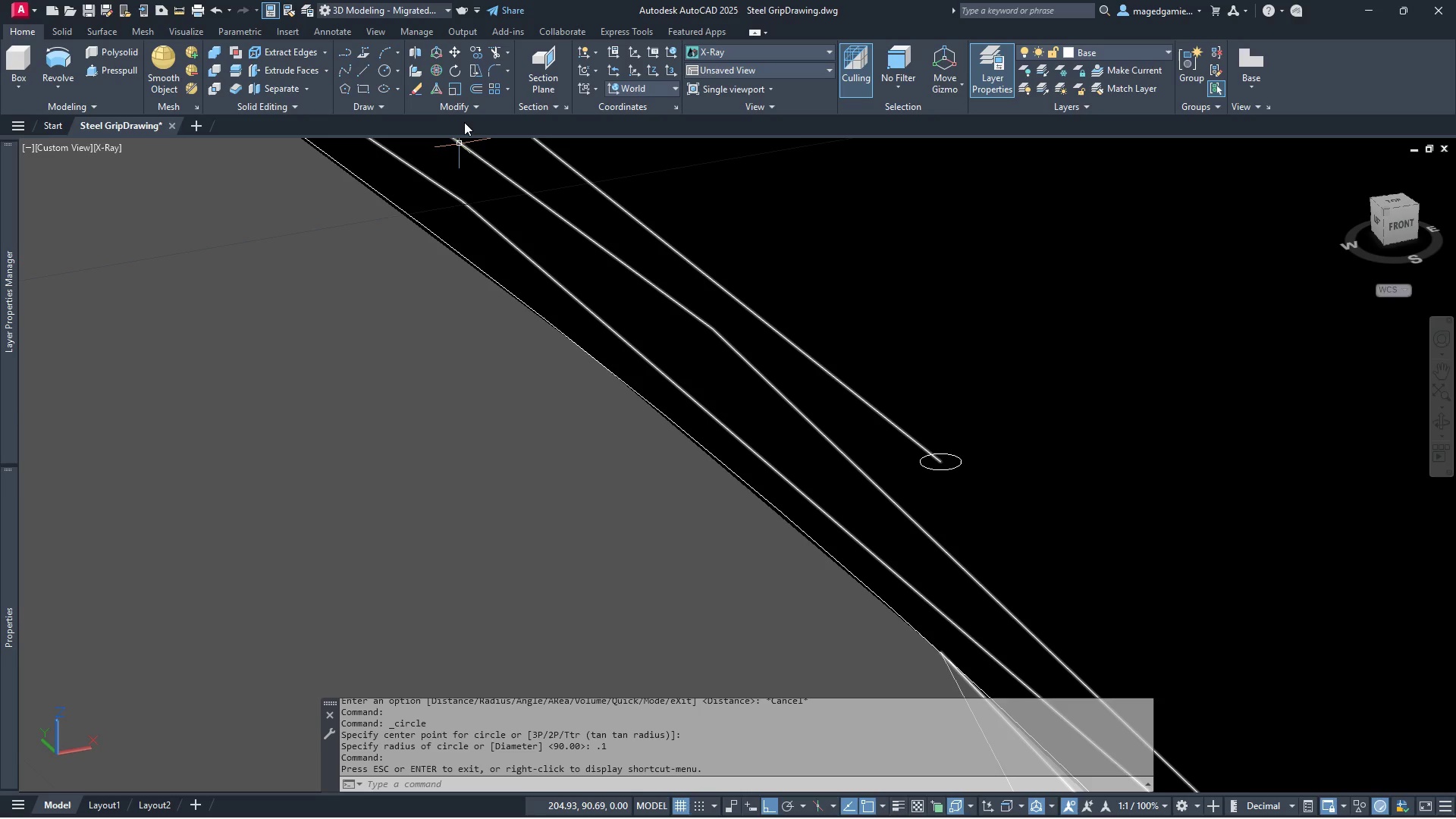 
wait(11.25)
 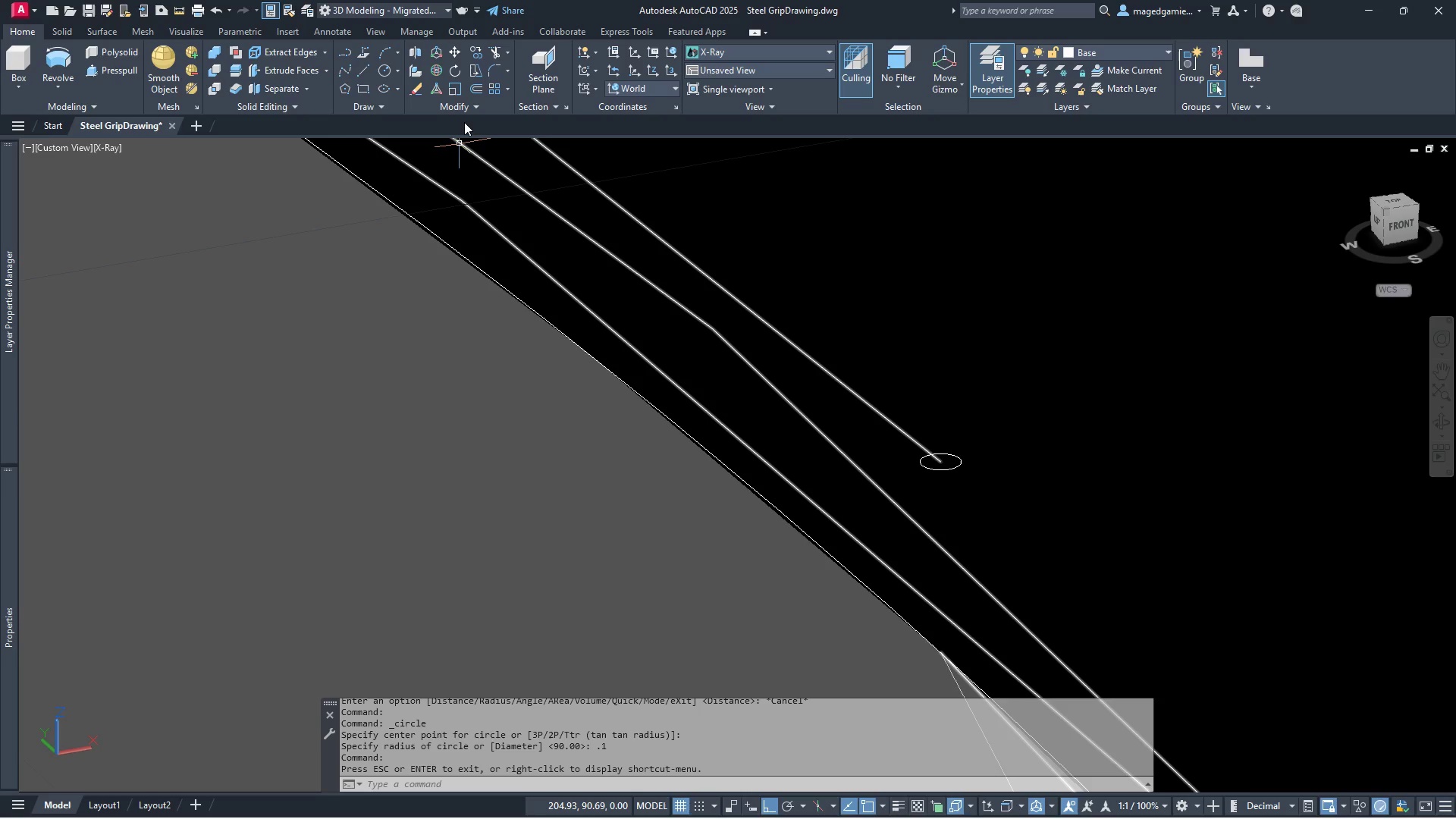 
left_click([217, 5])
 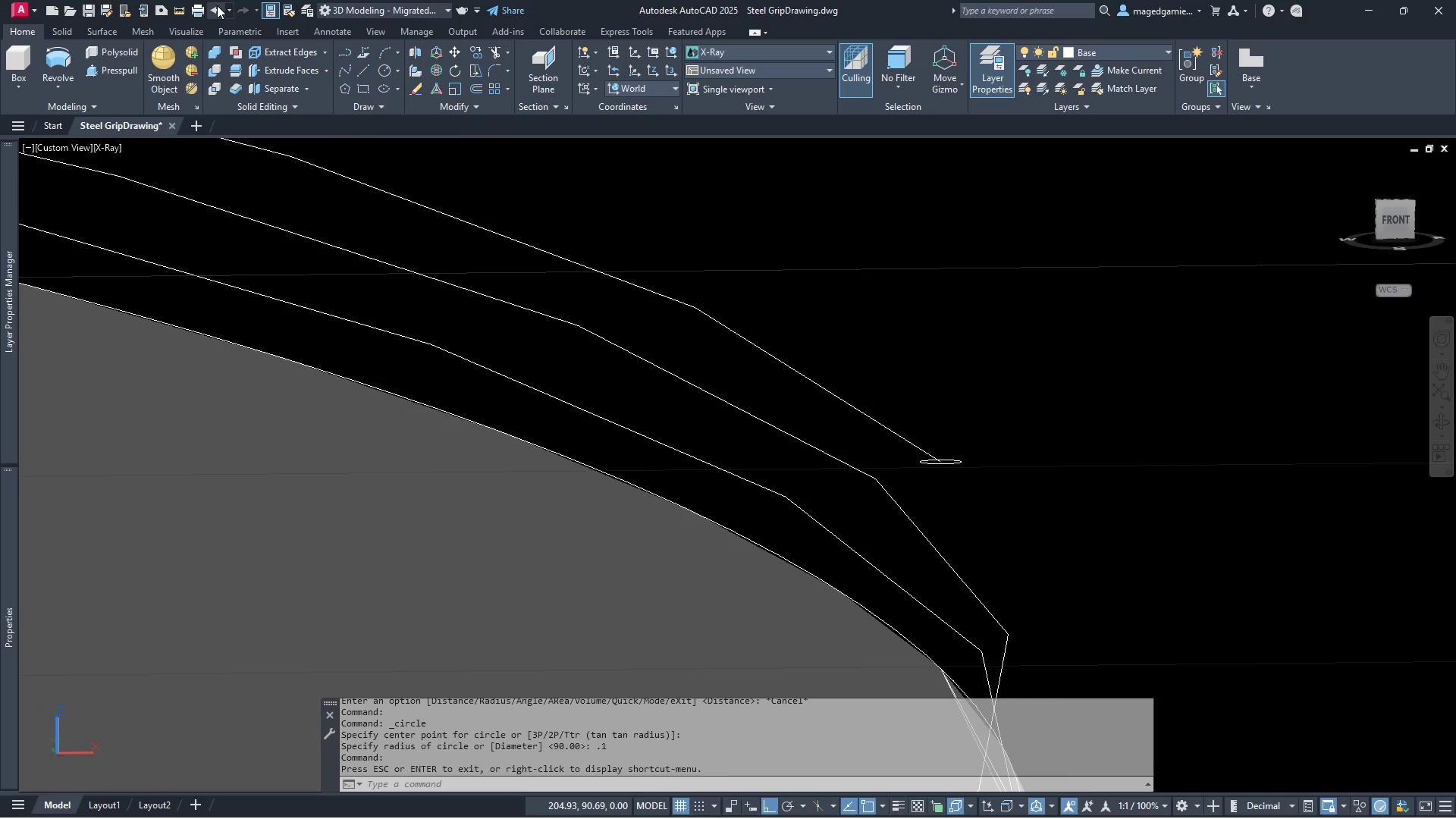 
left_click([217, 5])
 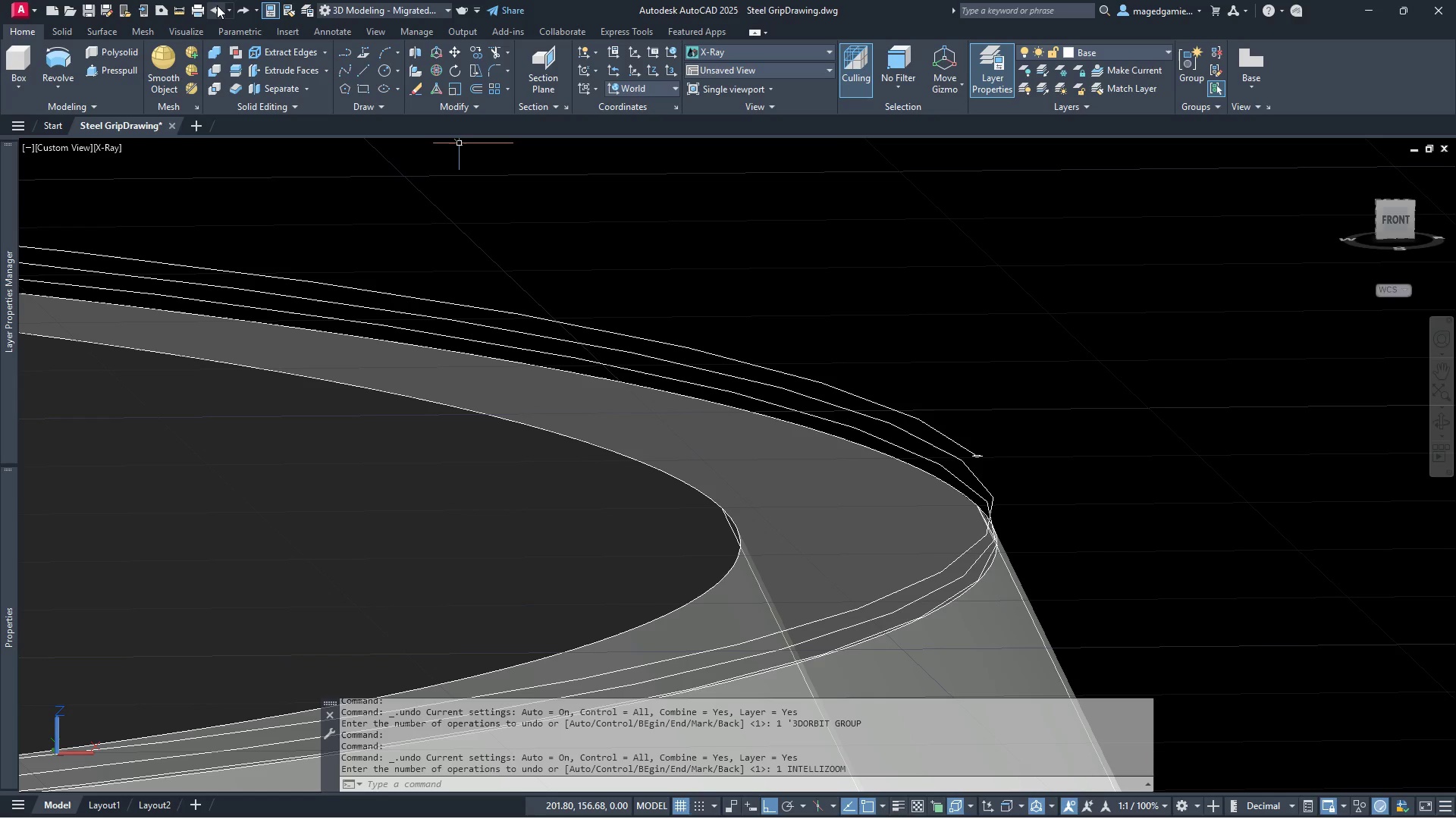 
left_click([217, 5])
 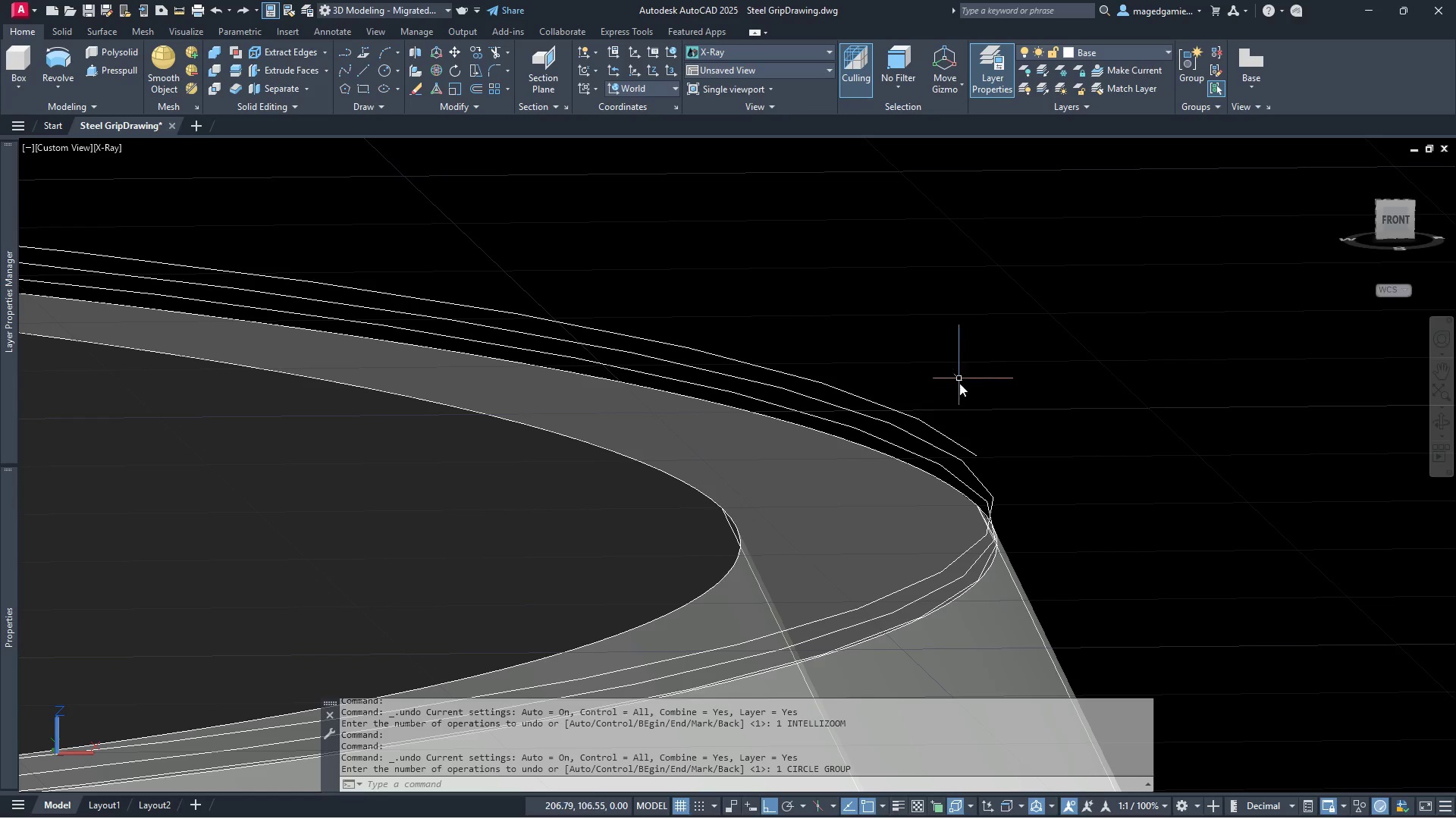 
scroll: coordinate [1041, 488], scroll_direction: up, amount: 5.0
 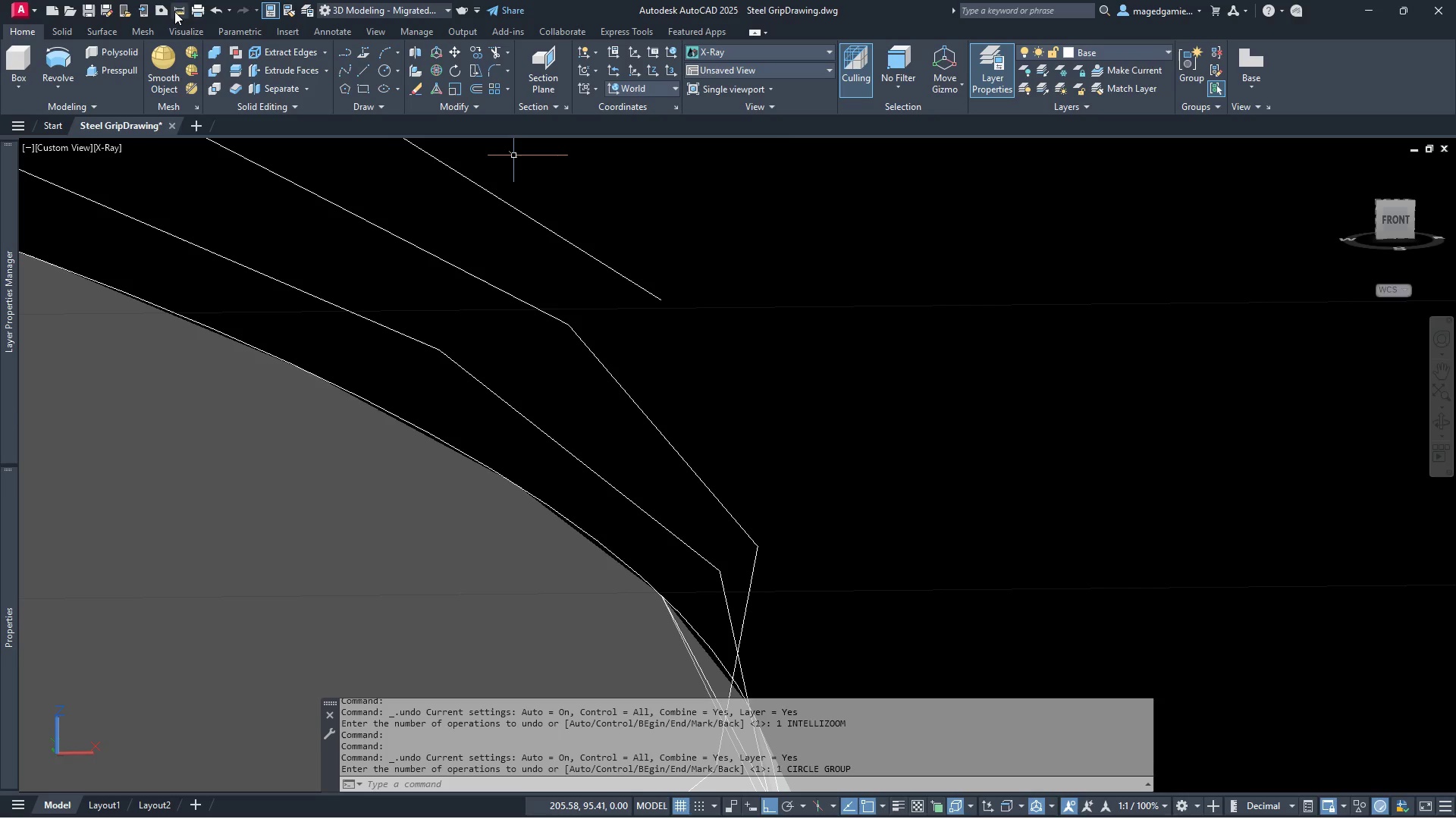 
left_click([180, 6])
 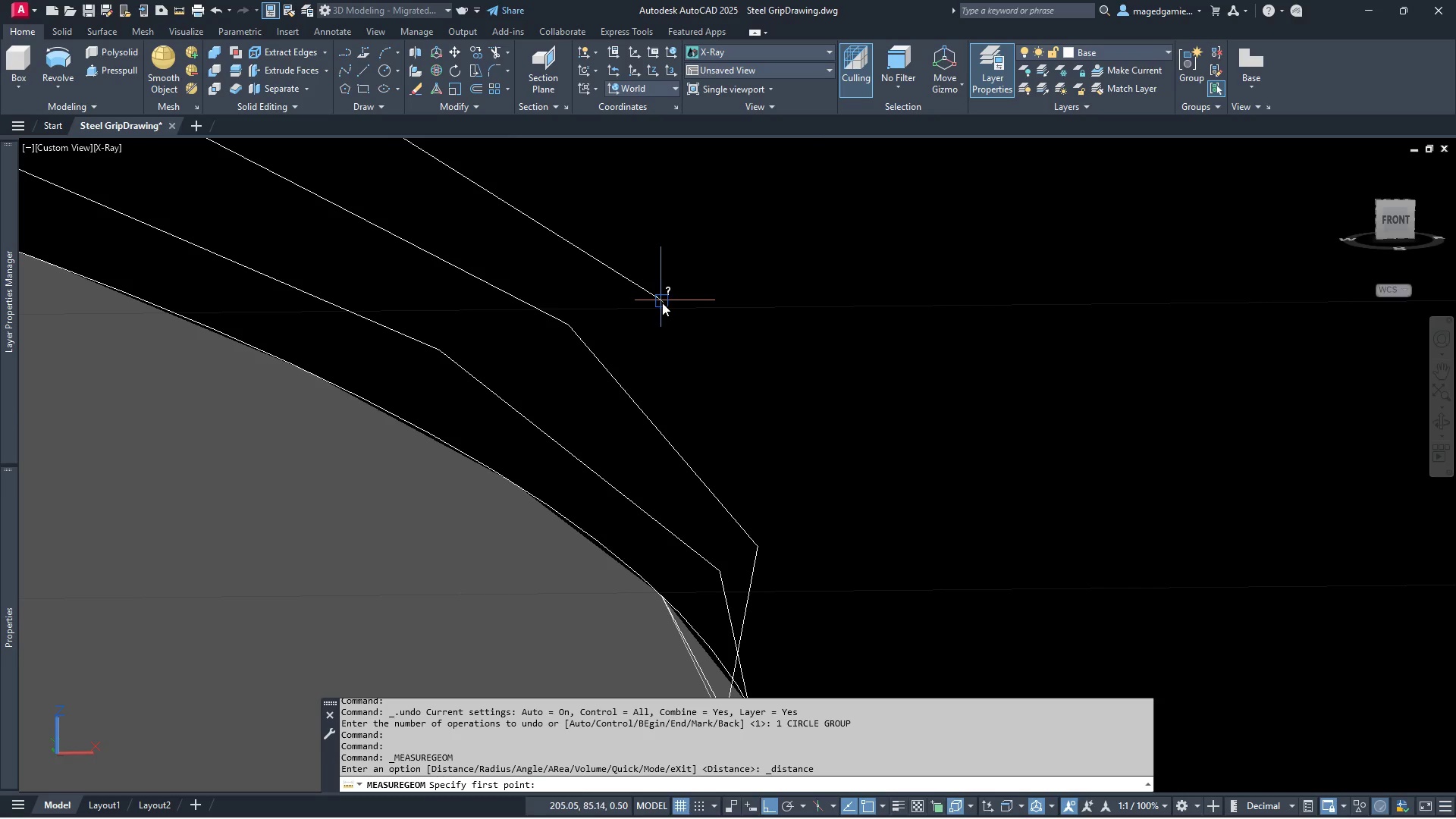 
left_click([662, 303])
 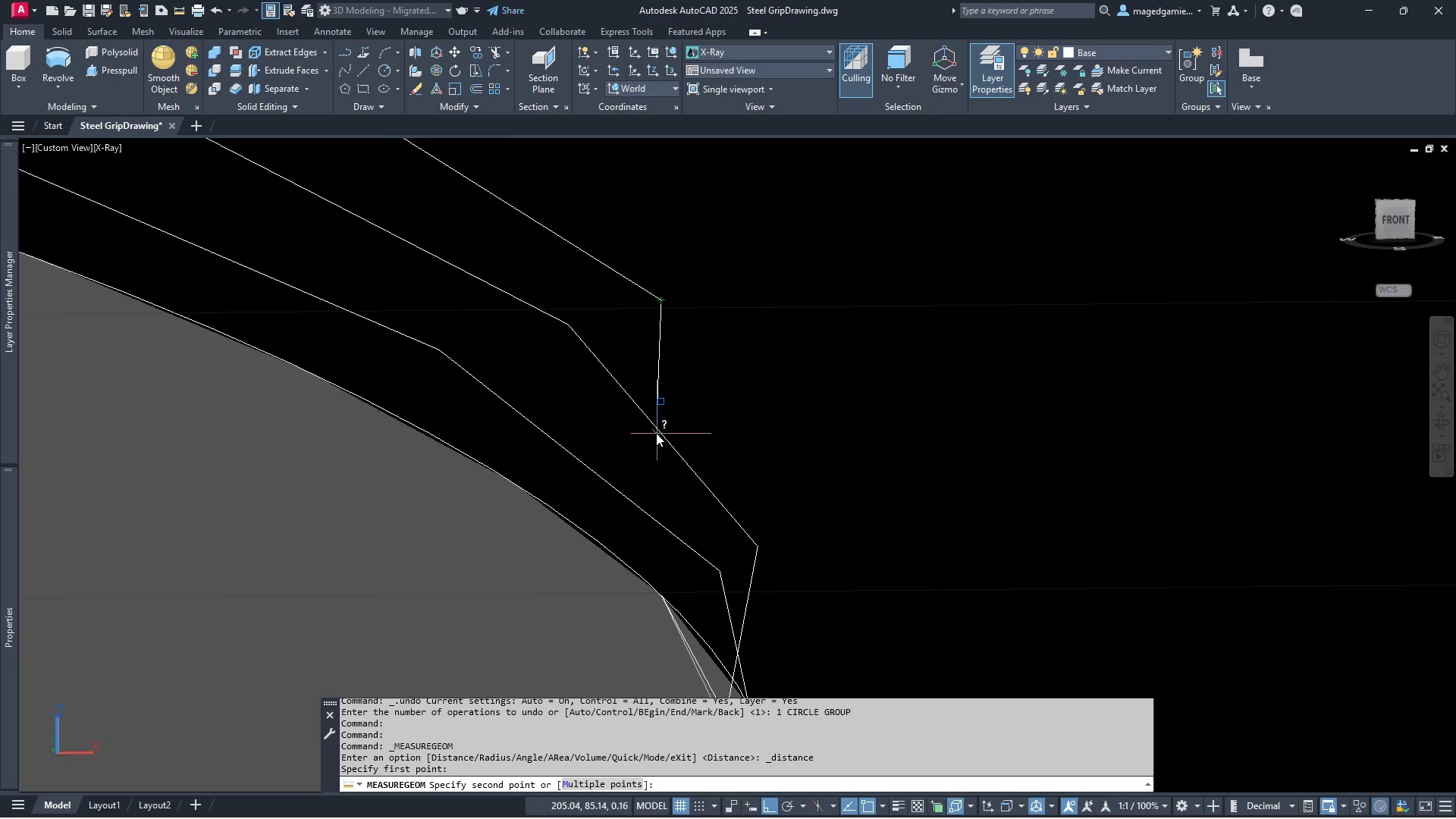 
left_click([649, 421])
 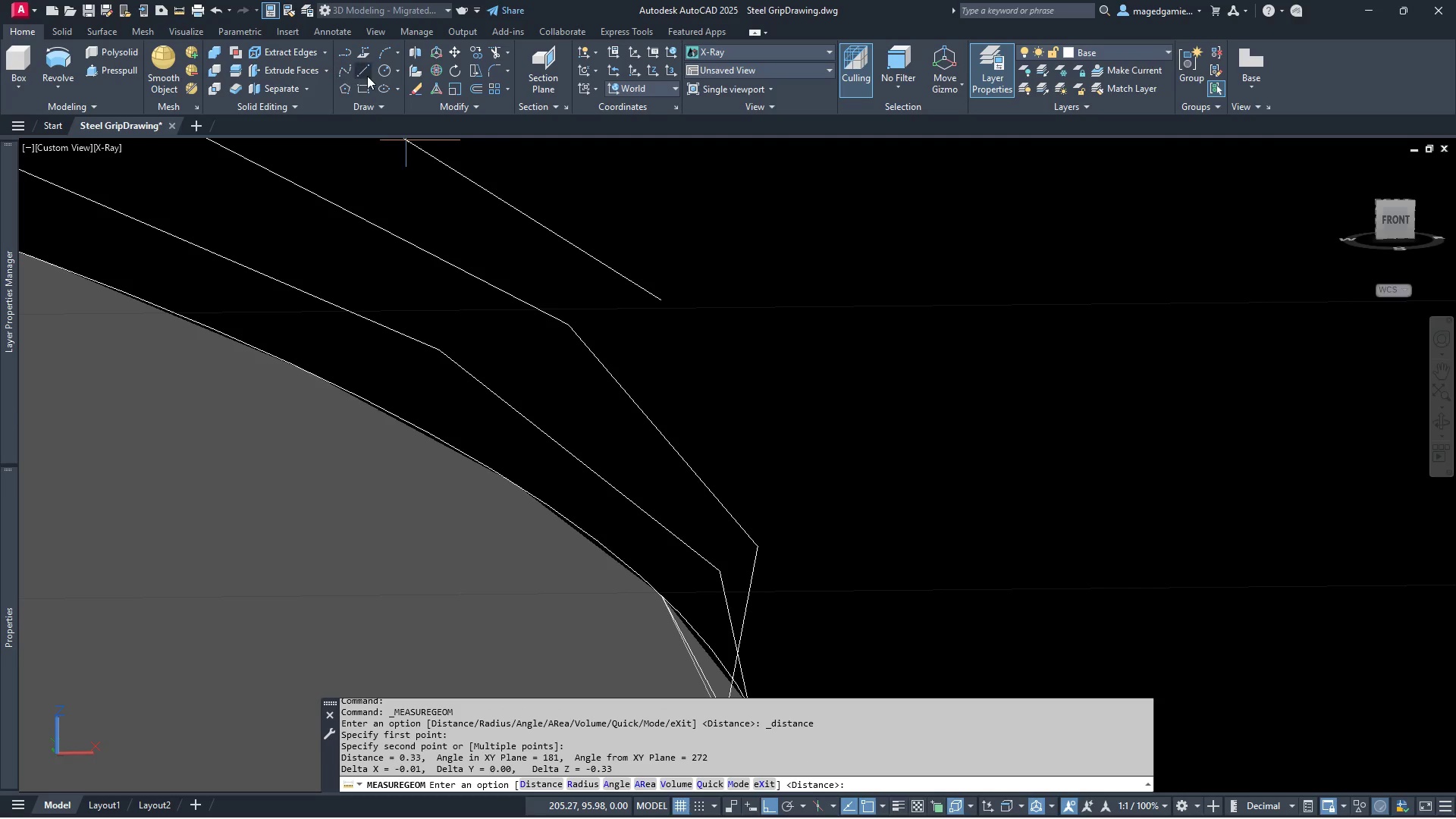 
left_click([386, 71])
 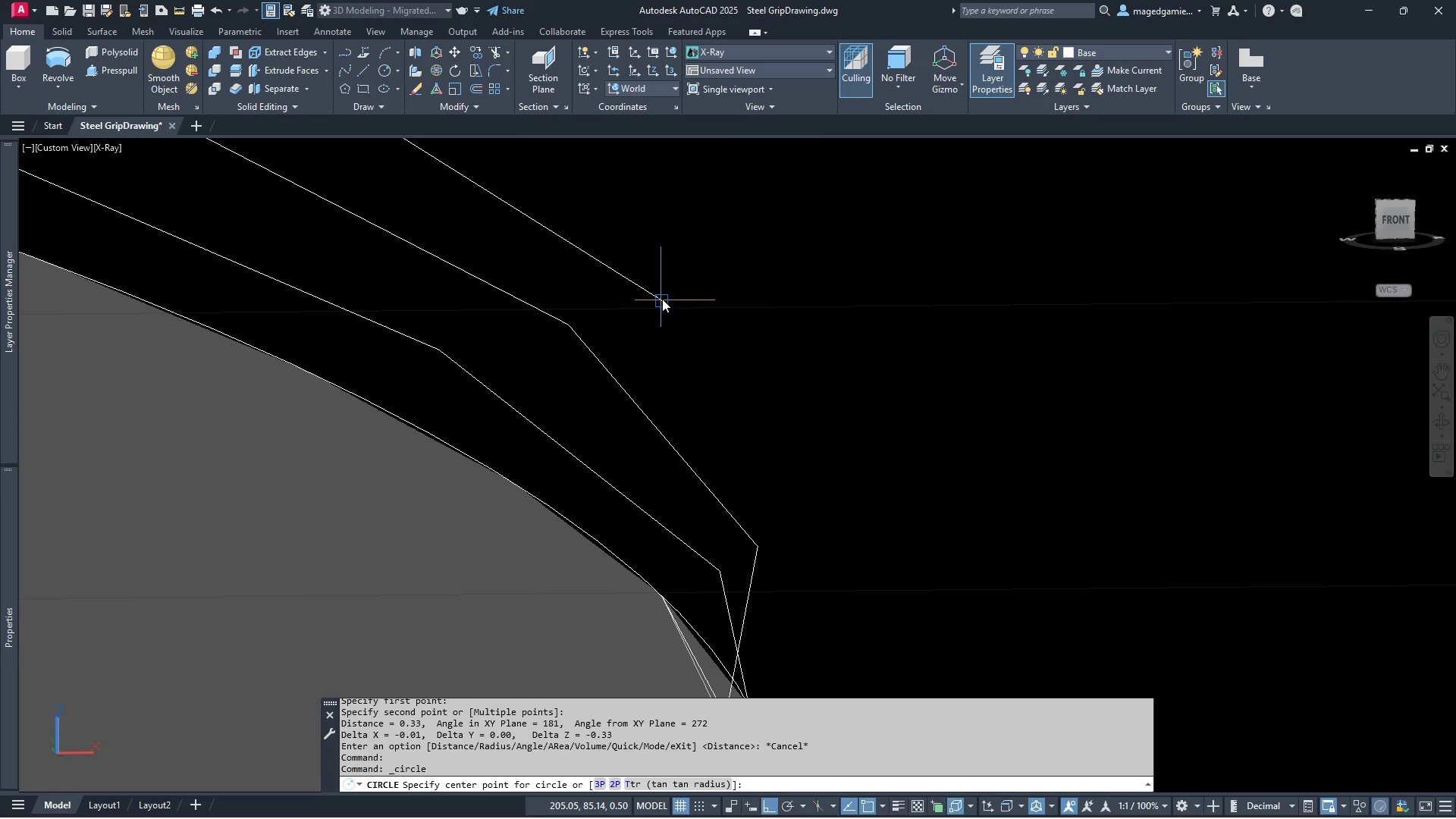 
left_click([662, 299])
 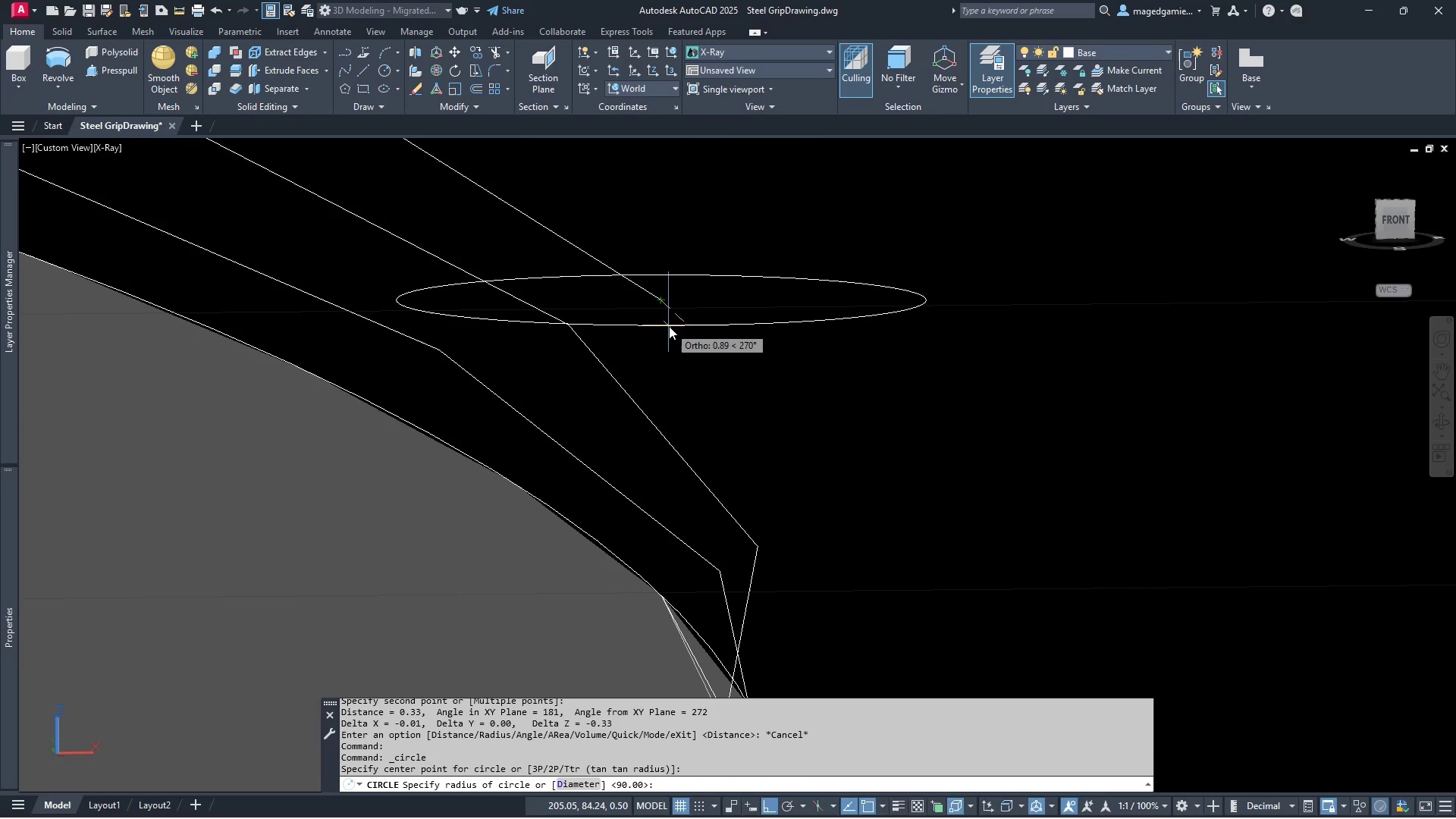 
wait(12.78)
 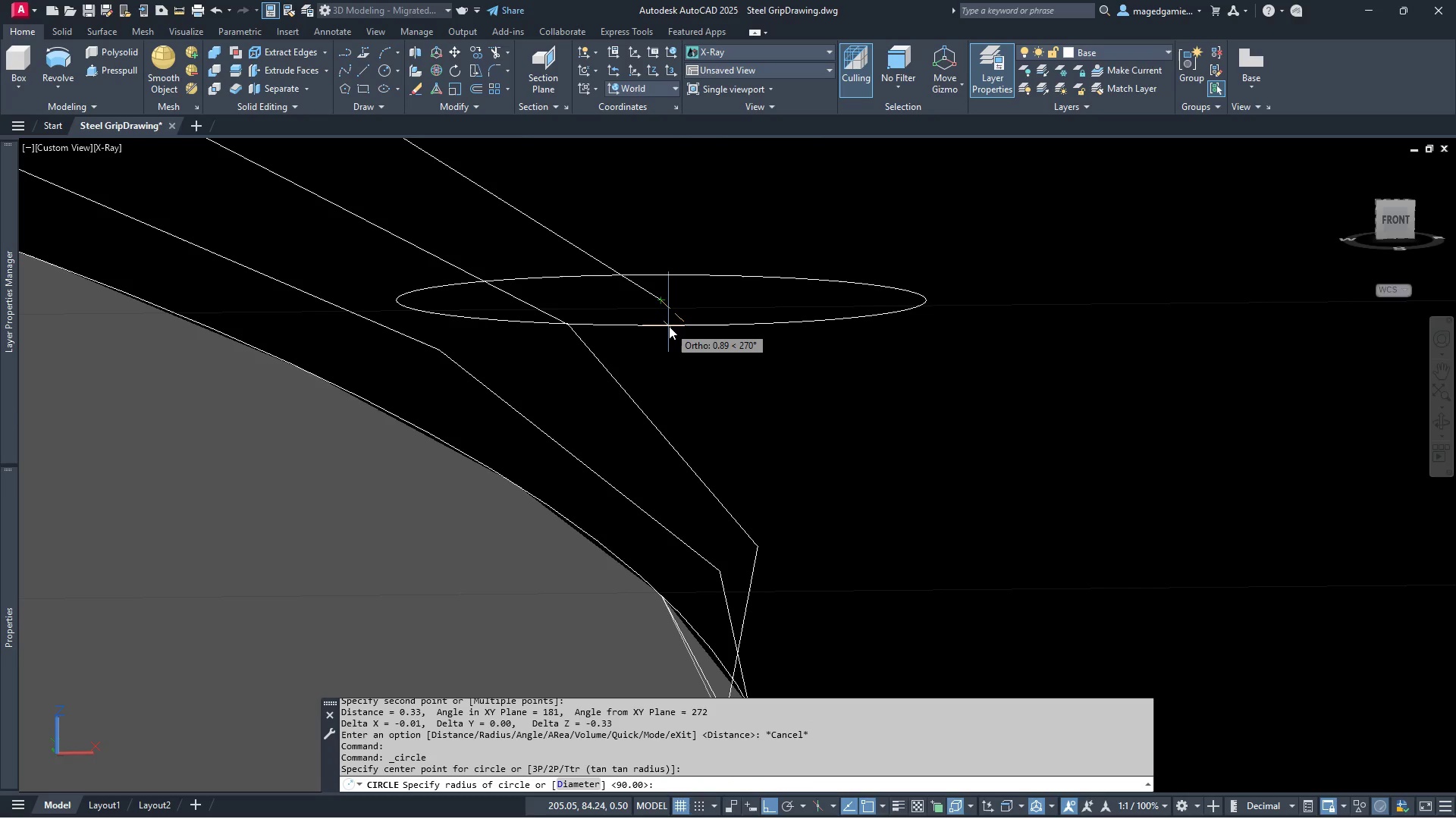 
key(2)
 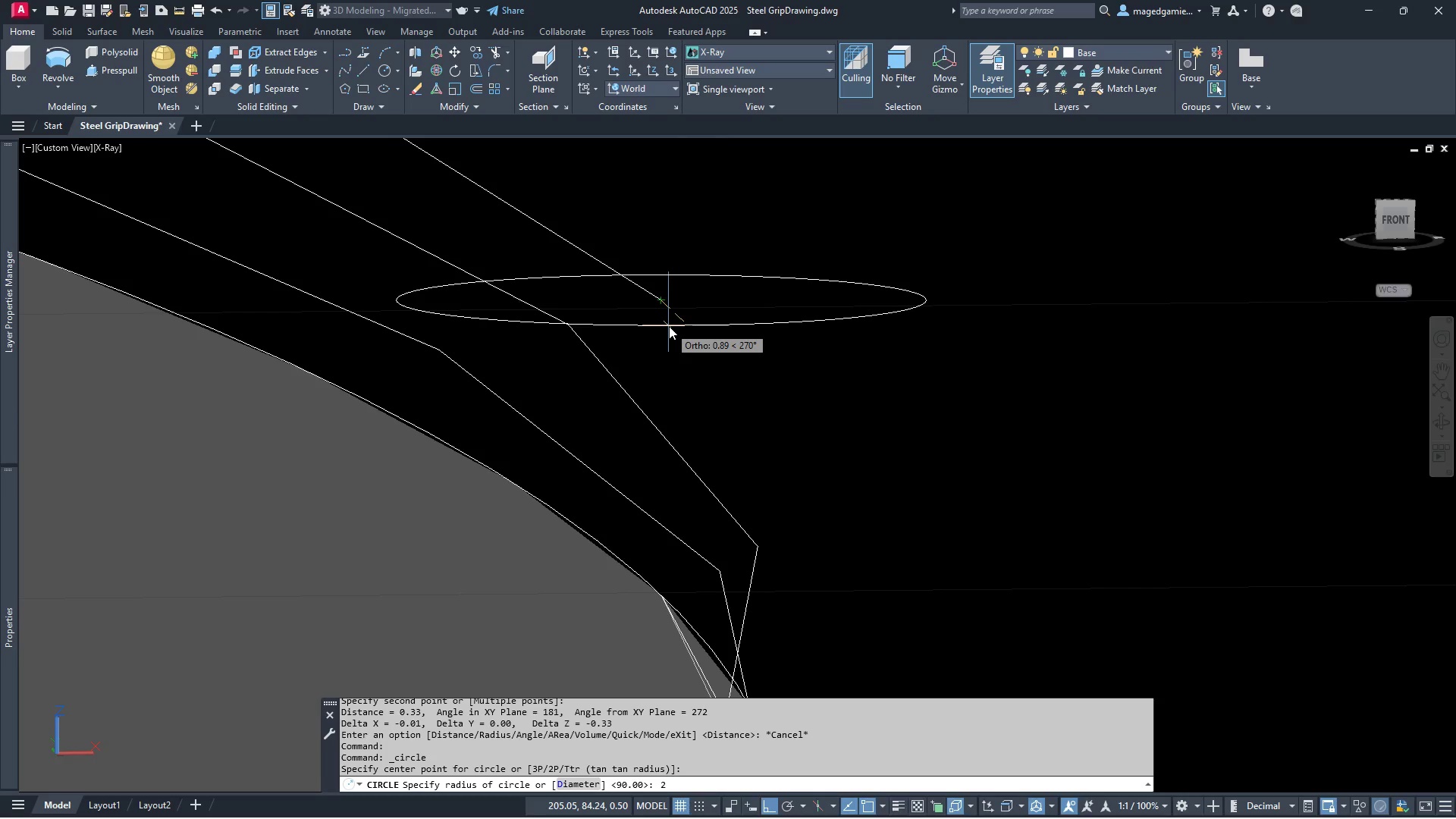 
key(Enter)
 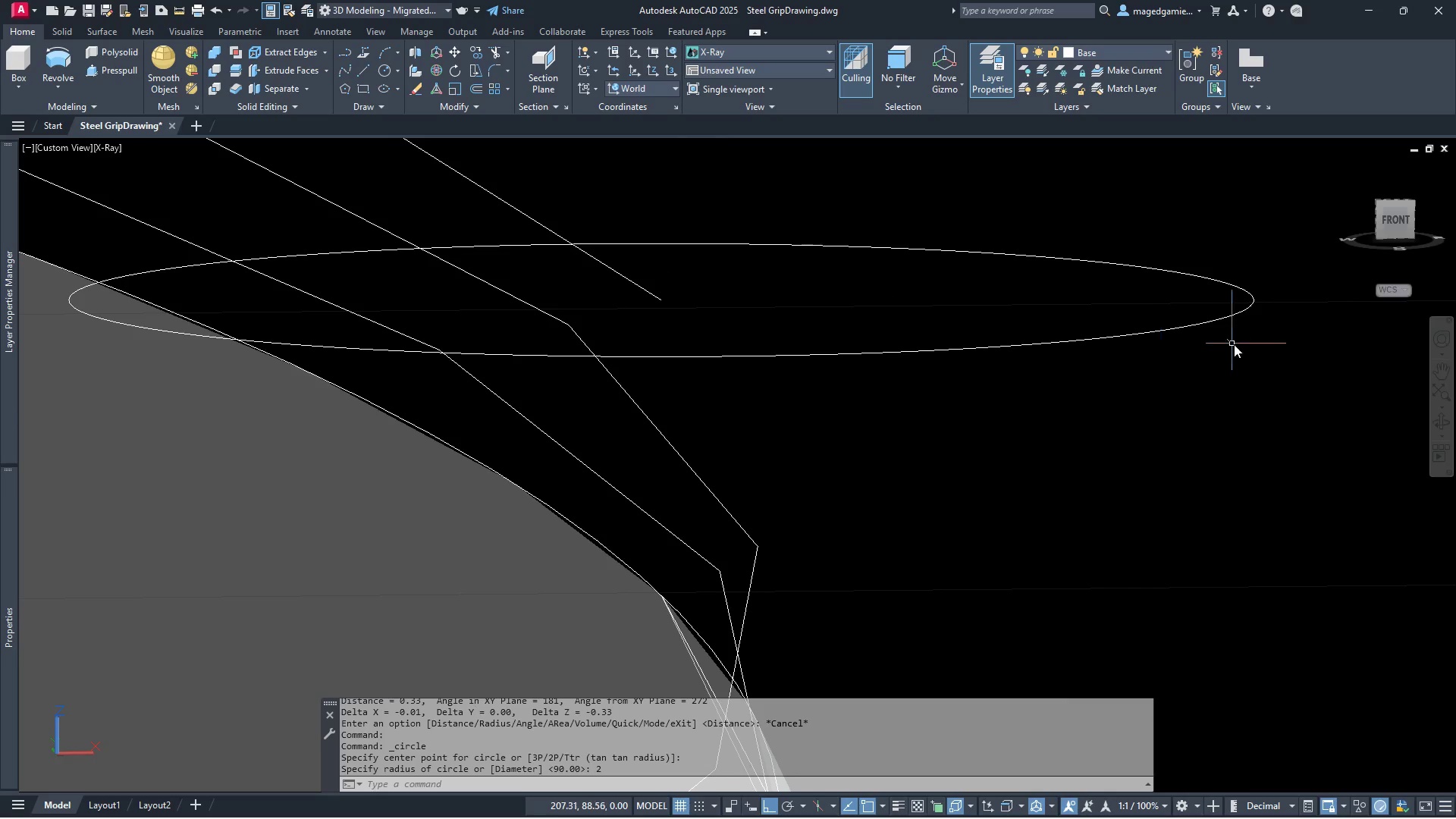 
scroll: coordinate [1258, 352], scroll_direction: down, amount: 2.0
 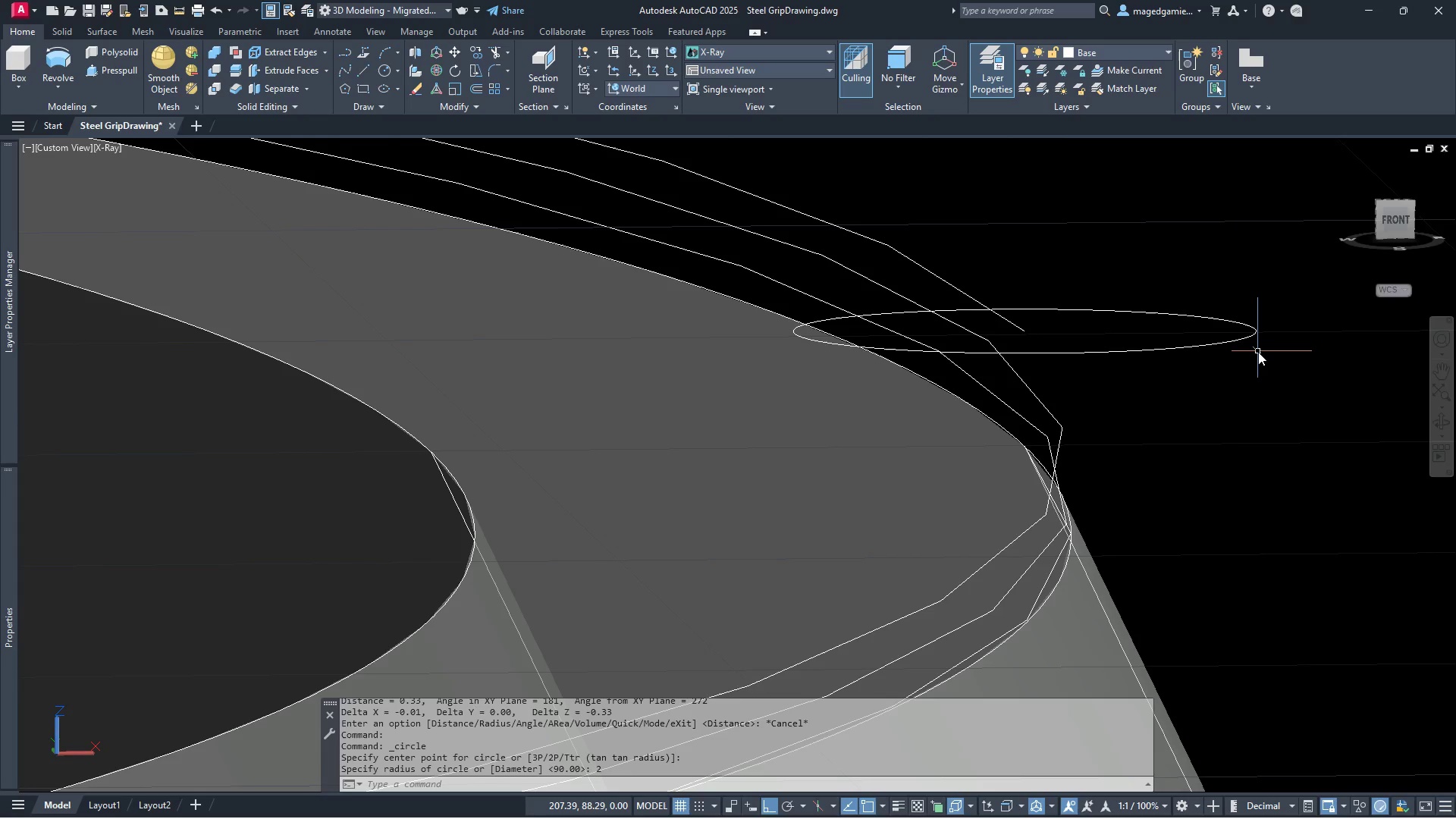 
wait(10.61)
 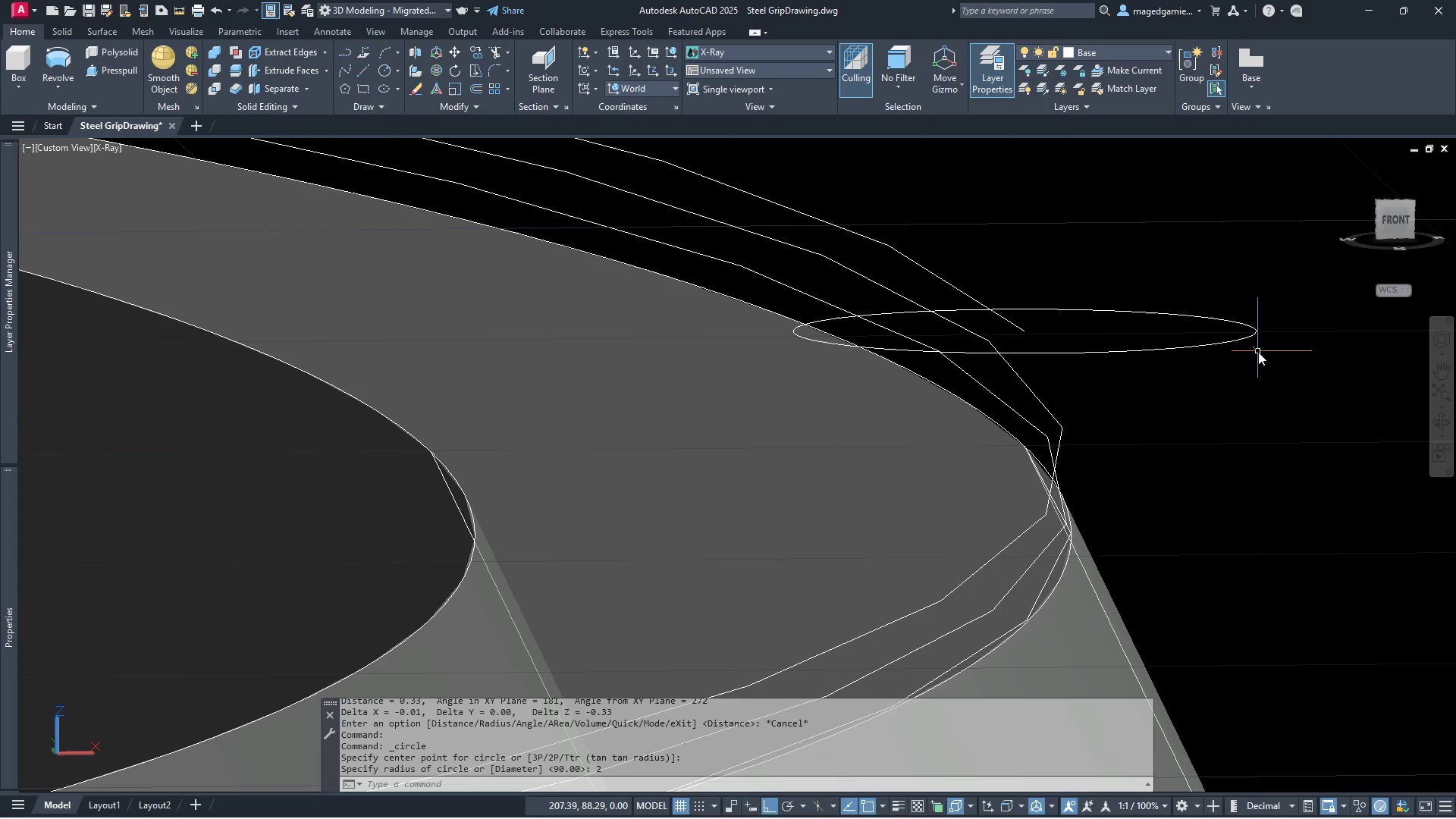 
left_click([439, 71])
 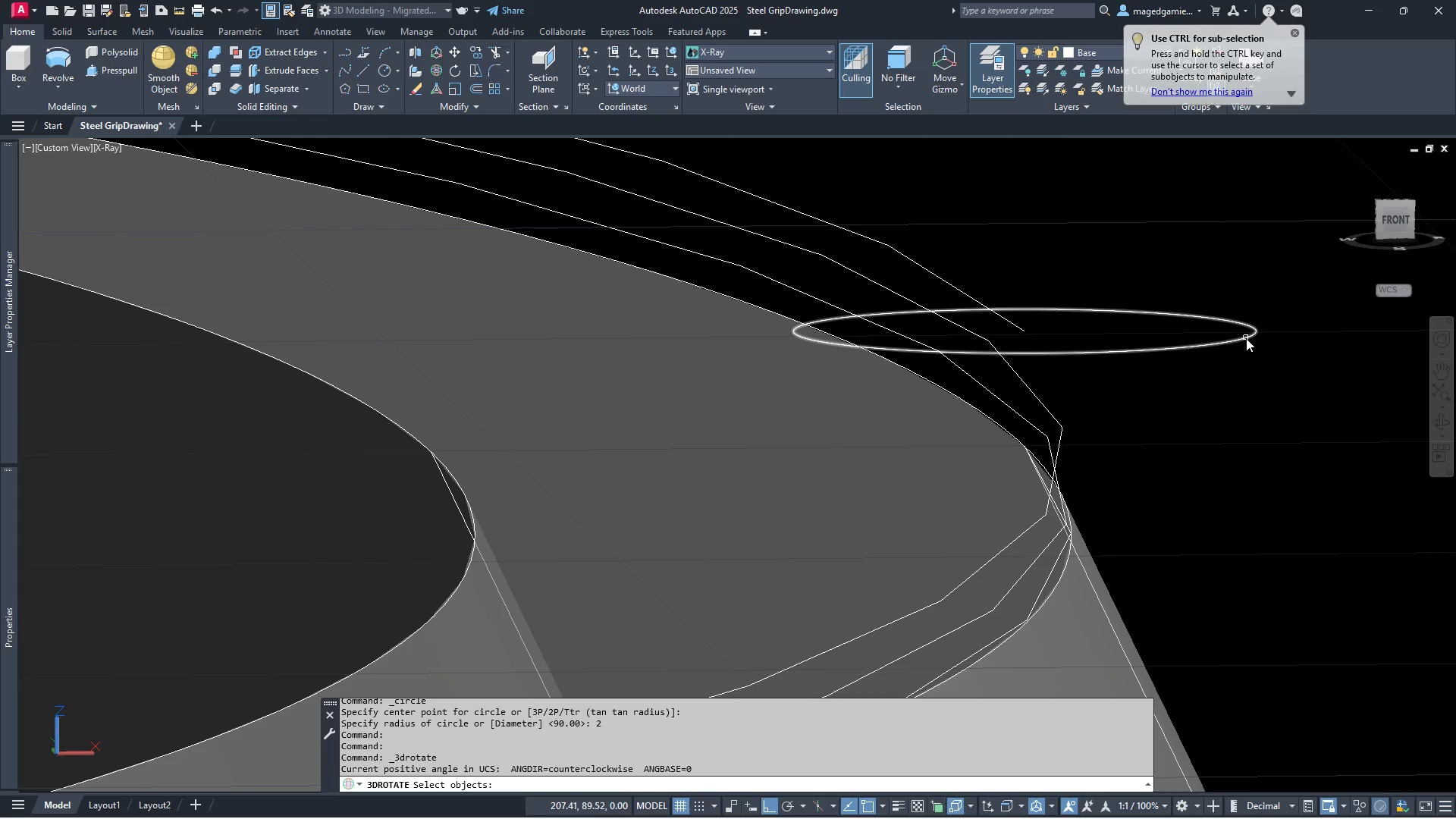 
wait(7.91)
 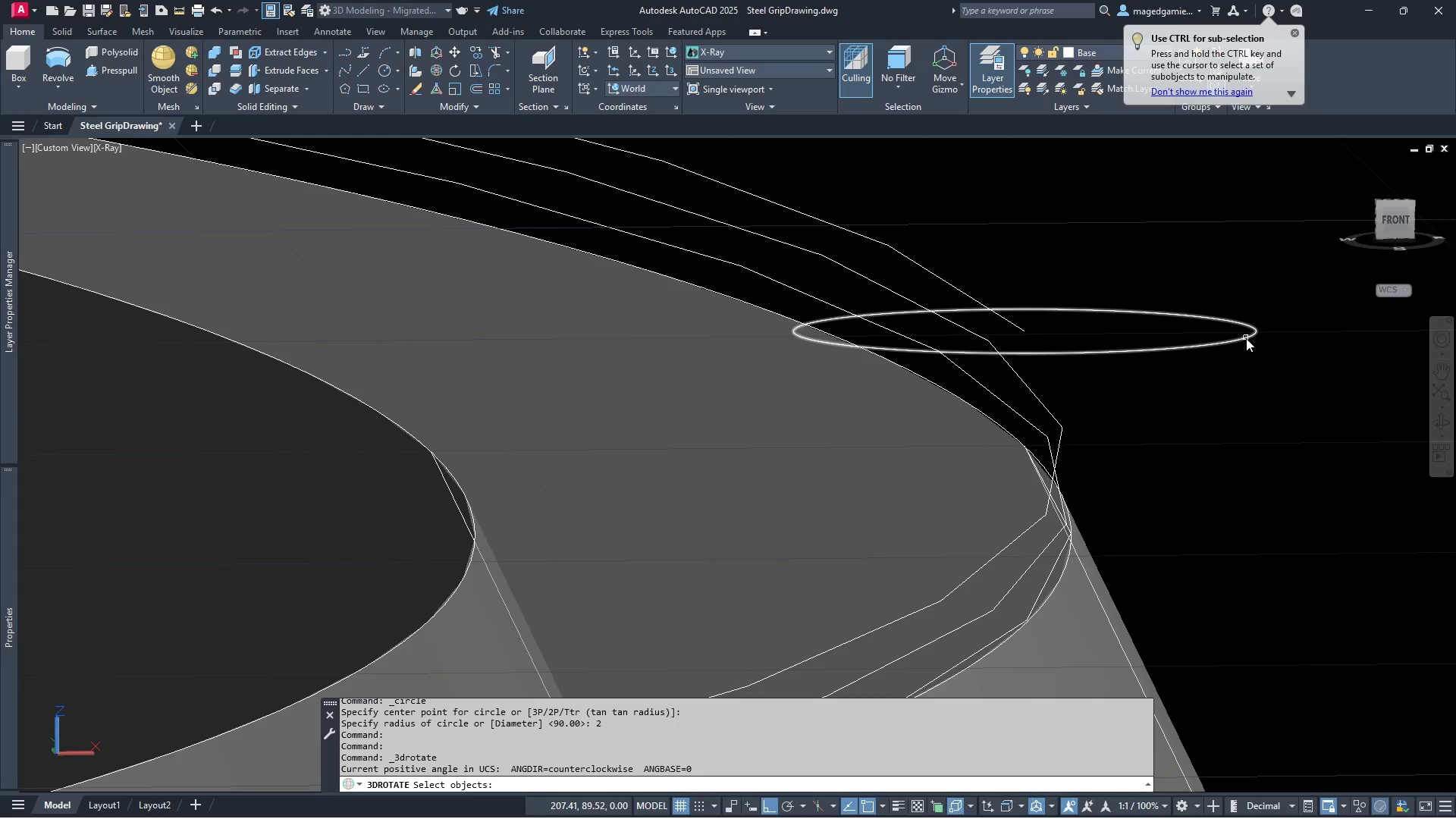 
left_click([1246, 338])
 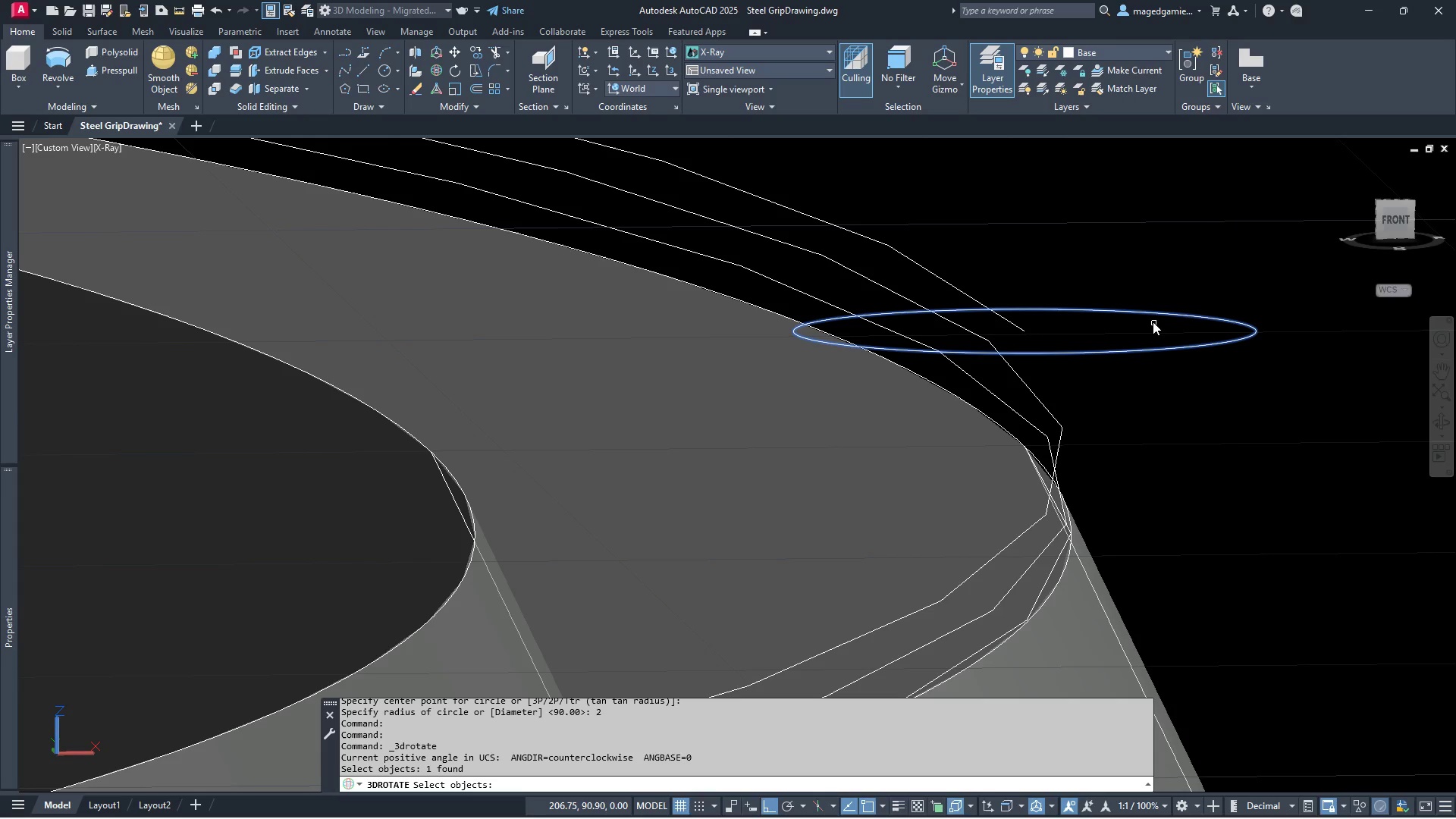 
right_click([1153, 322])
 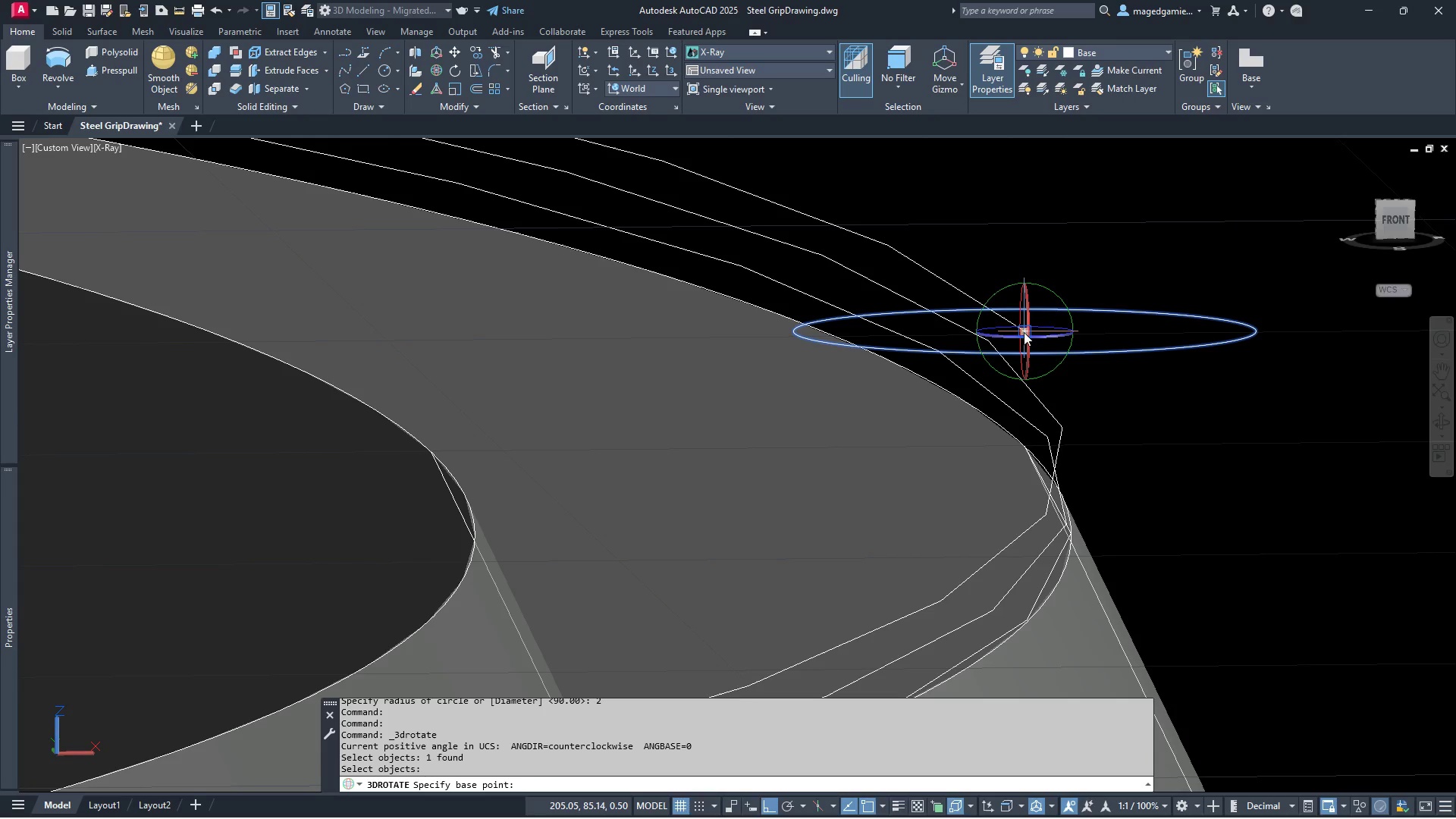 
left_click([1028, 331])
 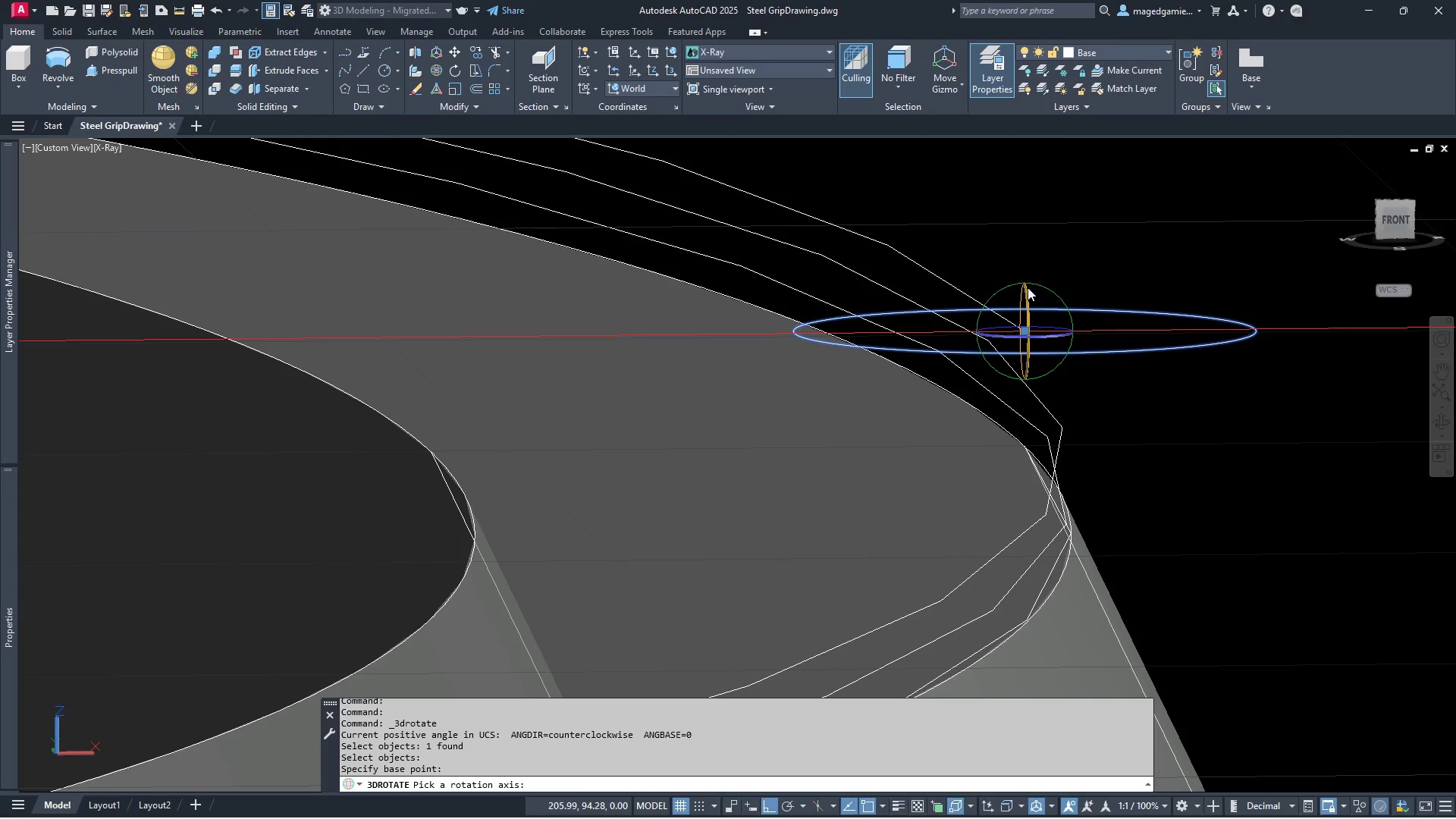 
left_click([1028, 289])
 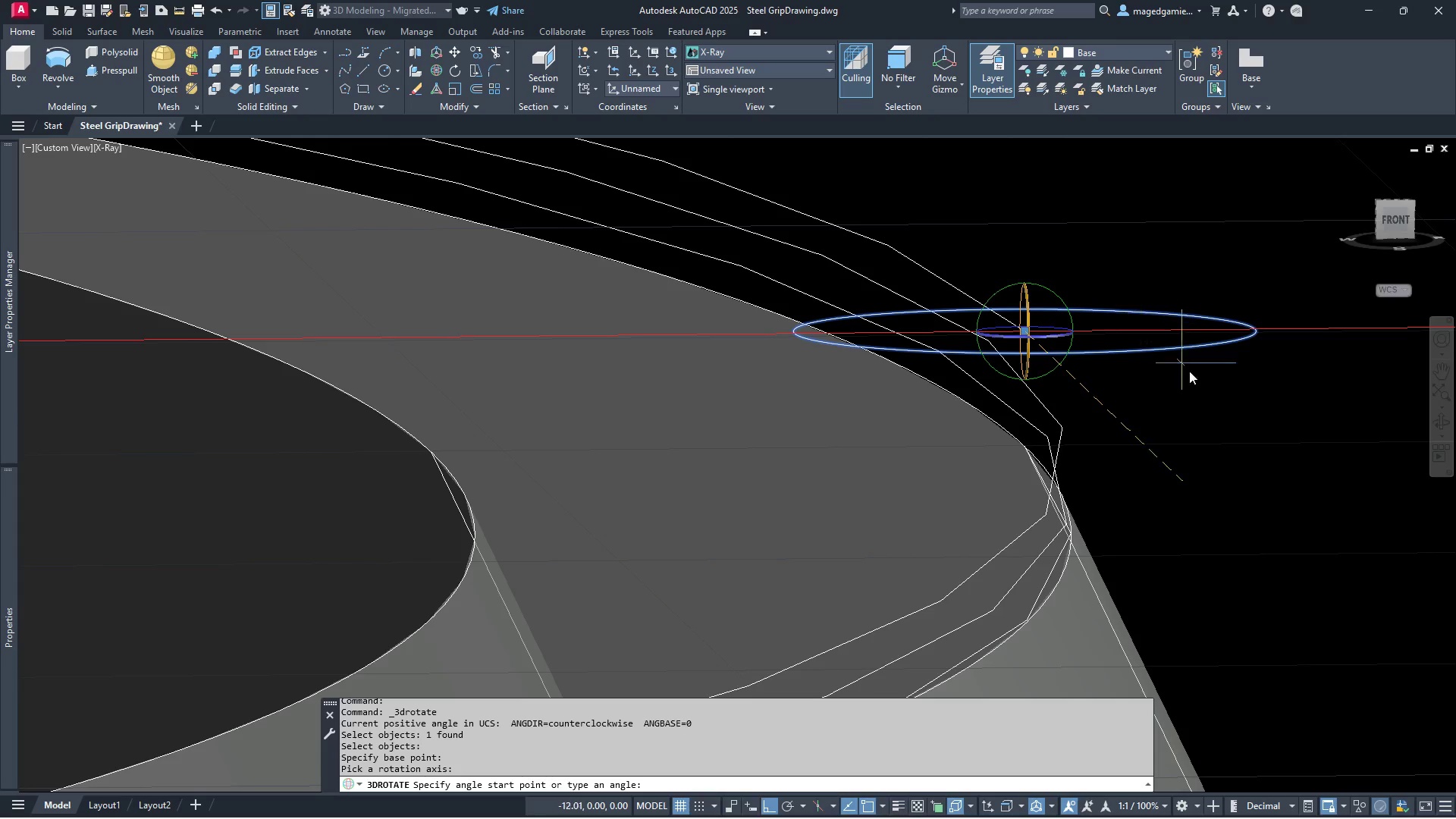 
left_click([1235, 422])
 